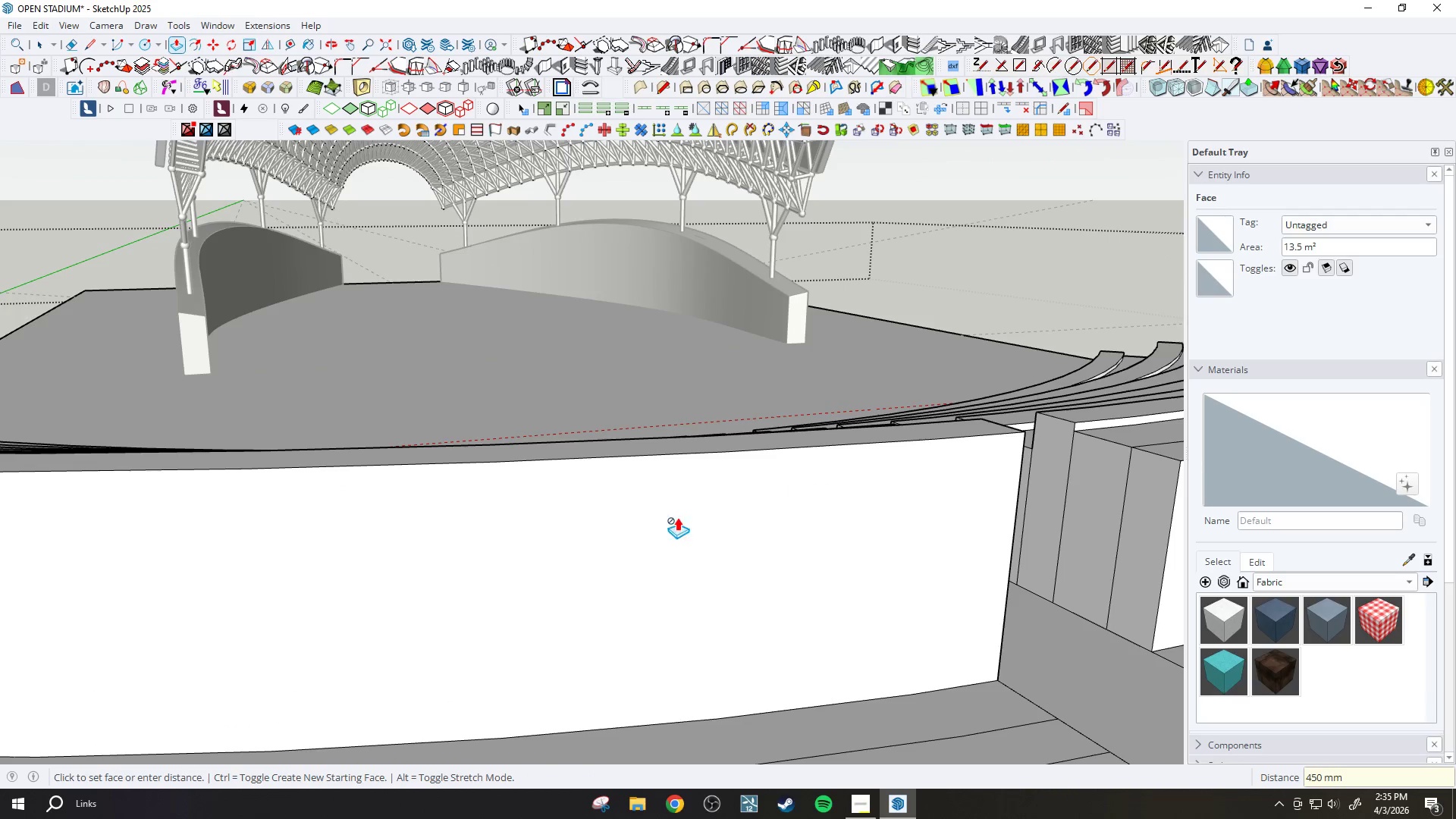 
left_click([1033, 484])
 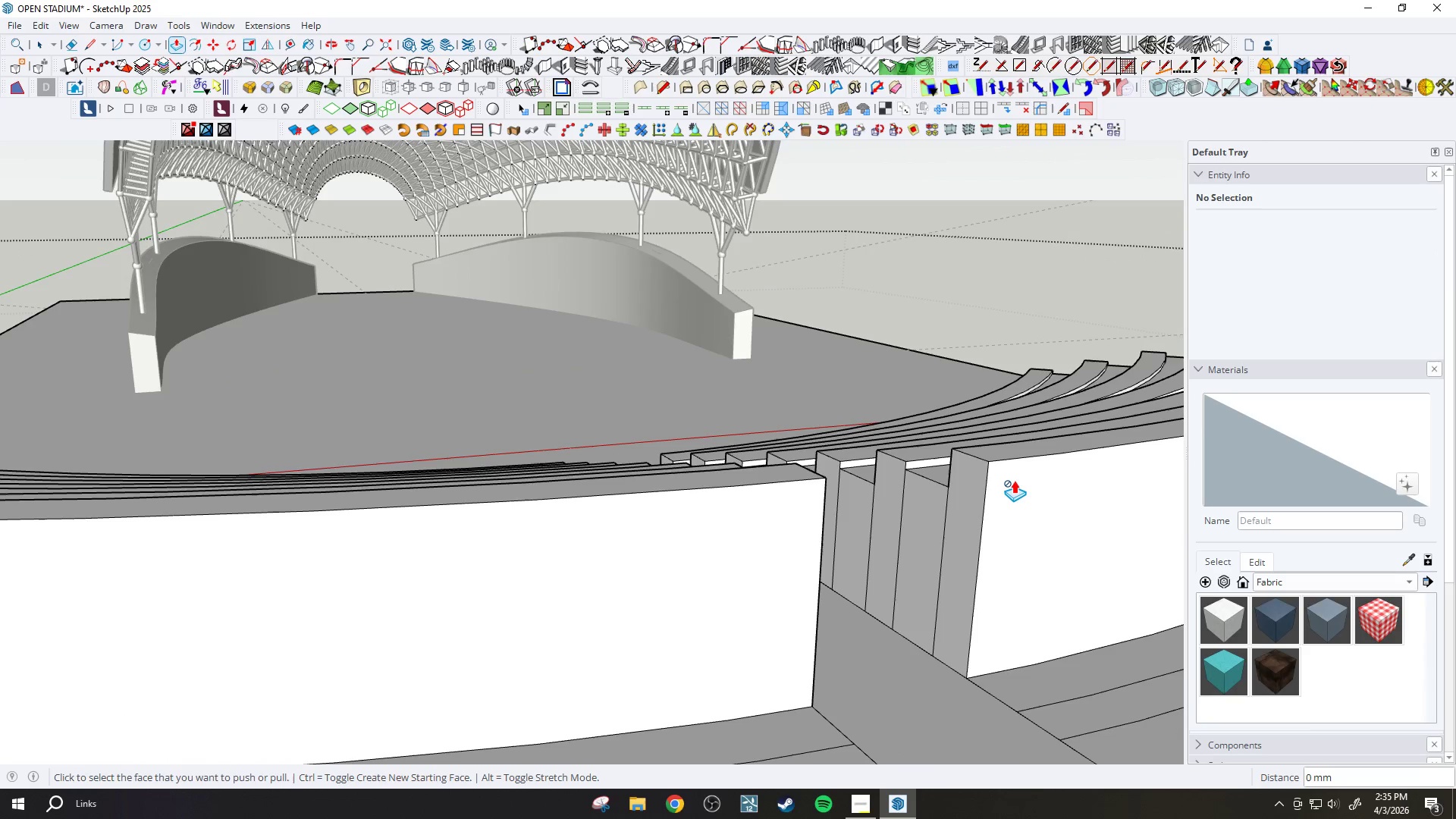 
scroll: coordinate [1000, 440], scroll_direction: down, amount: 2.0
 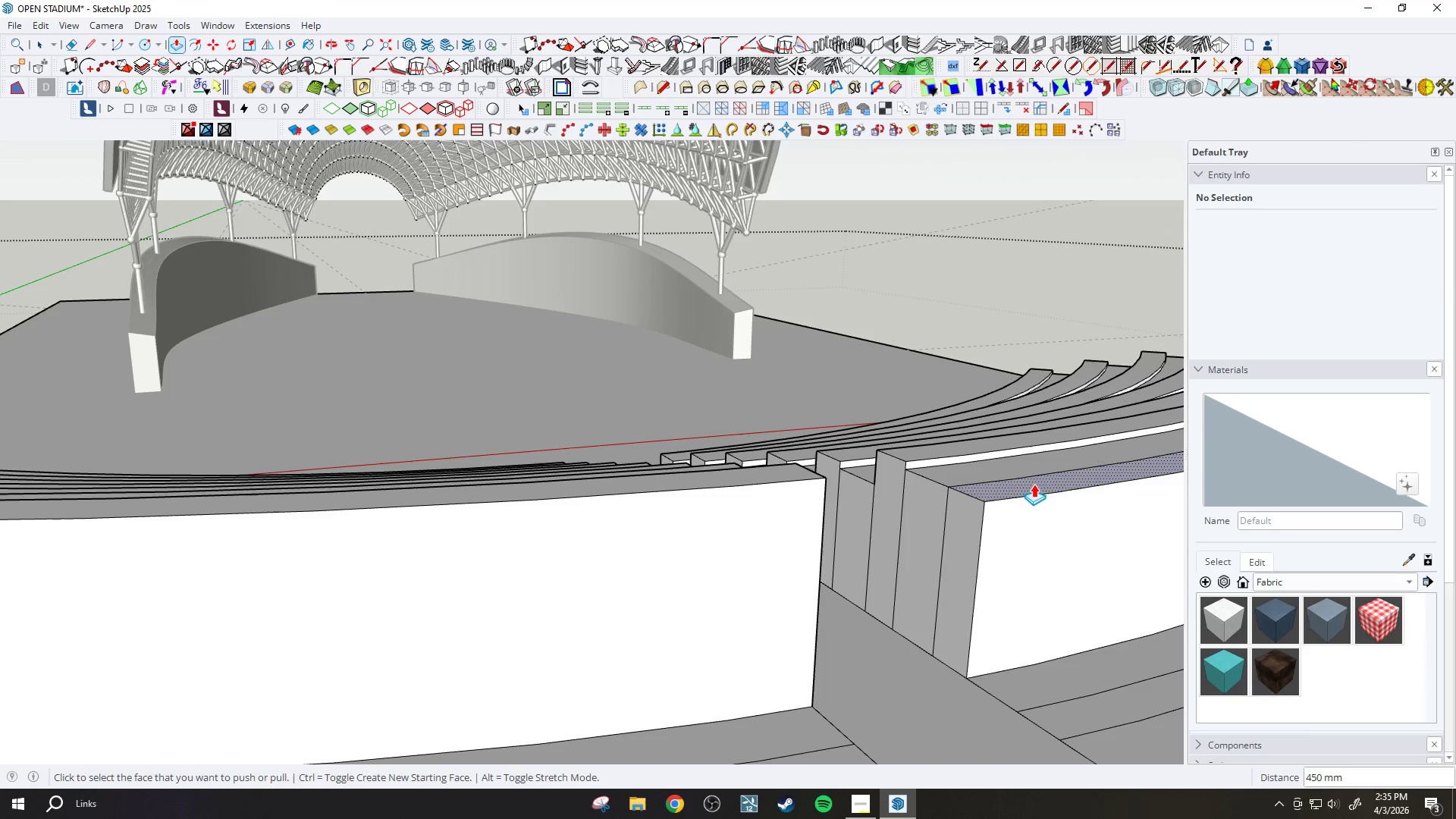 
scroll: coordinate [283, 504], scroll_direction: up, amount: 17.0
 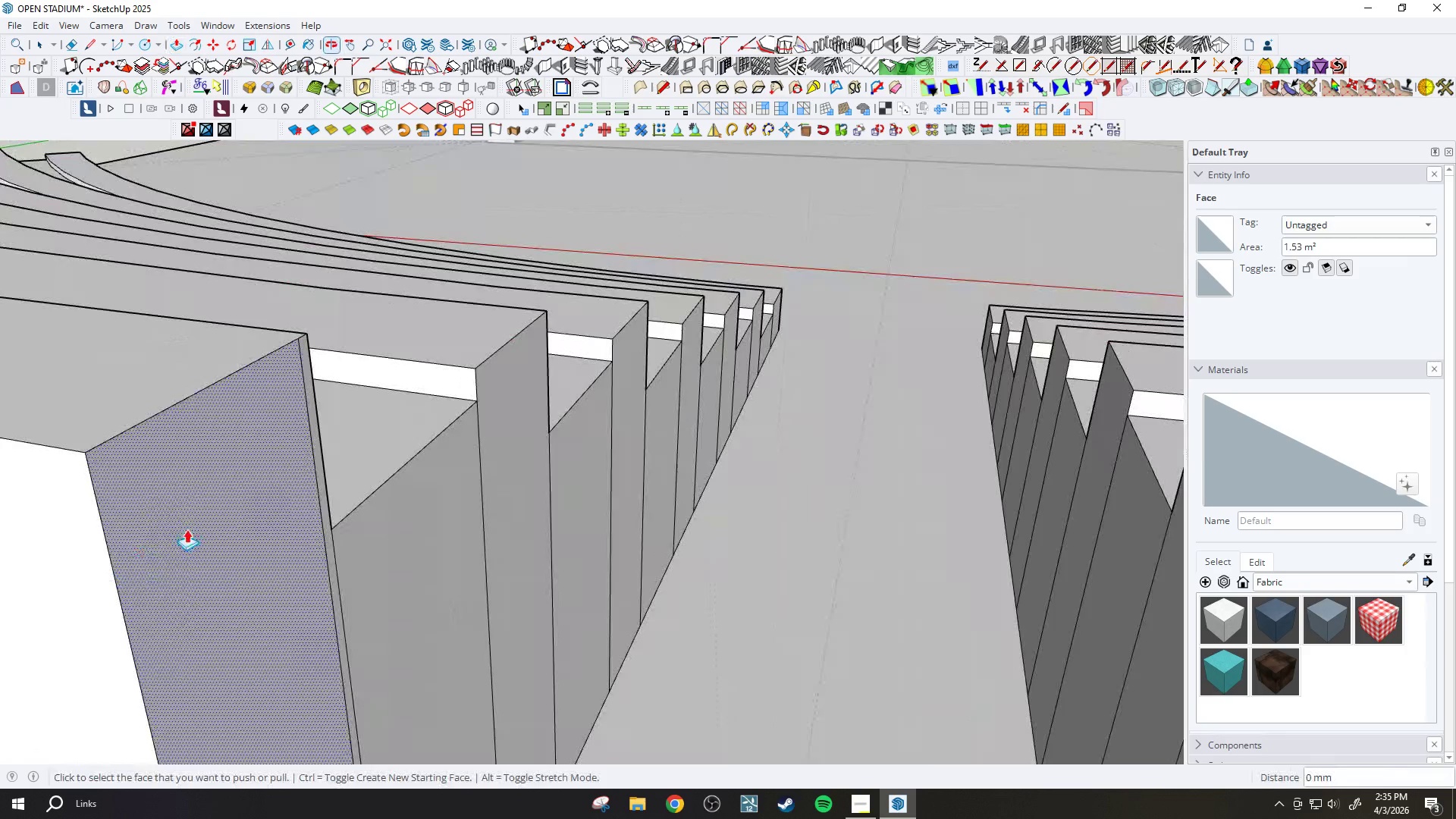 
left_click_drag(start_coordinate=[326, 485], to_coordinate=[332, 486])
 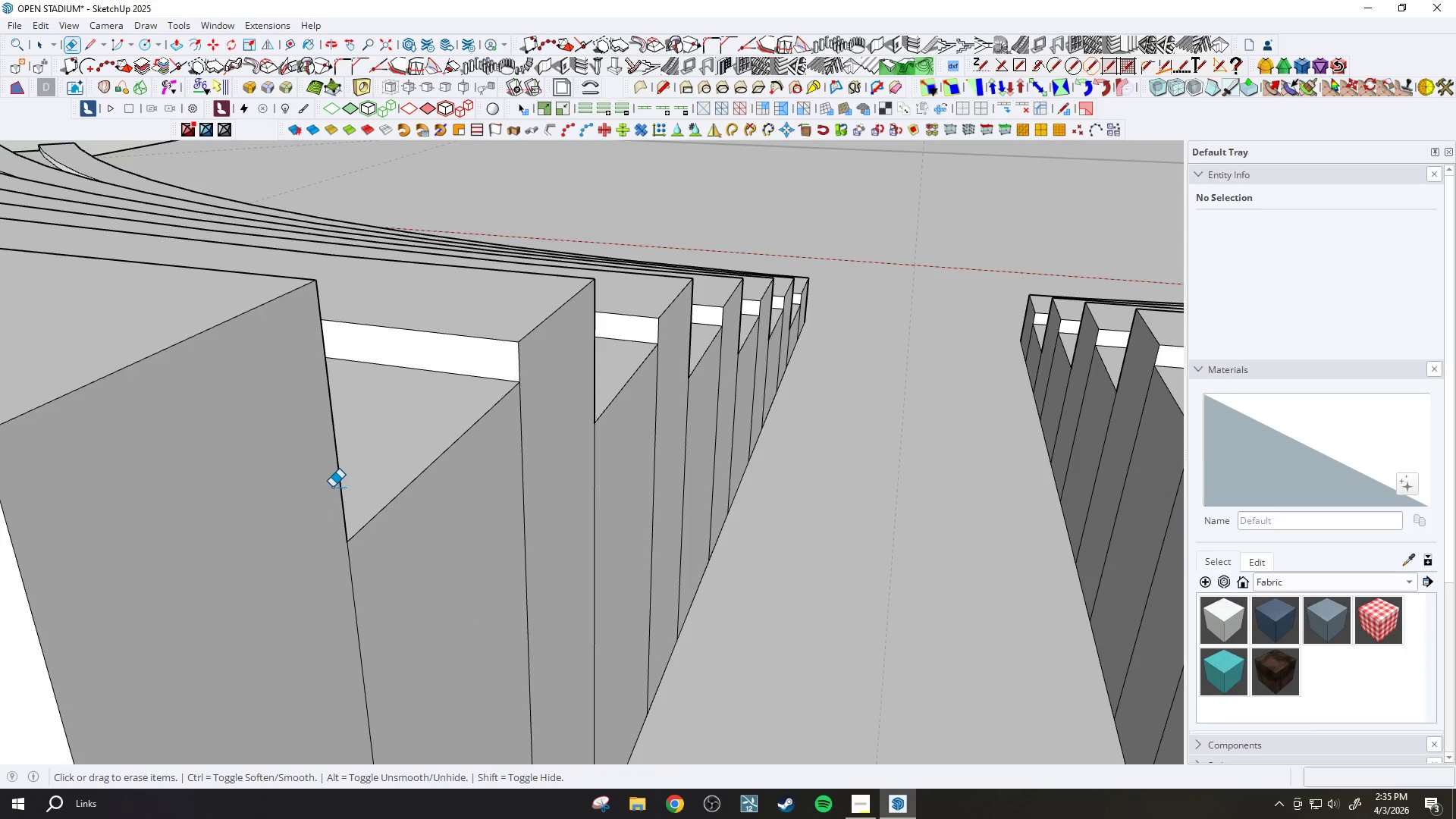 
scroll: coordinate [285, 485], scroll_direction: up, amount: 3.0
 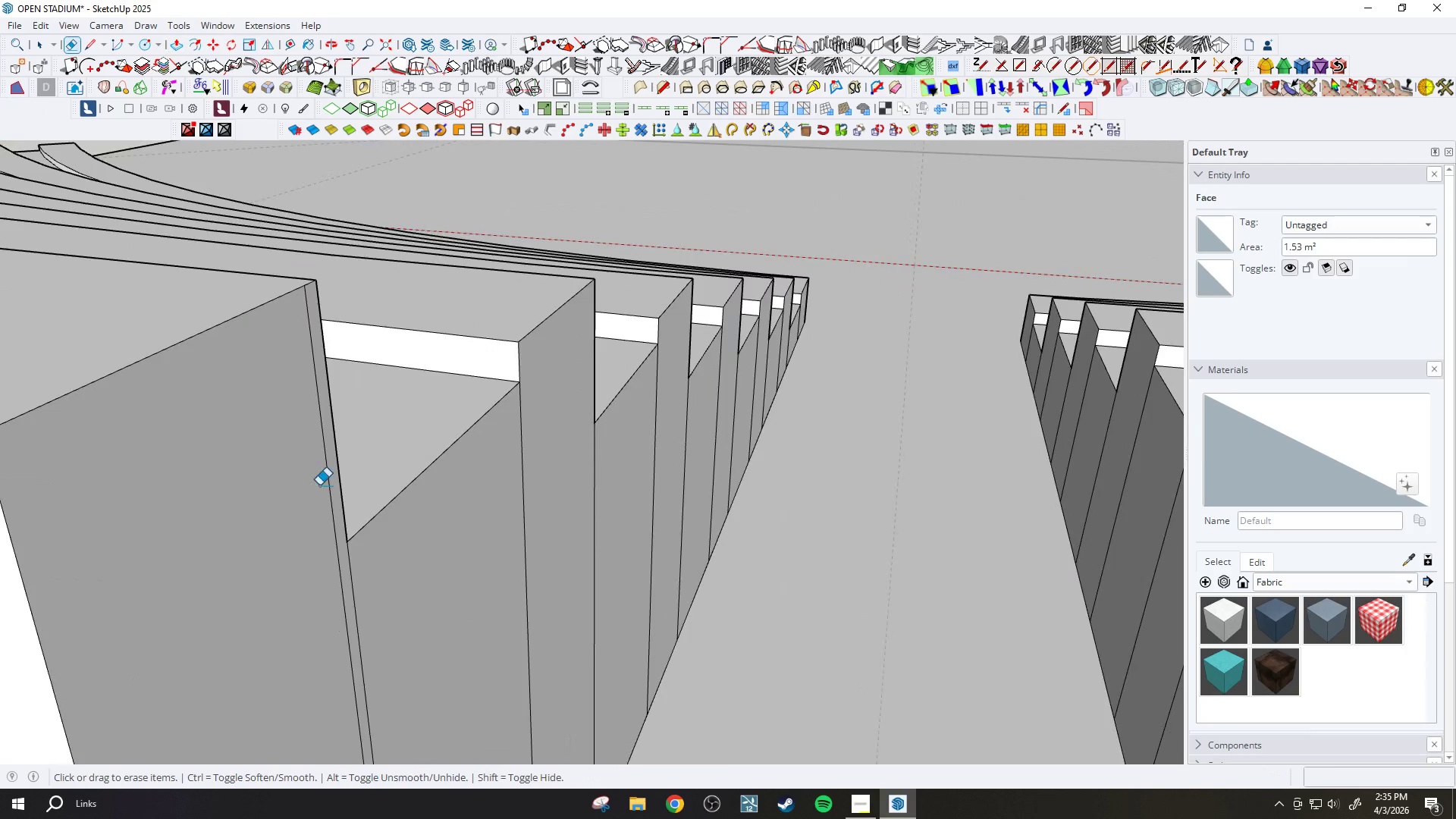 
key(H)
 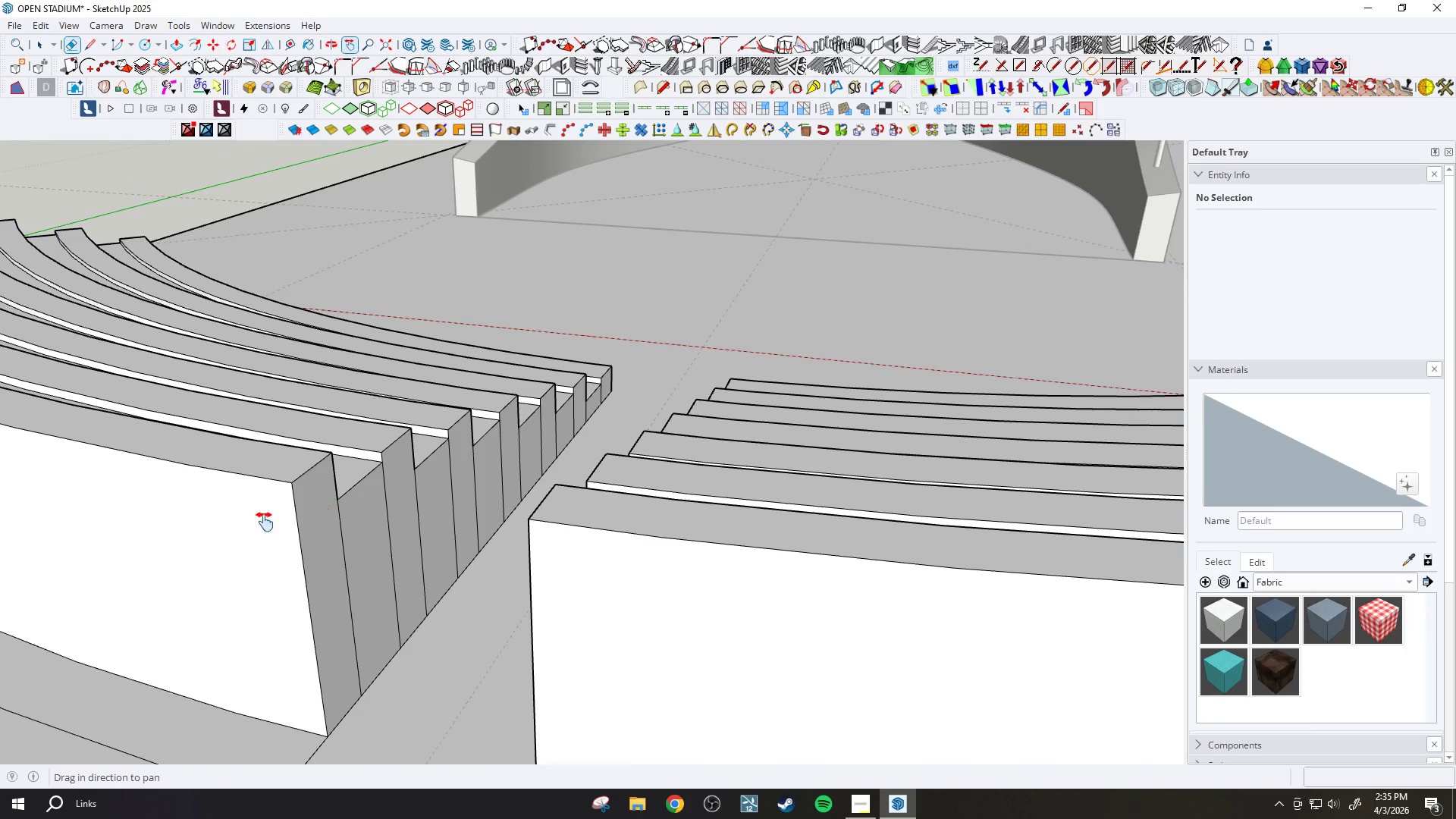 
left_click_drag(start_coordinate=[246, 521], to_coordinate=[524, 494])
 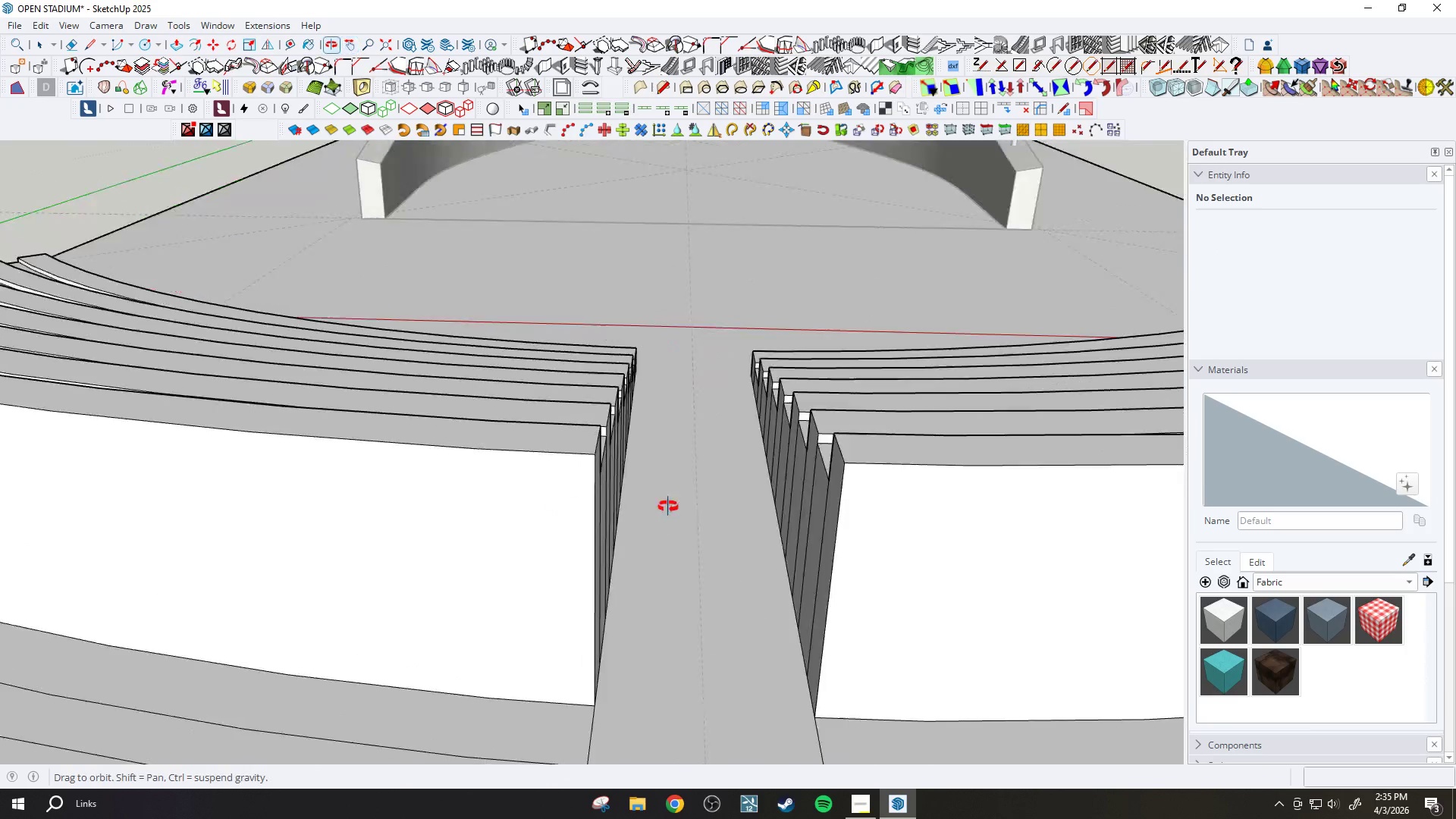 
scroll: coordinate [341, 495], scroll_direction: down, amount: 18.0
 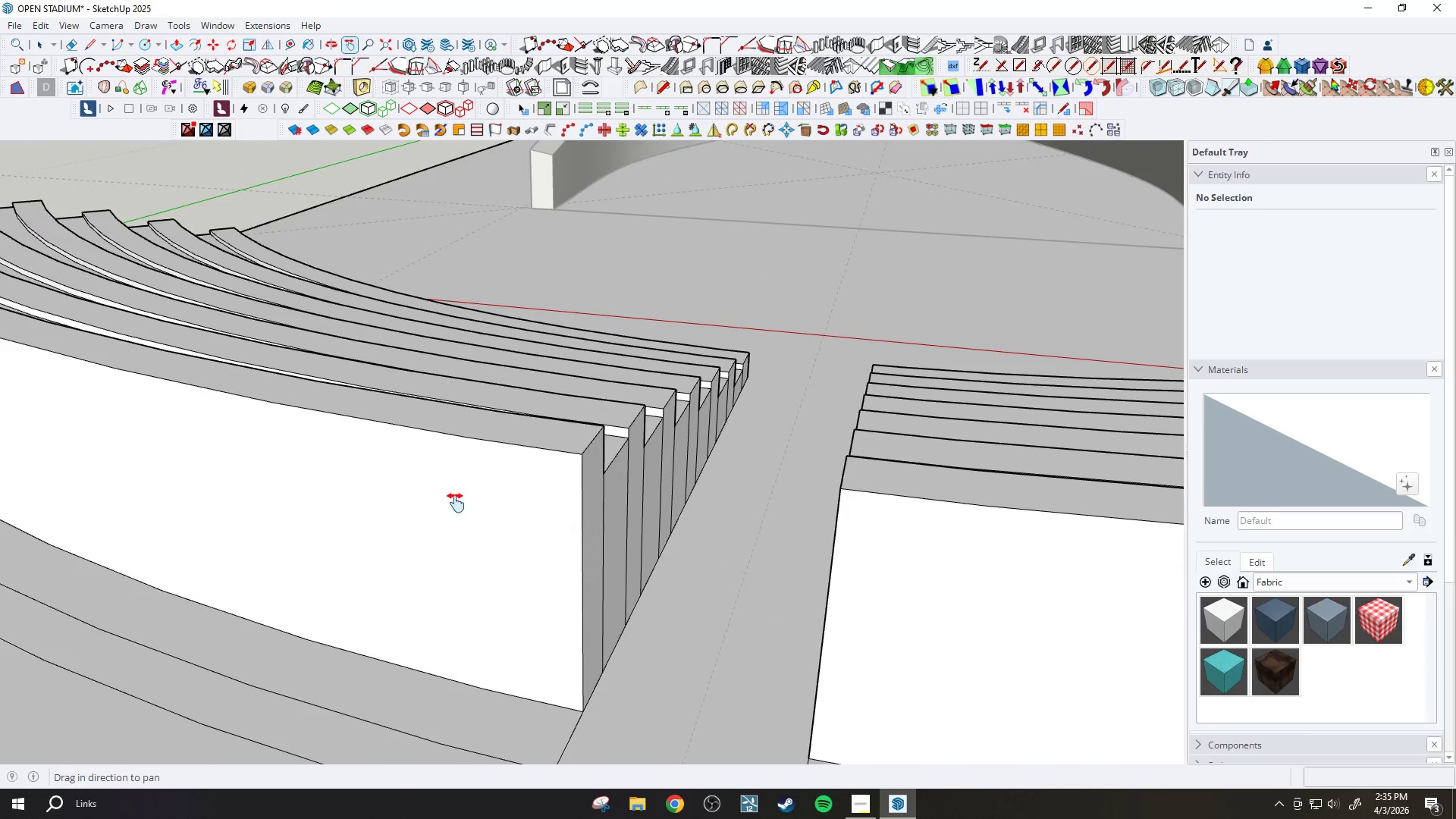 
left_click_drag(start_coordinate=[451, 592], to_coordinate=[737, 458])
 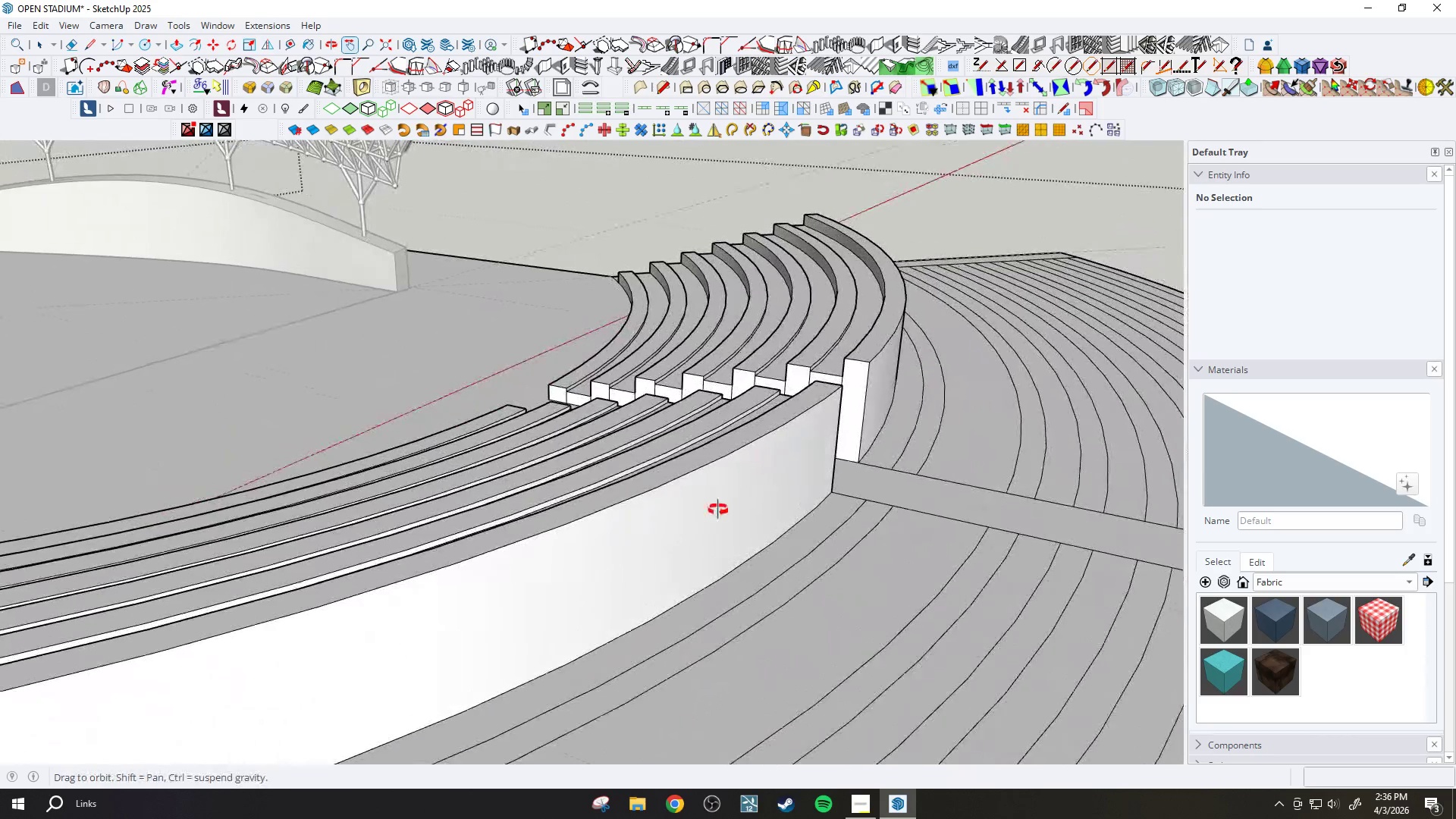 
scroll: coordinate [614, 554], scroll_direction: down, amount: 16.0
 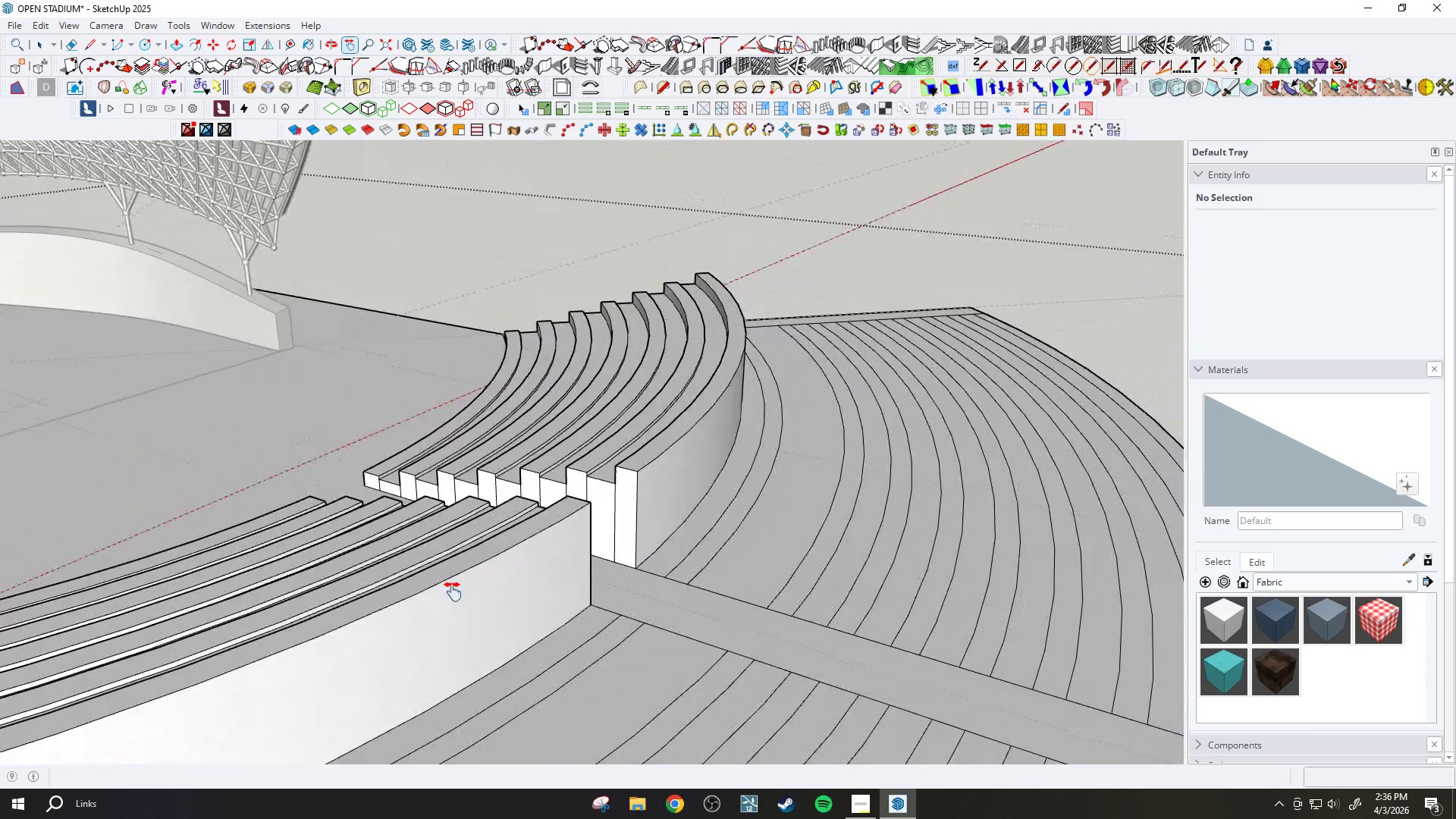 
left_click_drag(start_coordinate=[642, 578], to_coordinate=[733, 498])
 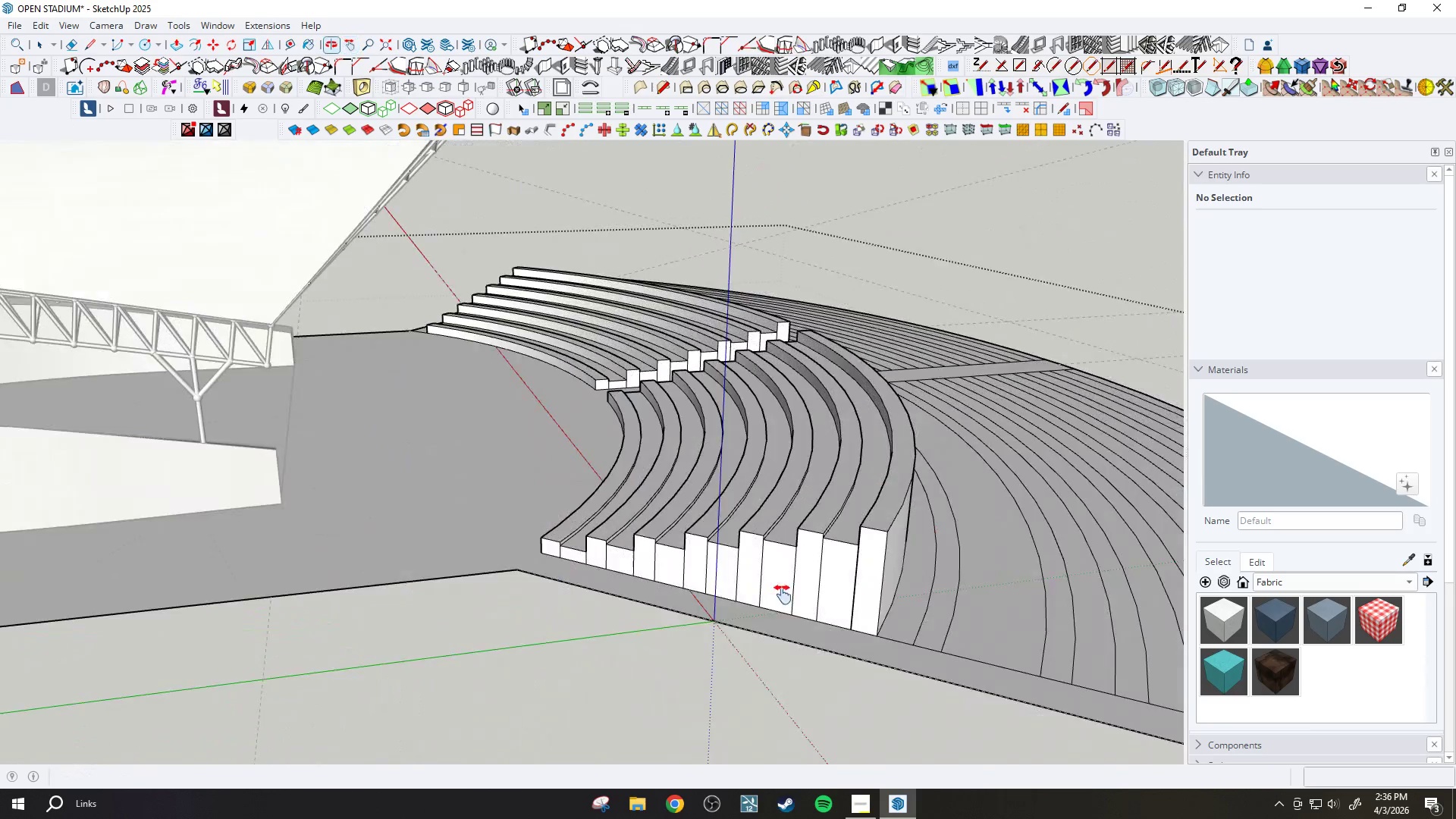 
scroll: coordinate [753, 513], scroll_direction: down, amount: 7.0
 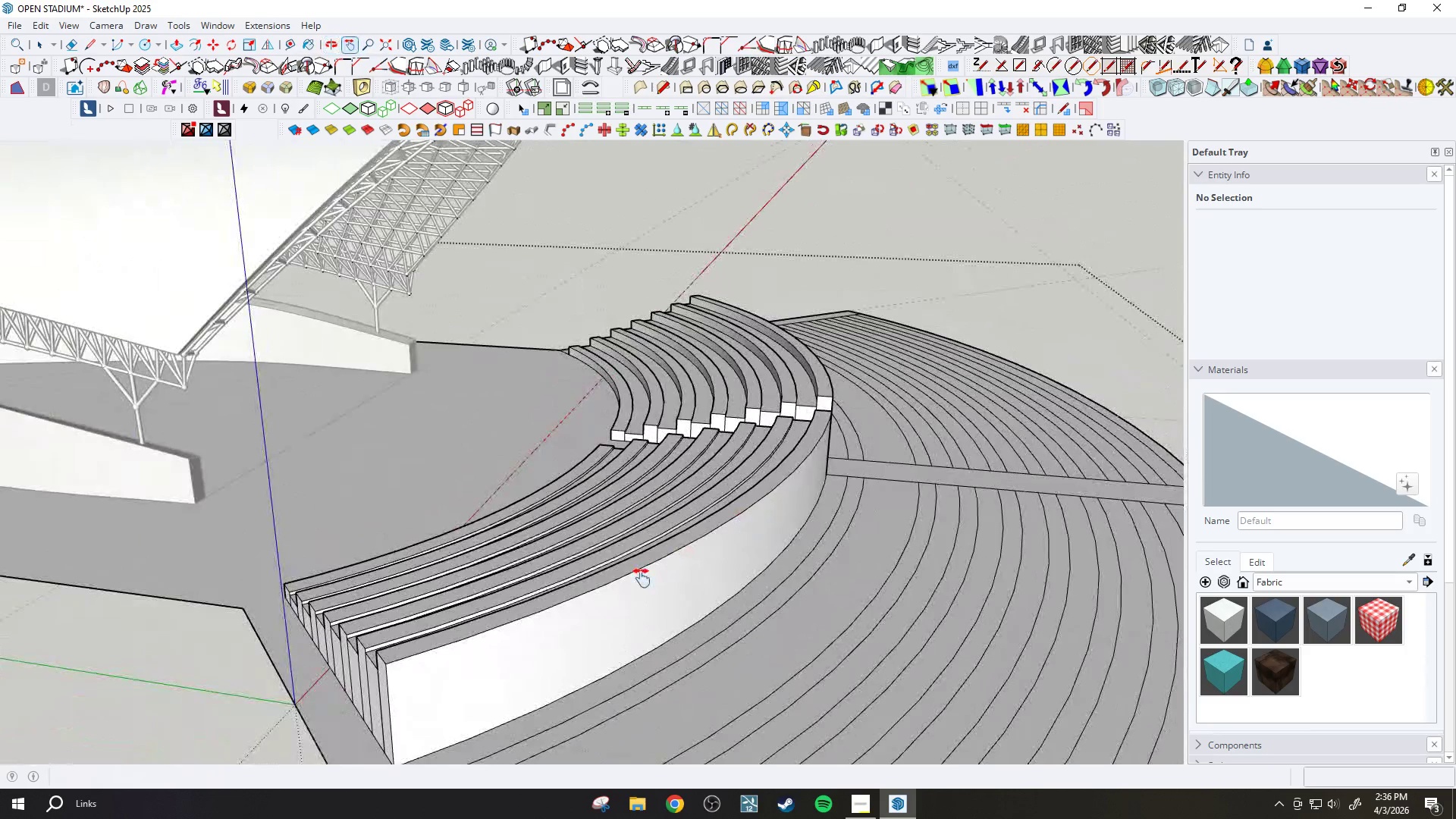 
key(E)
 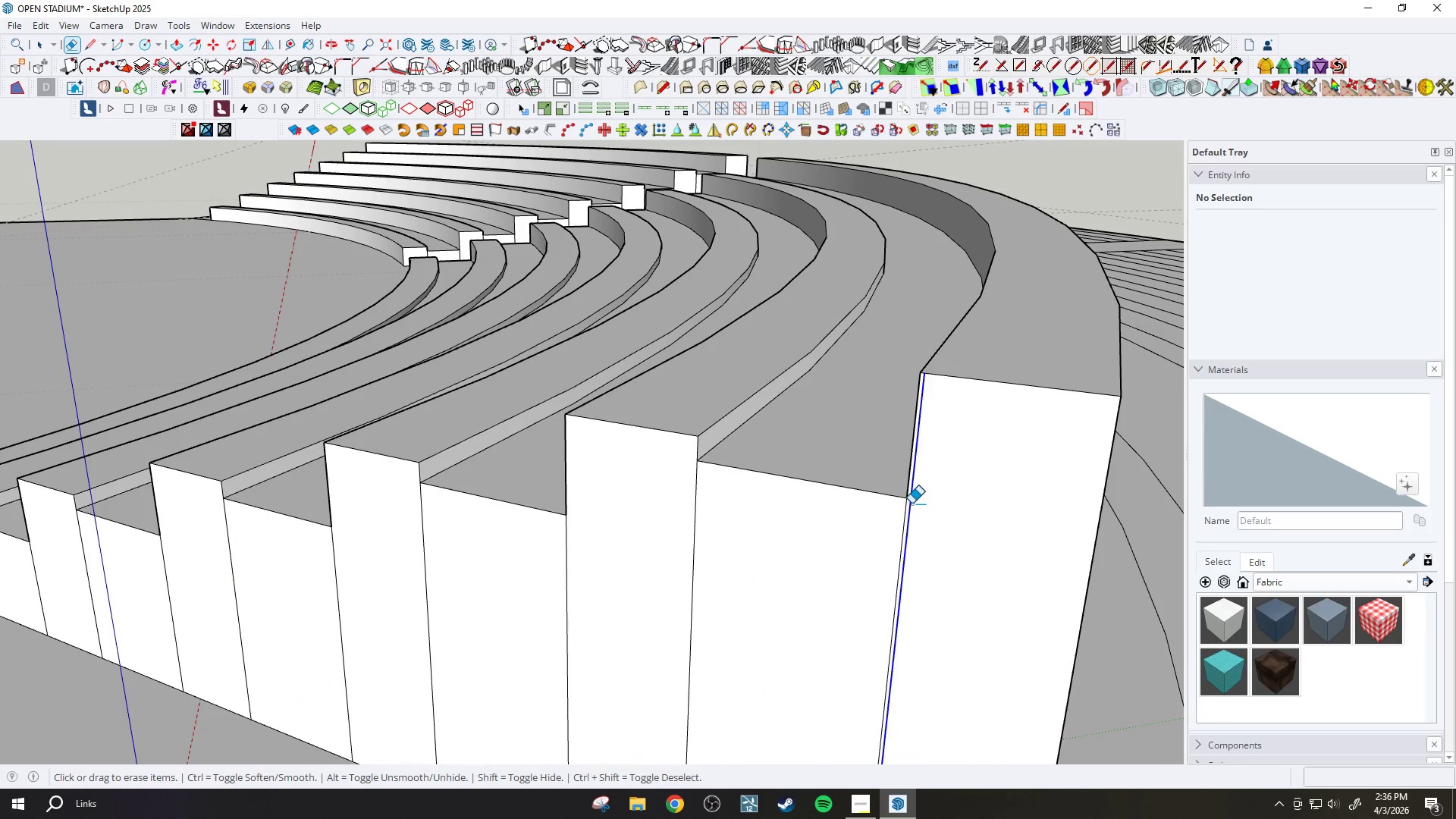 
scroll: coordinate [921, 521], scroll_direction: up, amount: 20.0
 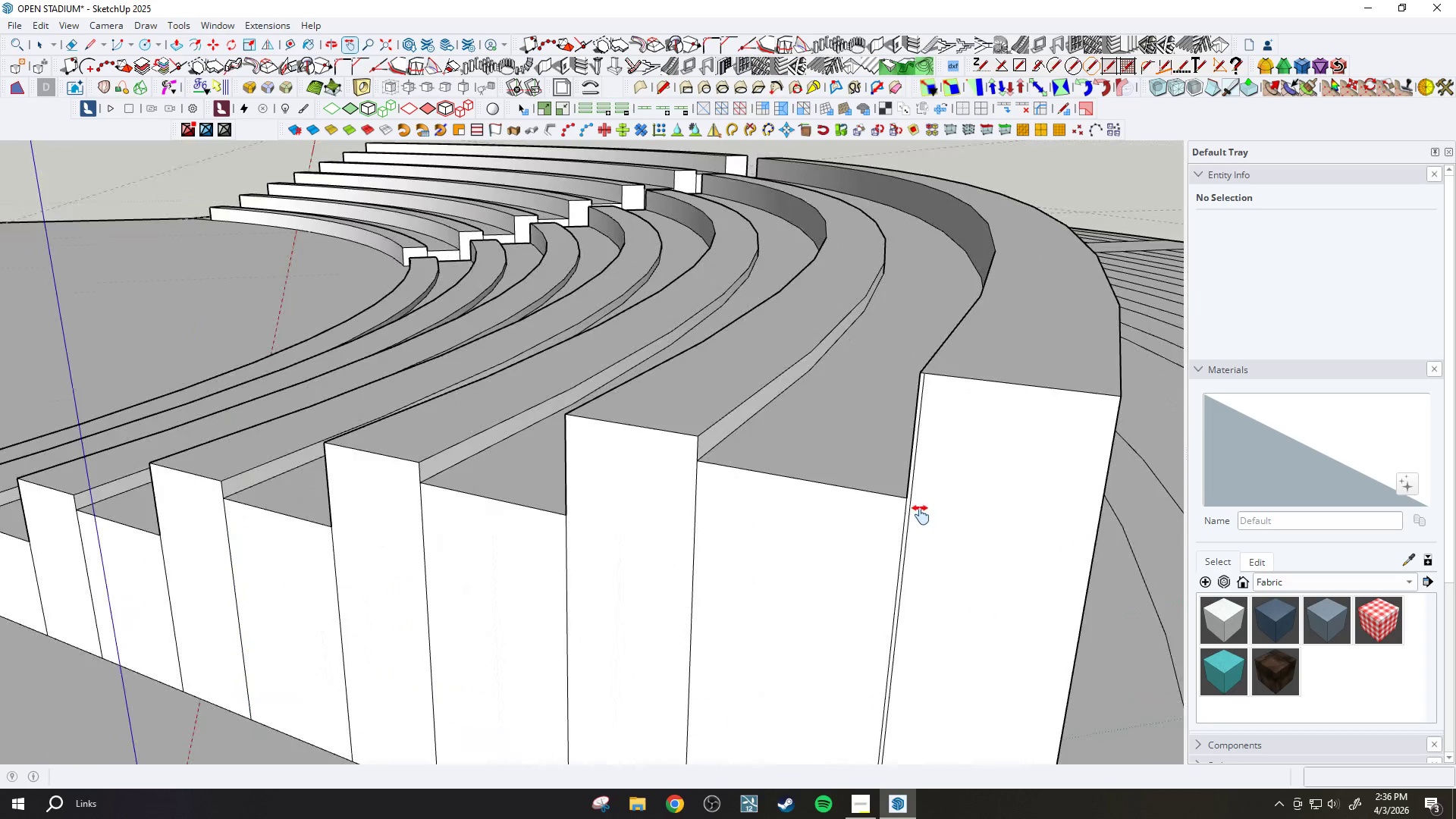 
scroll: coordinate [934, 498], scroll_direction: down, amount: 13.0
 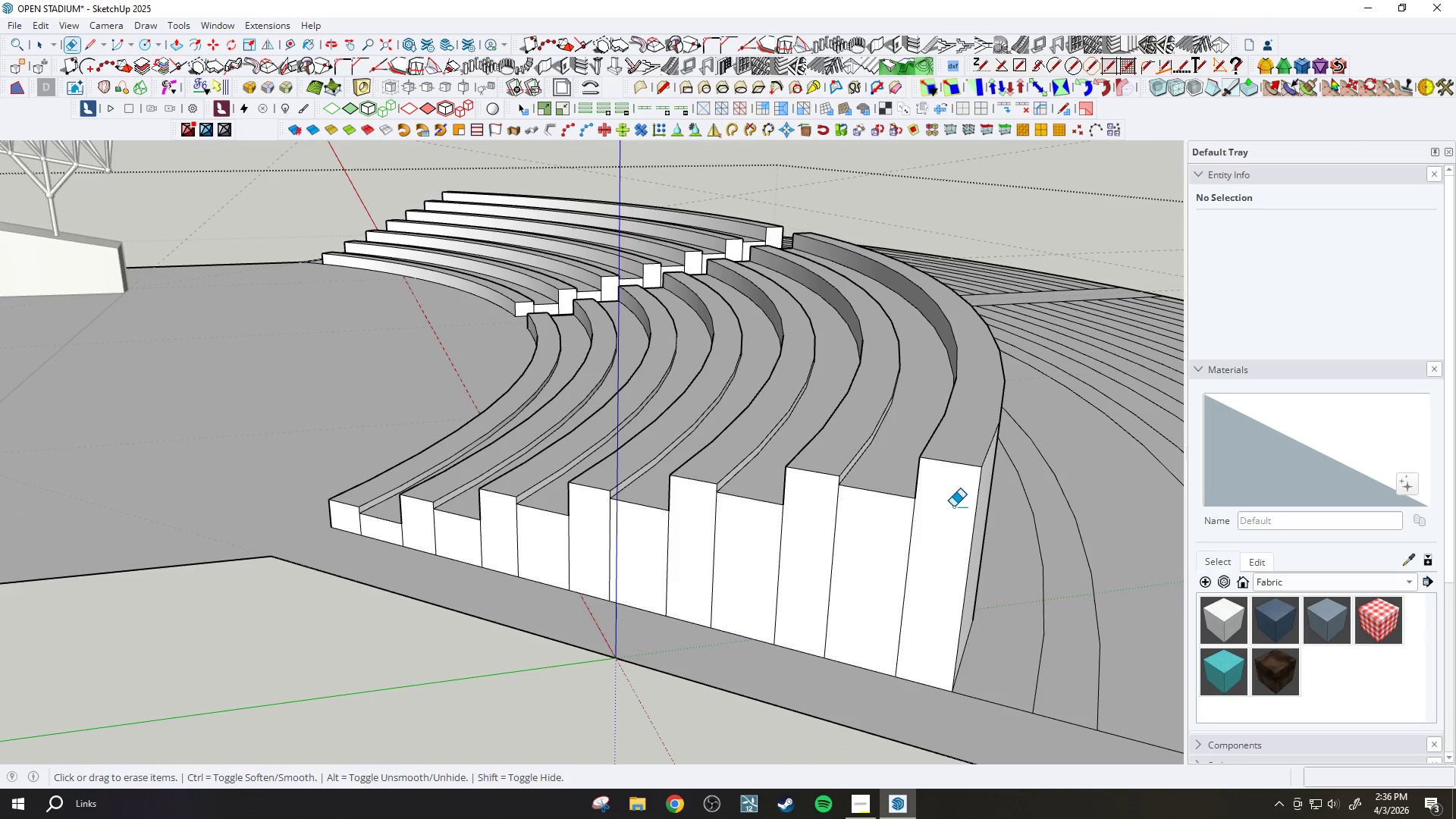 
key(H)
 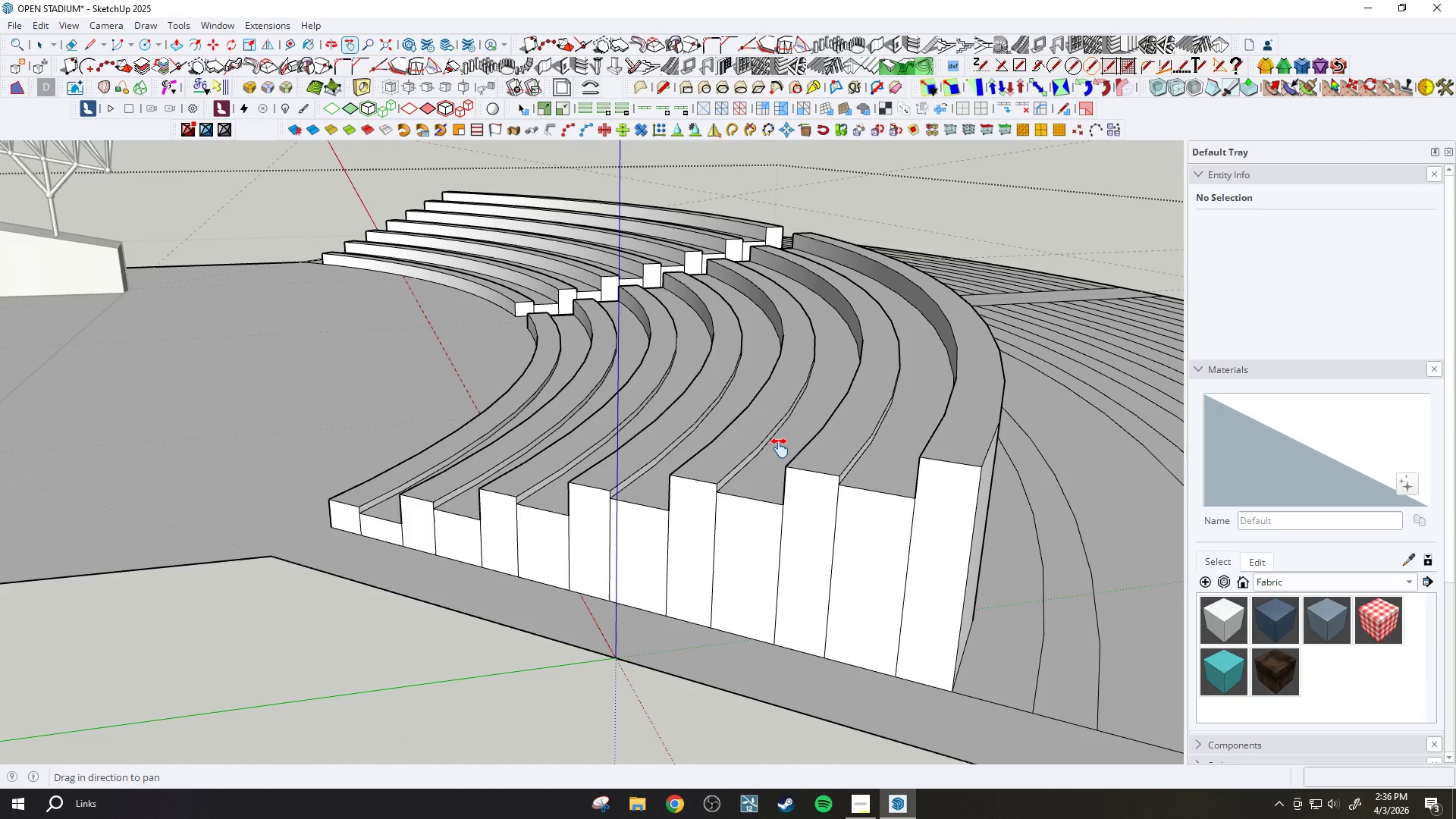 
left_click_drag(start_coordinate=[792, 453], to_coordinate=[879, 514])
 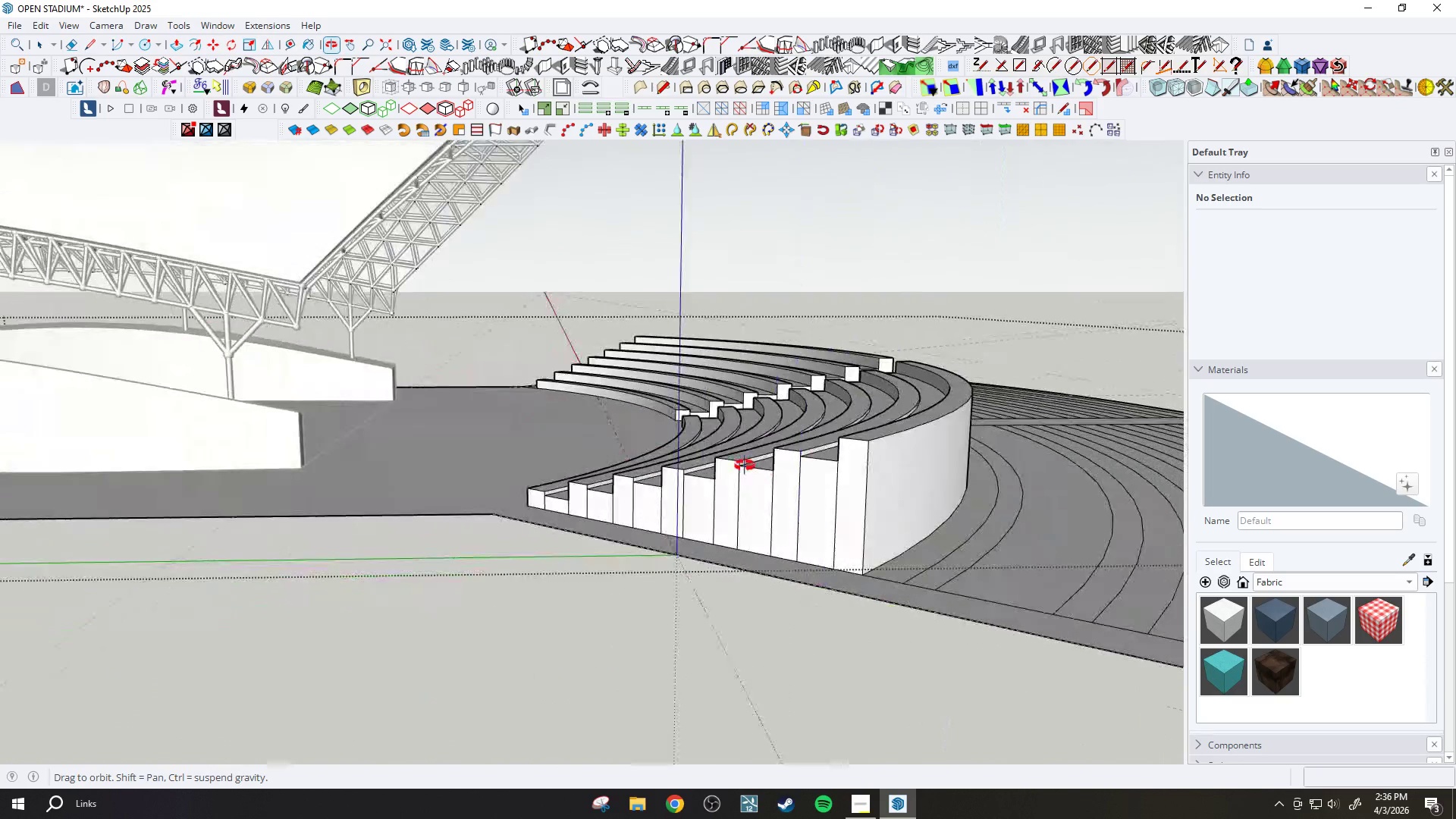 
scroll: coordinate [696, 513], scroll_direction: down, amount: 15.0
 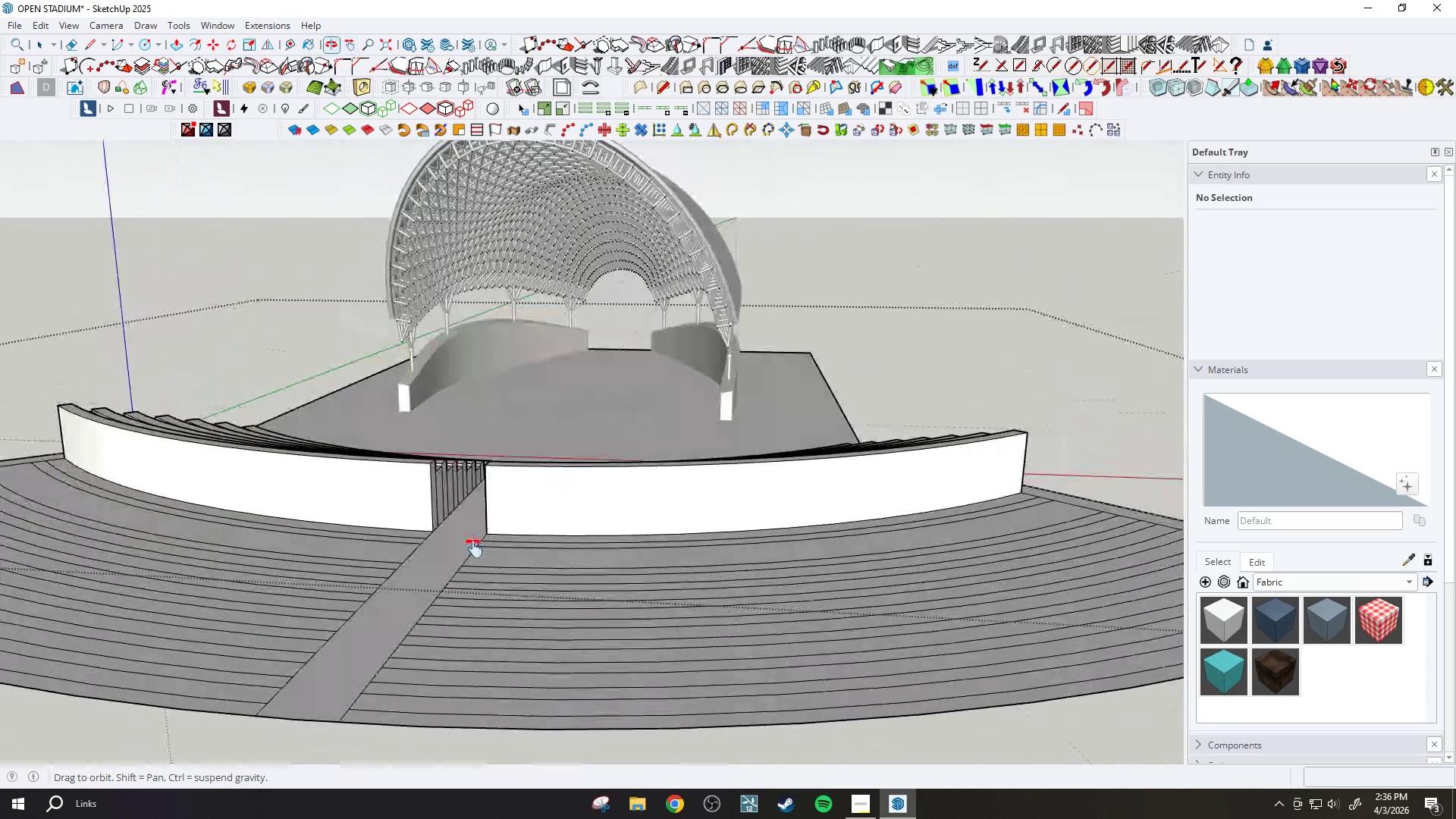 
scroll: coordinate [444, 551], scroll_direction: up, amount: 7.0
 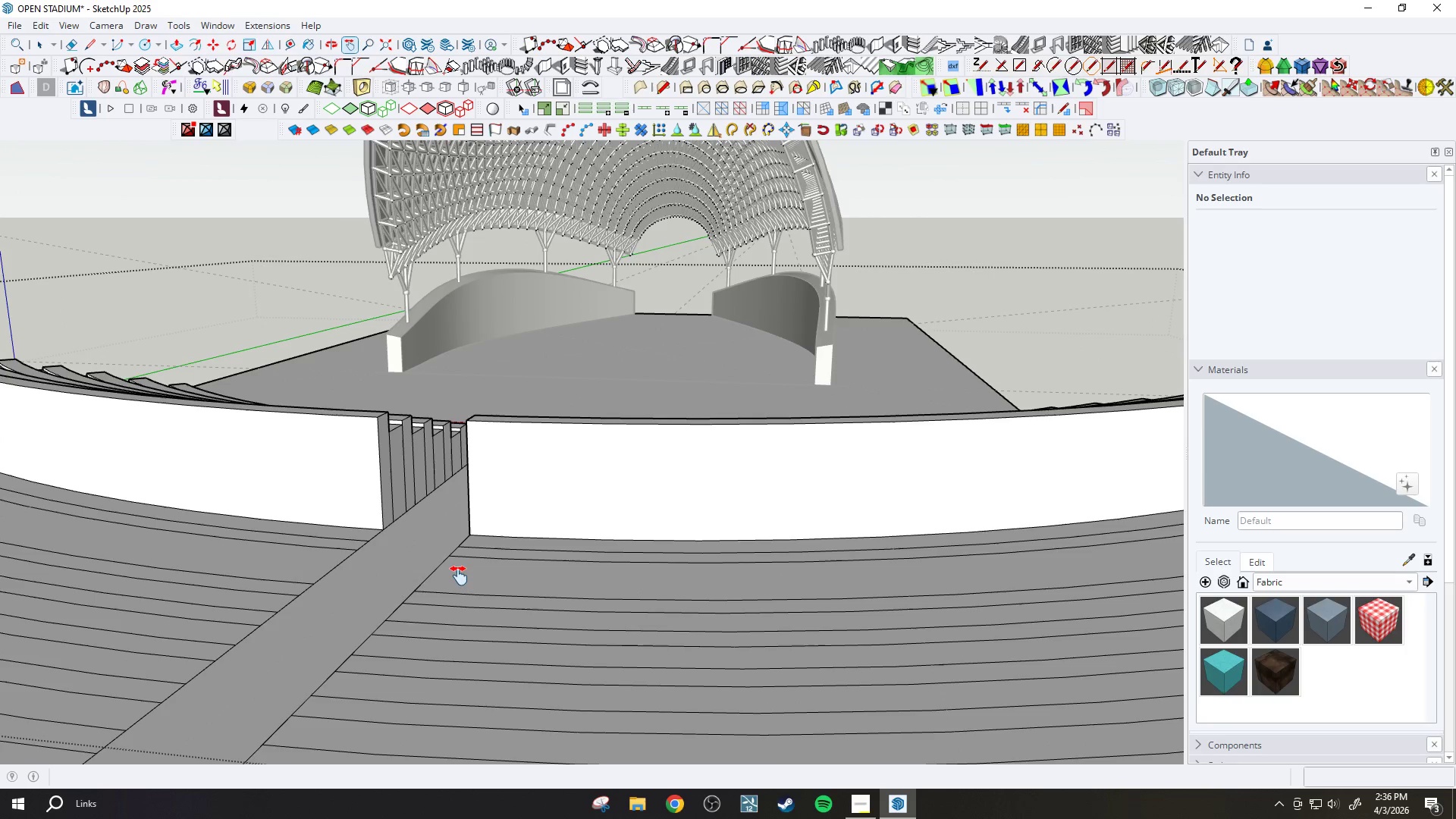 
wait(6.23)
 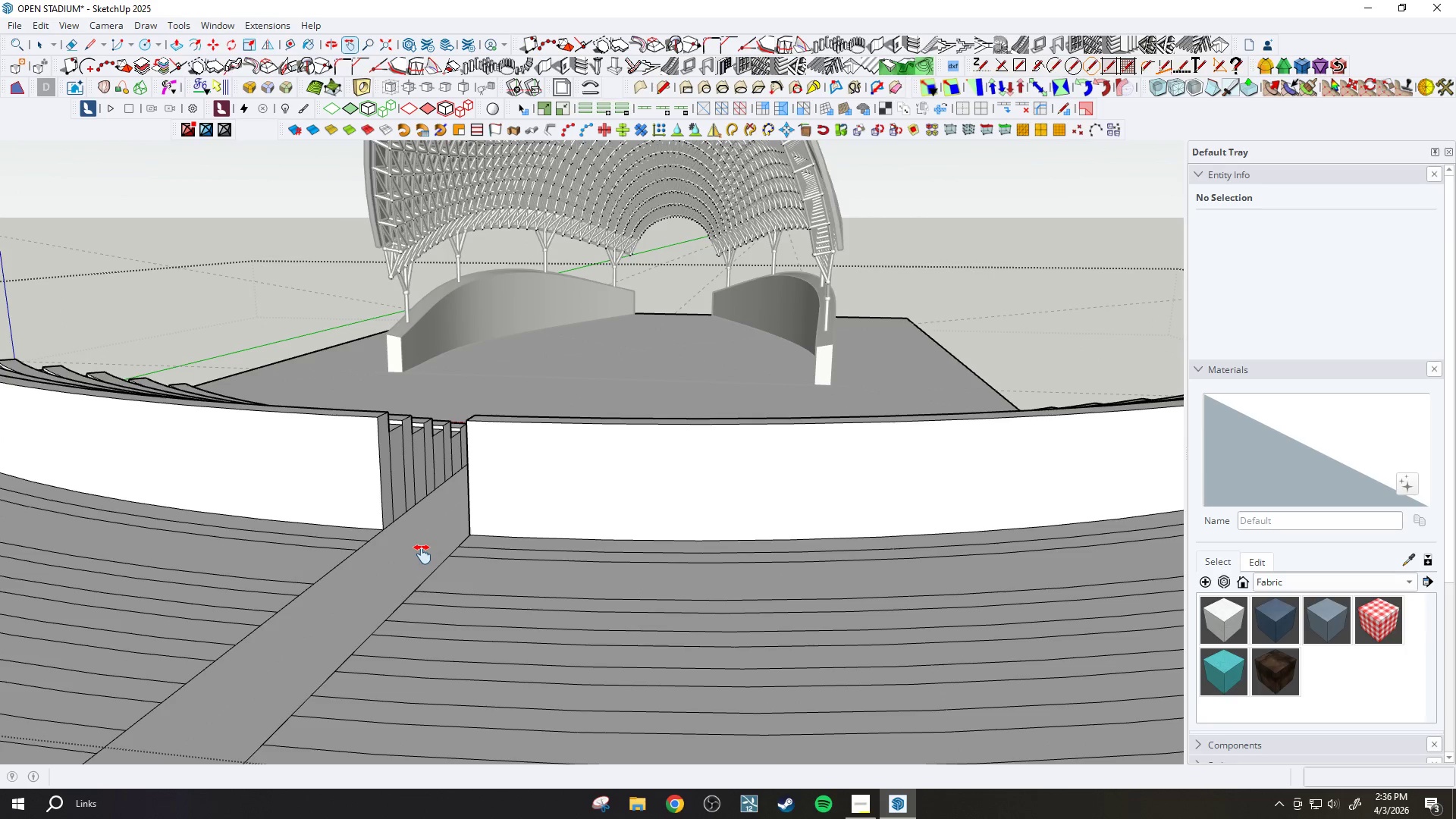 
scroll: coordinate [656, 600], scroll_direction: up, amount: 4.0
 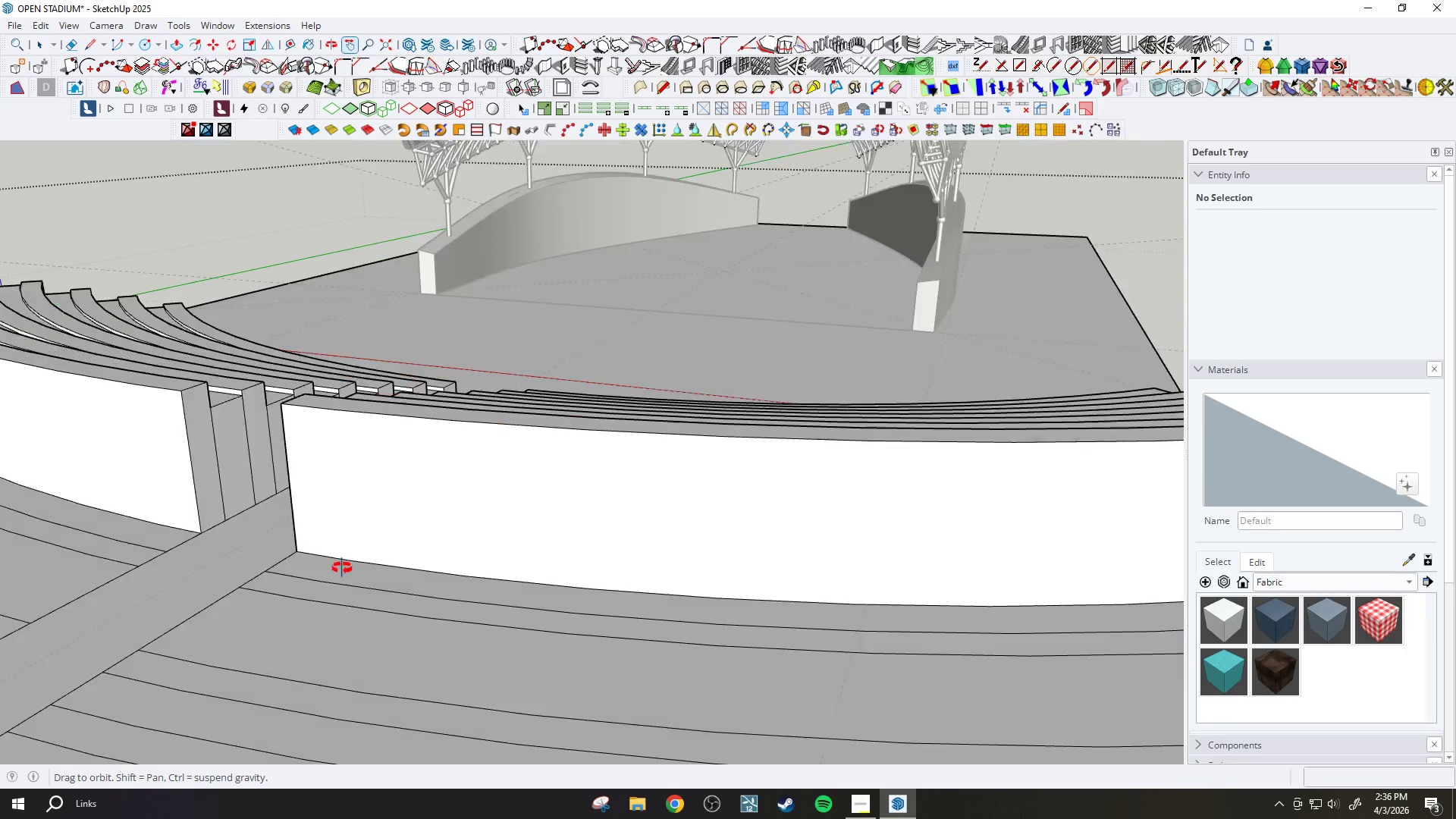 
scroll: coordinate [347, 551], scroll_direction: down, amount: 9.0
 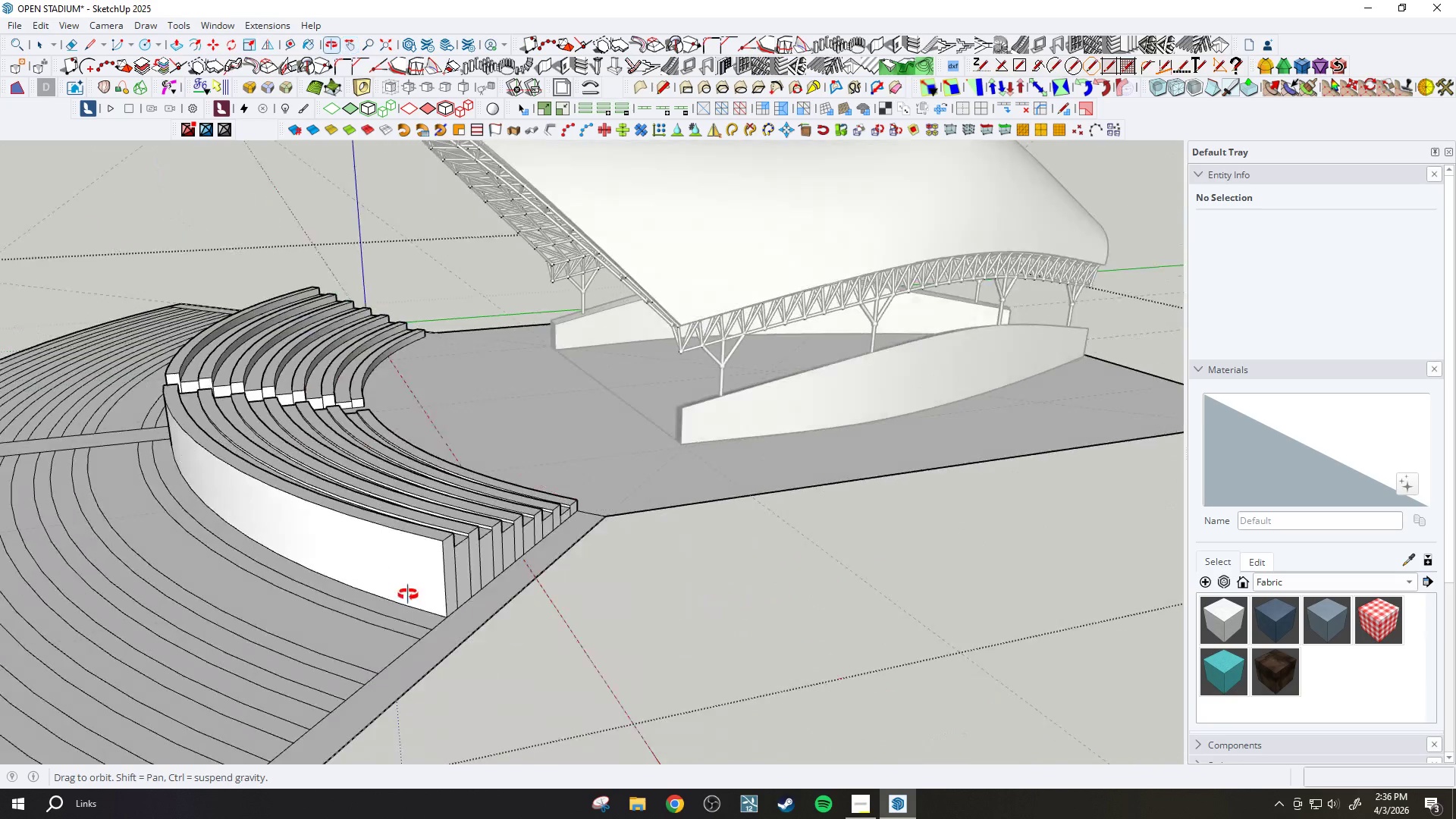 
key(P)
 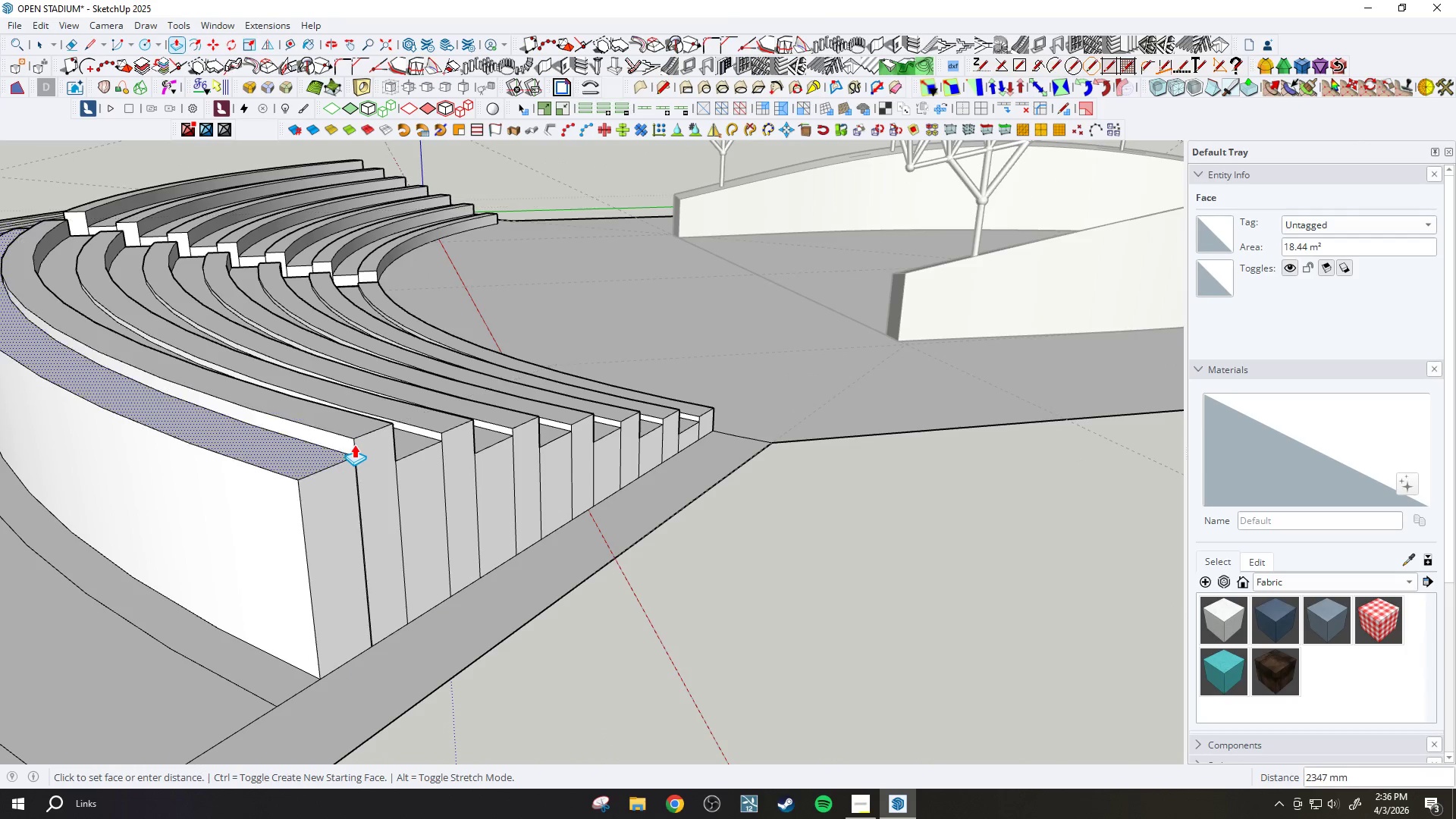 
scroll: coordinate [344, 692], scroll_direction: up, amount: 13.0
 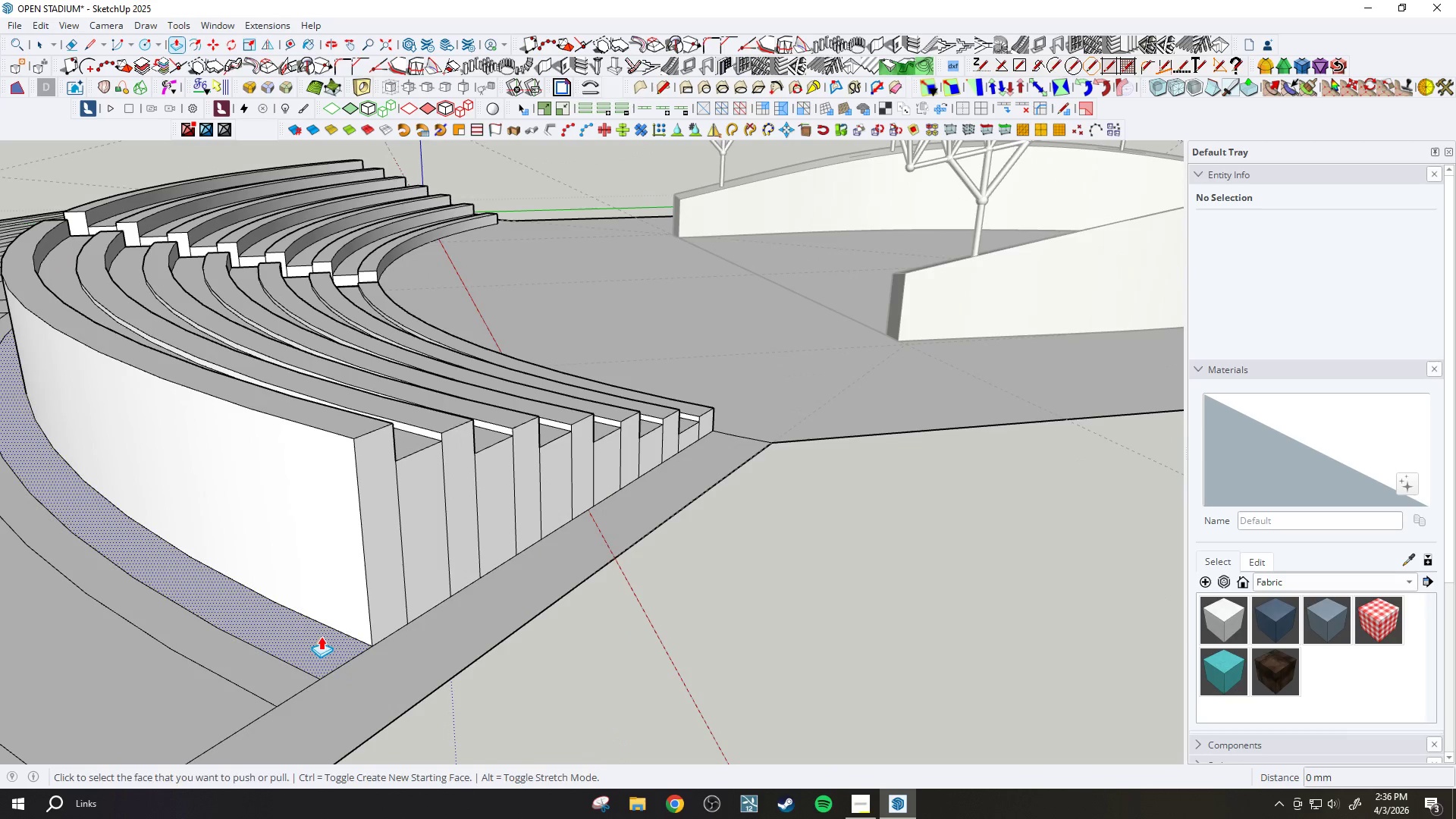 
type(re)
 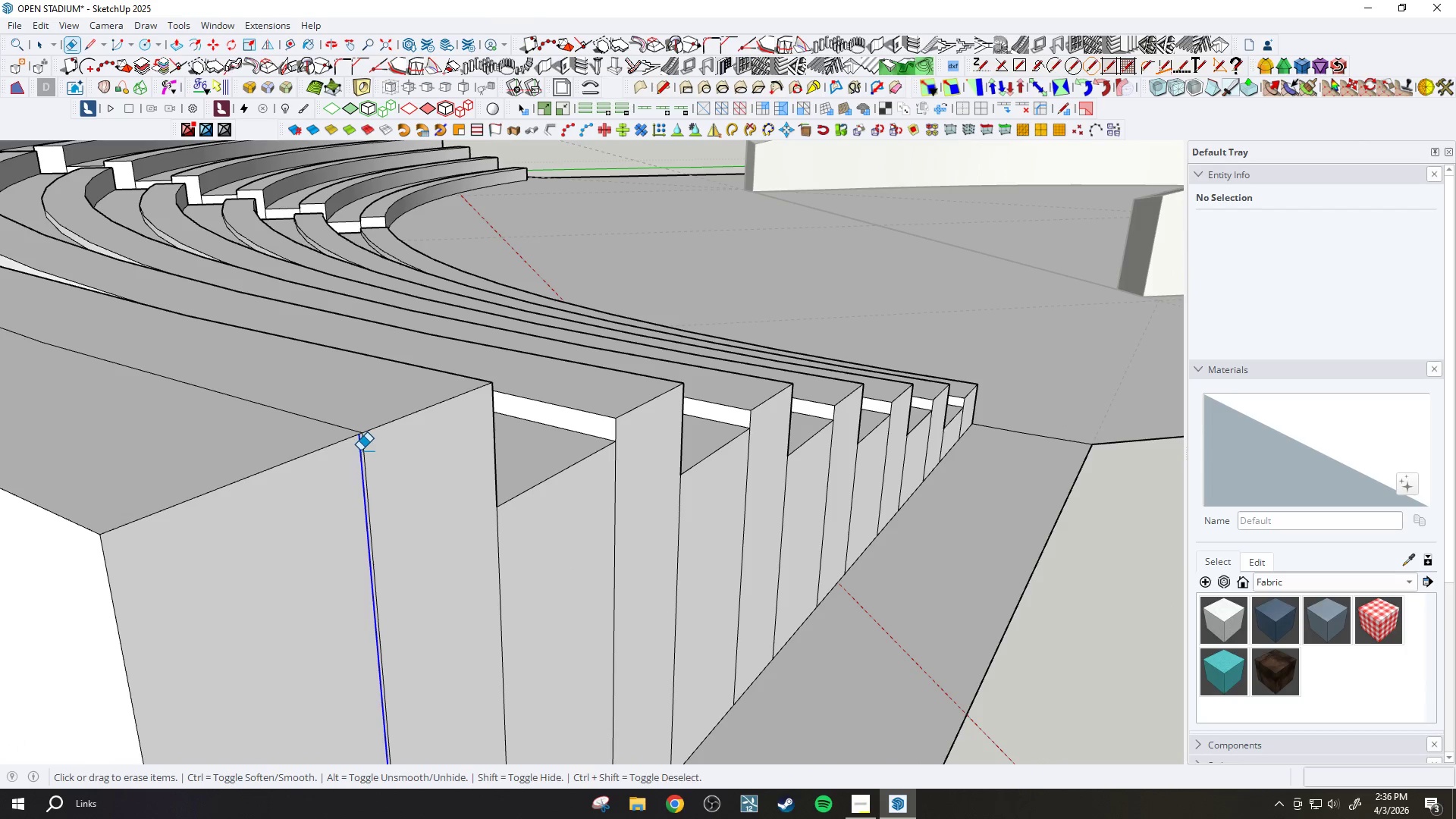 
scroll: coordinate [356, 450], scroll_direction: up, amount: 31.0
 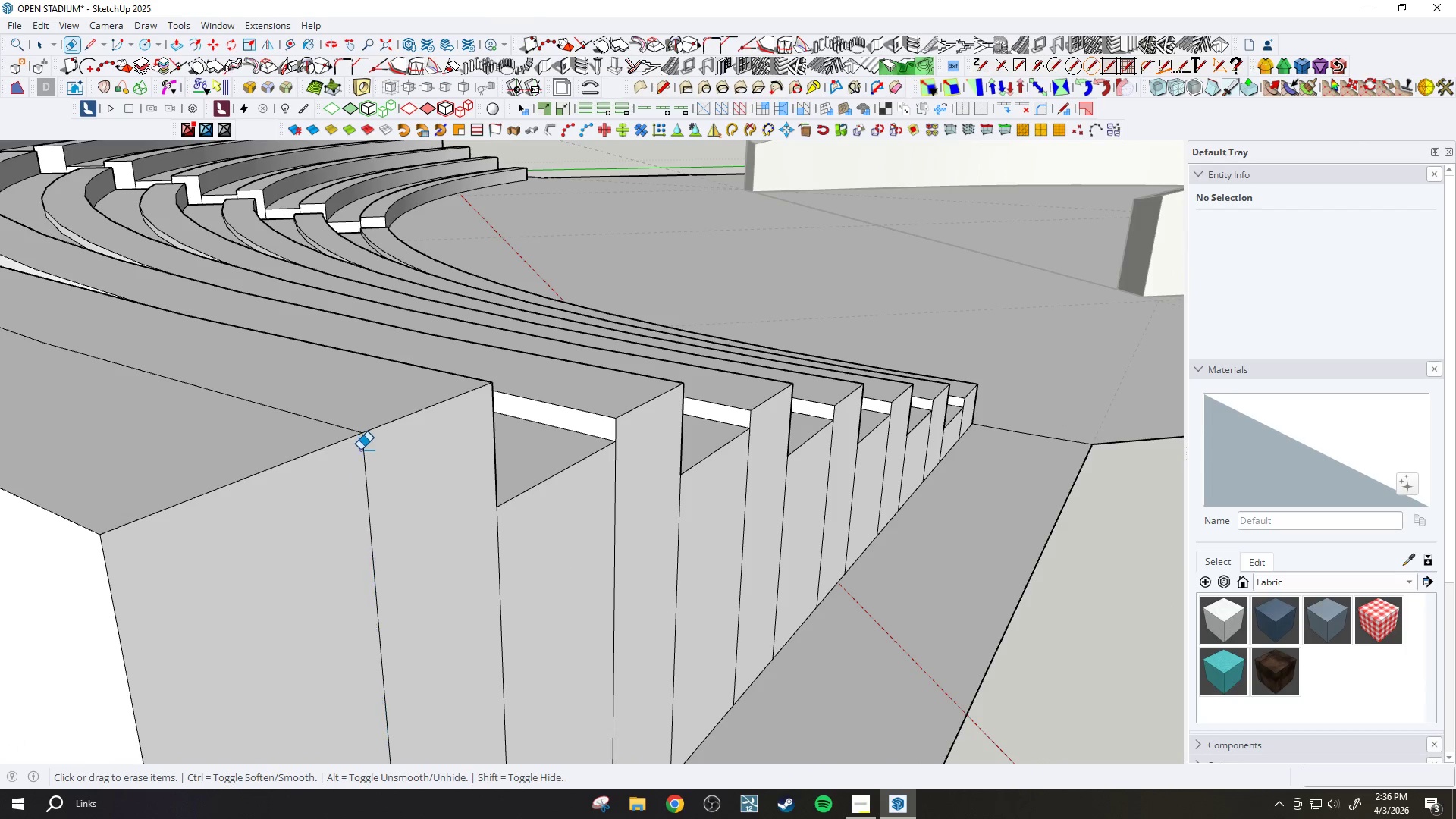 
key(H)
 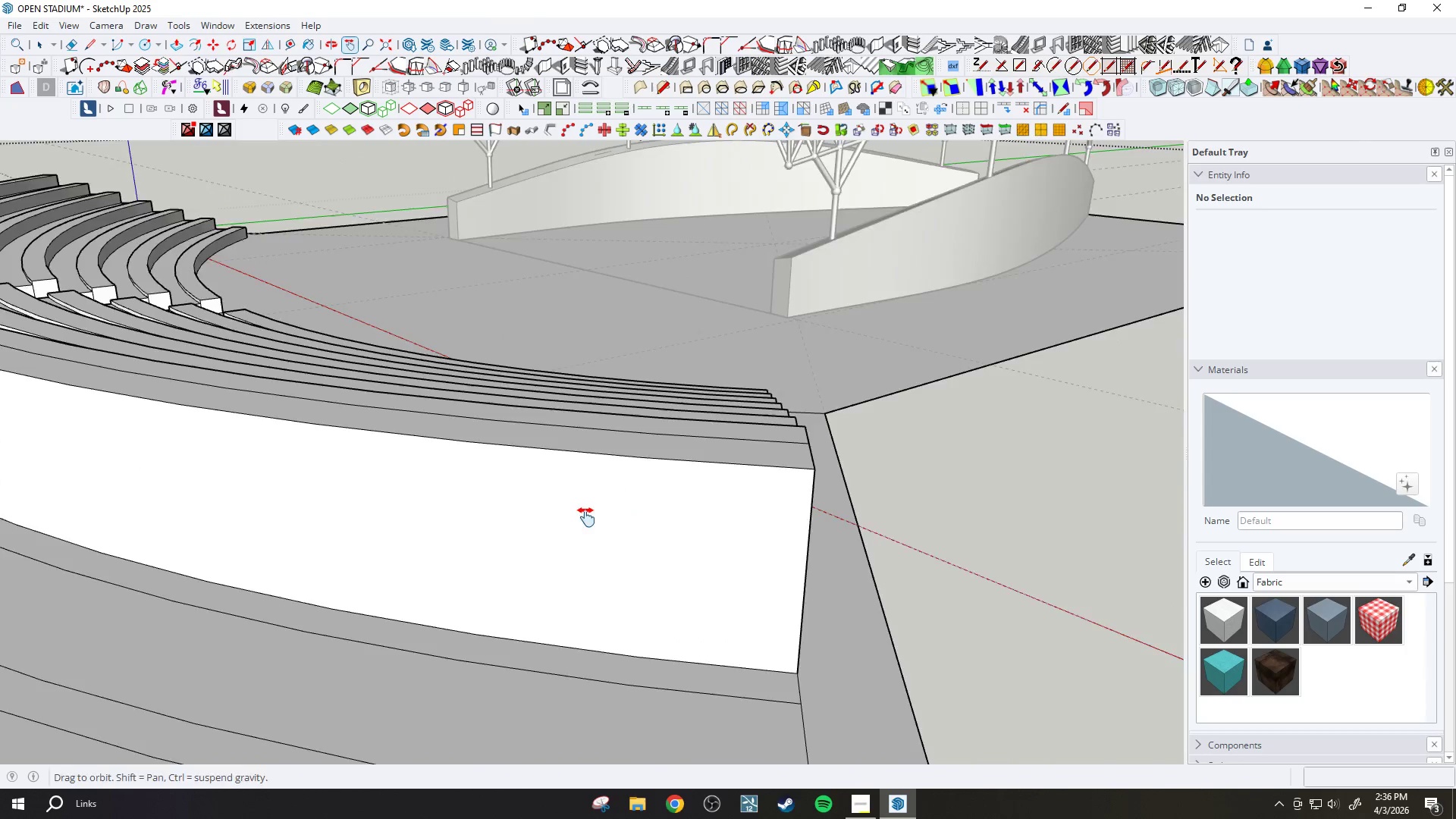 
scroll: coordinate [411, 462], scroll_direction: down, amount: 18.0
 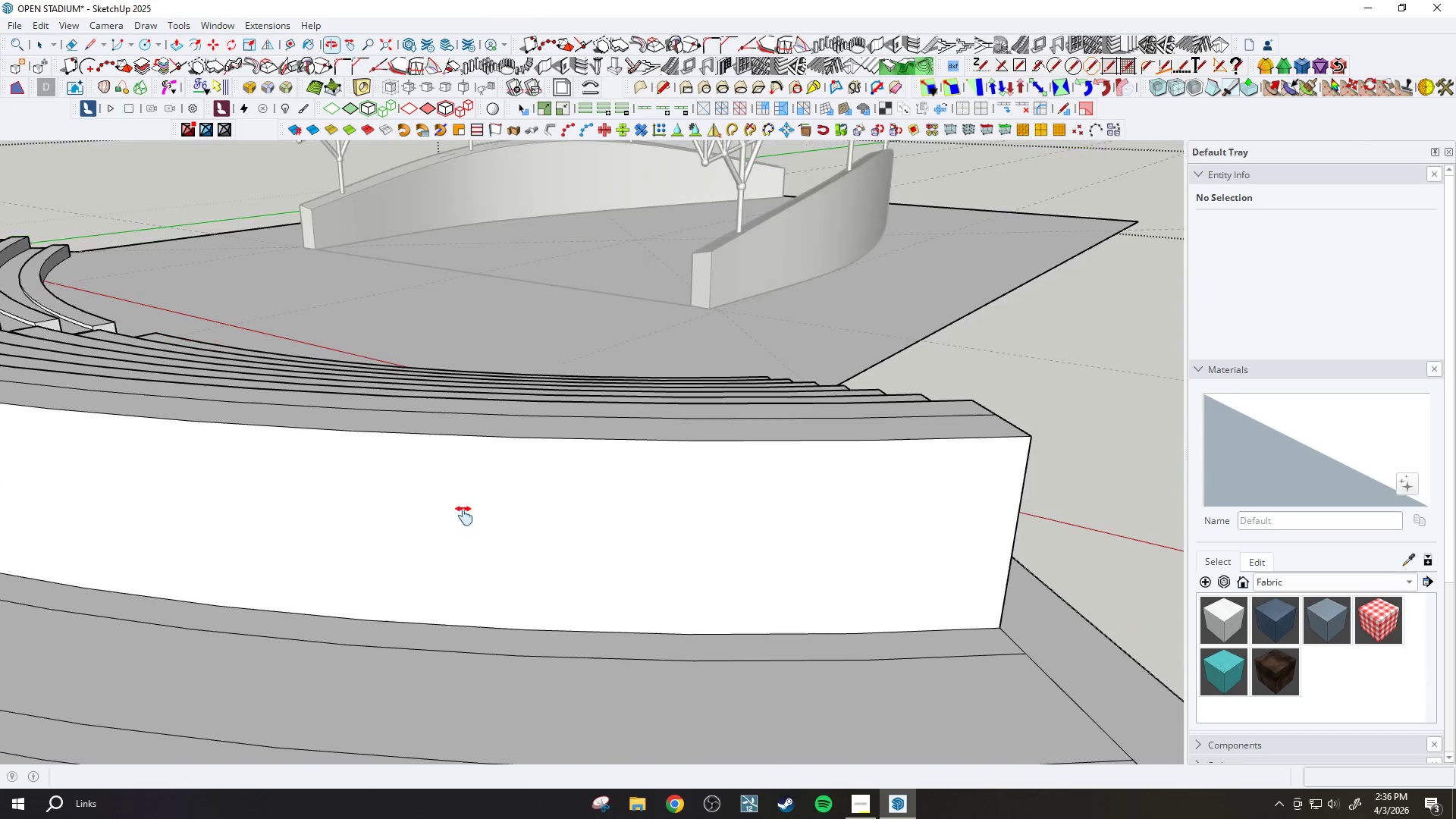 
left_click_drag(start_coordinate=[350, 511], to_coordinate=[629, 489])
 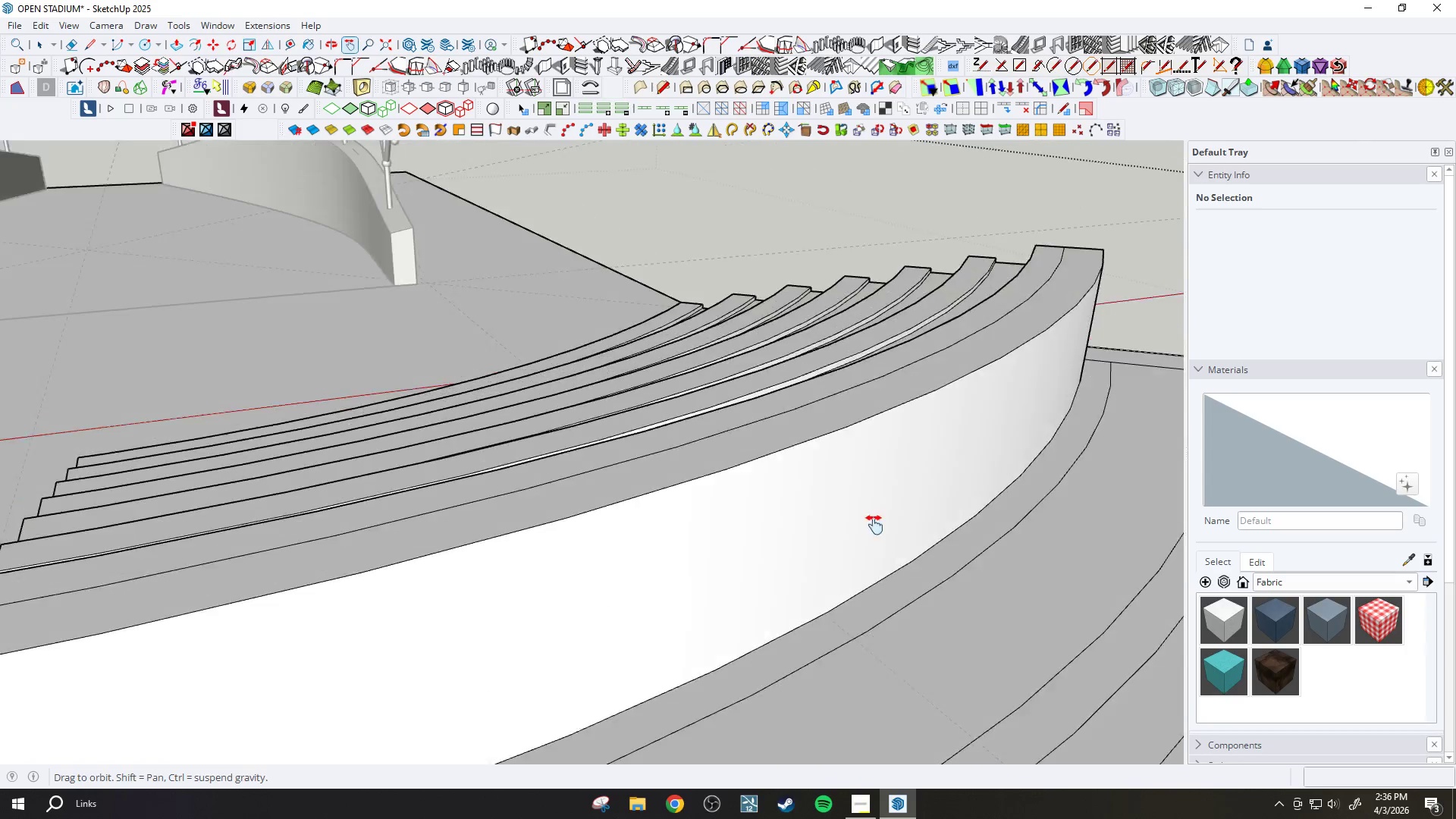 
left_click_drag(start_coordinate=[607, 522], to_coordinate=[985, 428])
 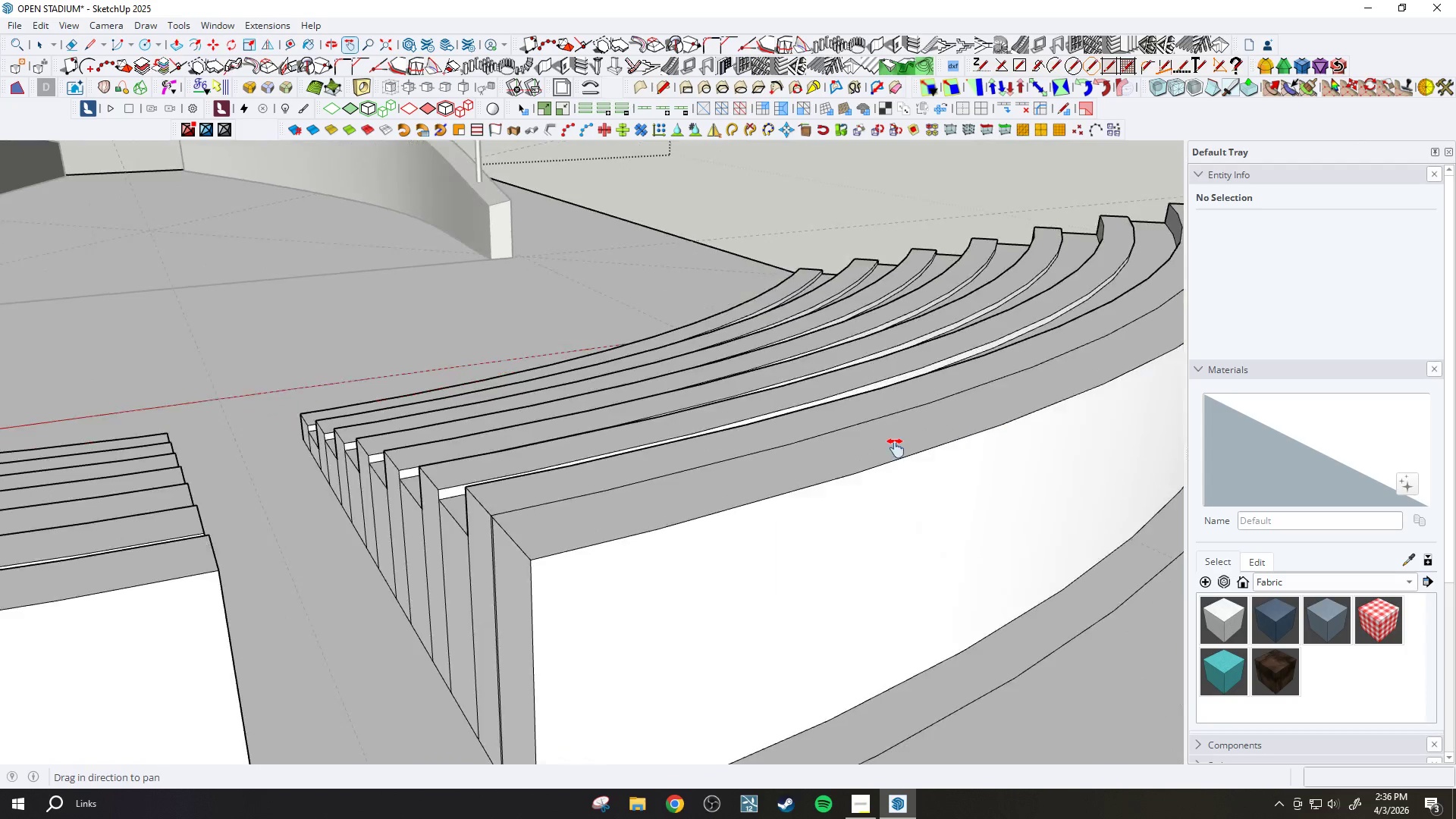 
scroll: coordinate [895, 448], scroll_direction: down, amount: 4.0
 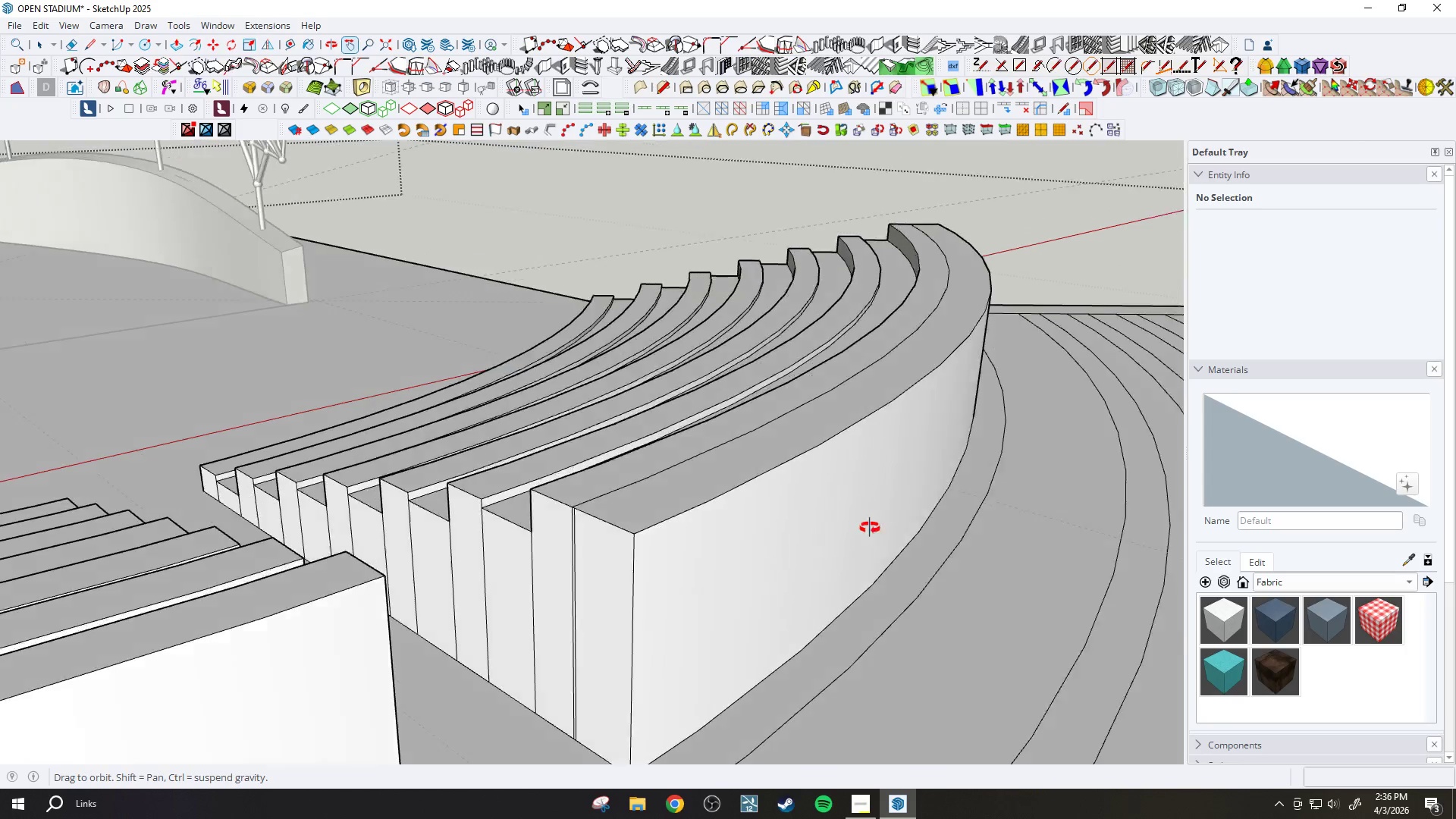 
key(E)
 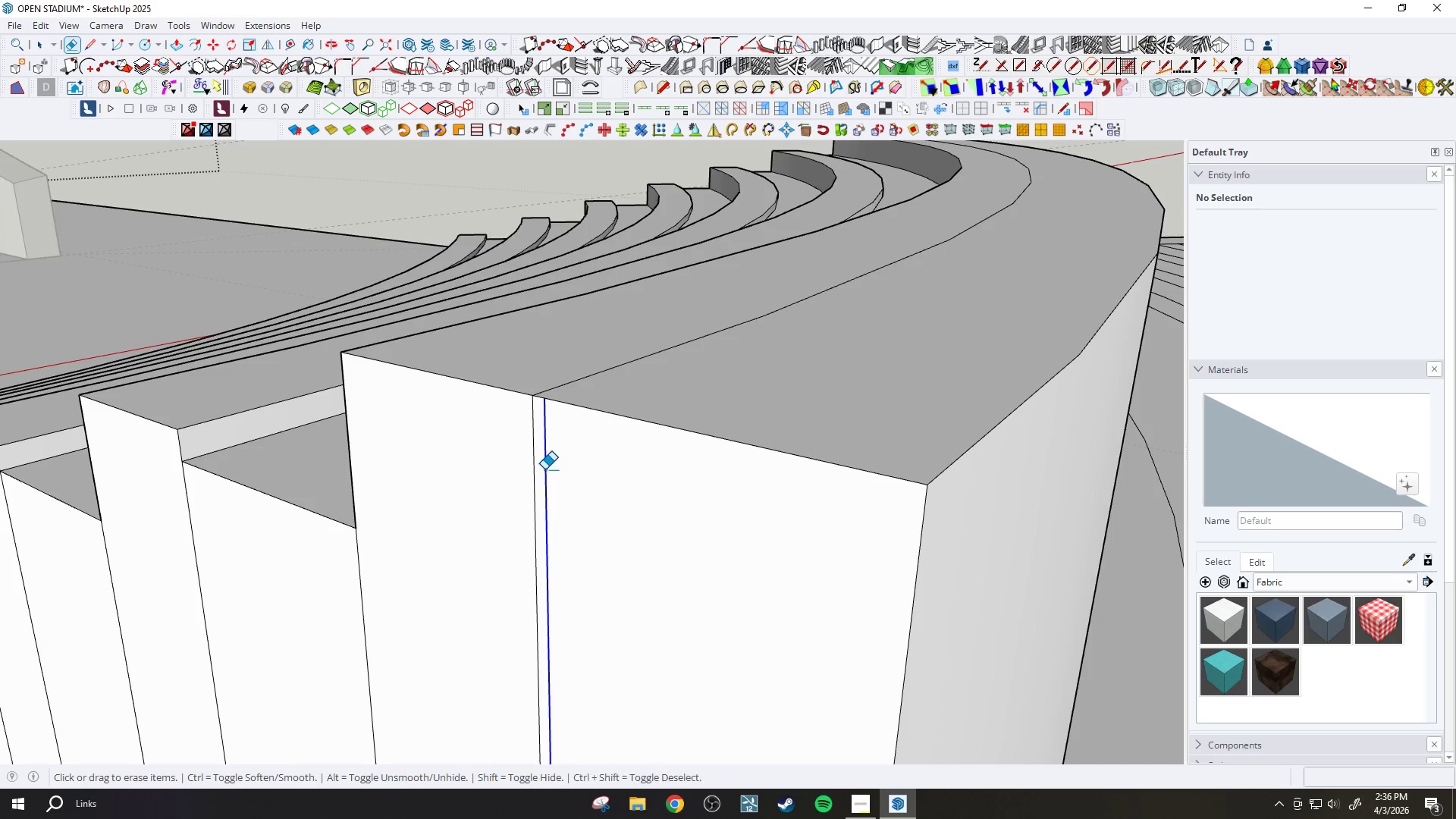 
scroll: coordinate [505, 508], scroll_direction: up, amount: 15.0
 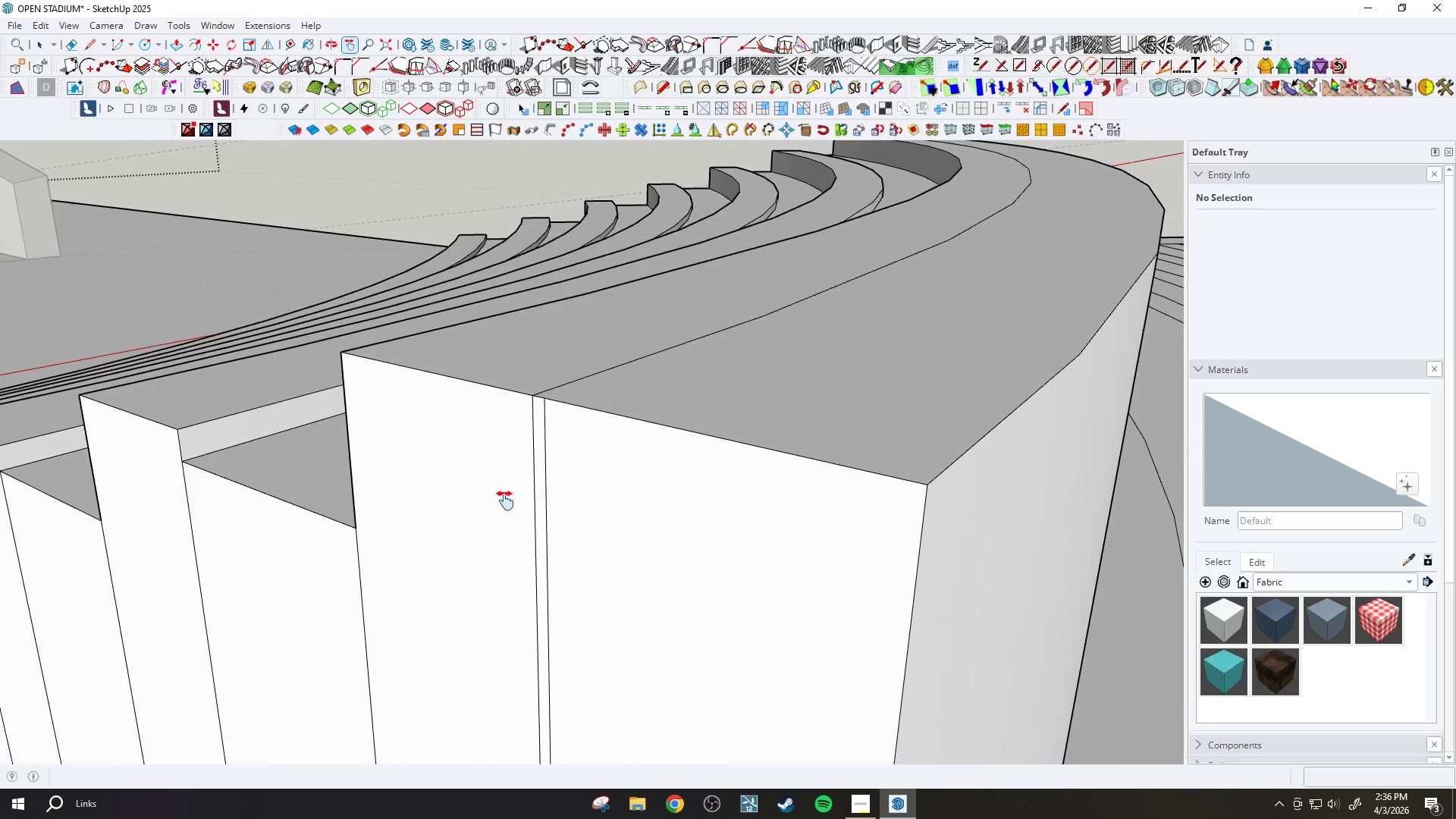 
key(P)
 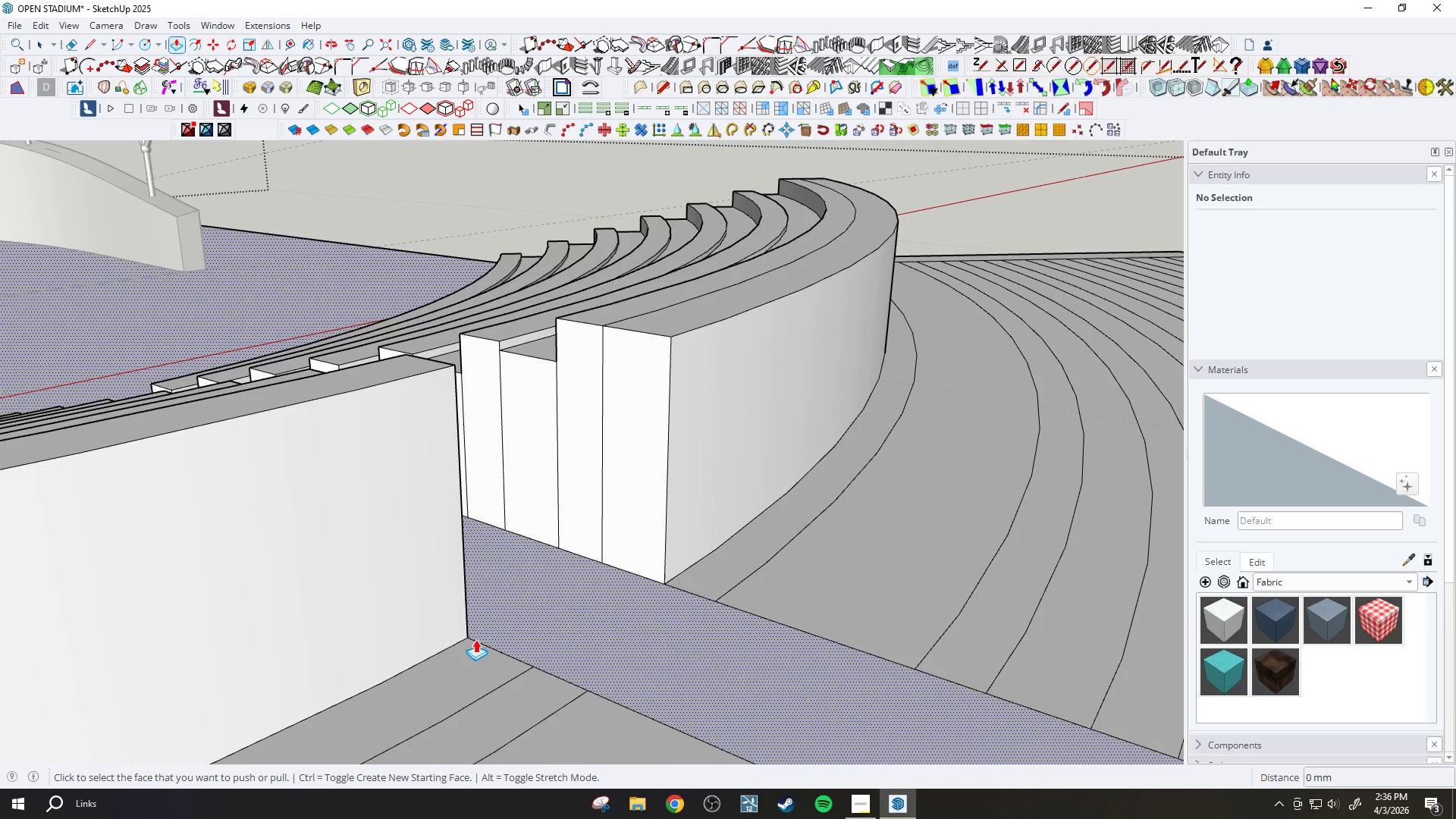 
left_click([476, 650])
 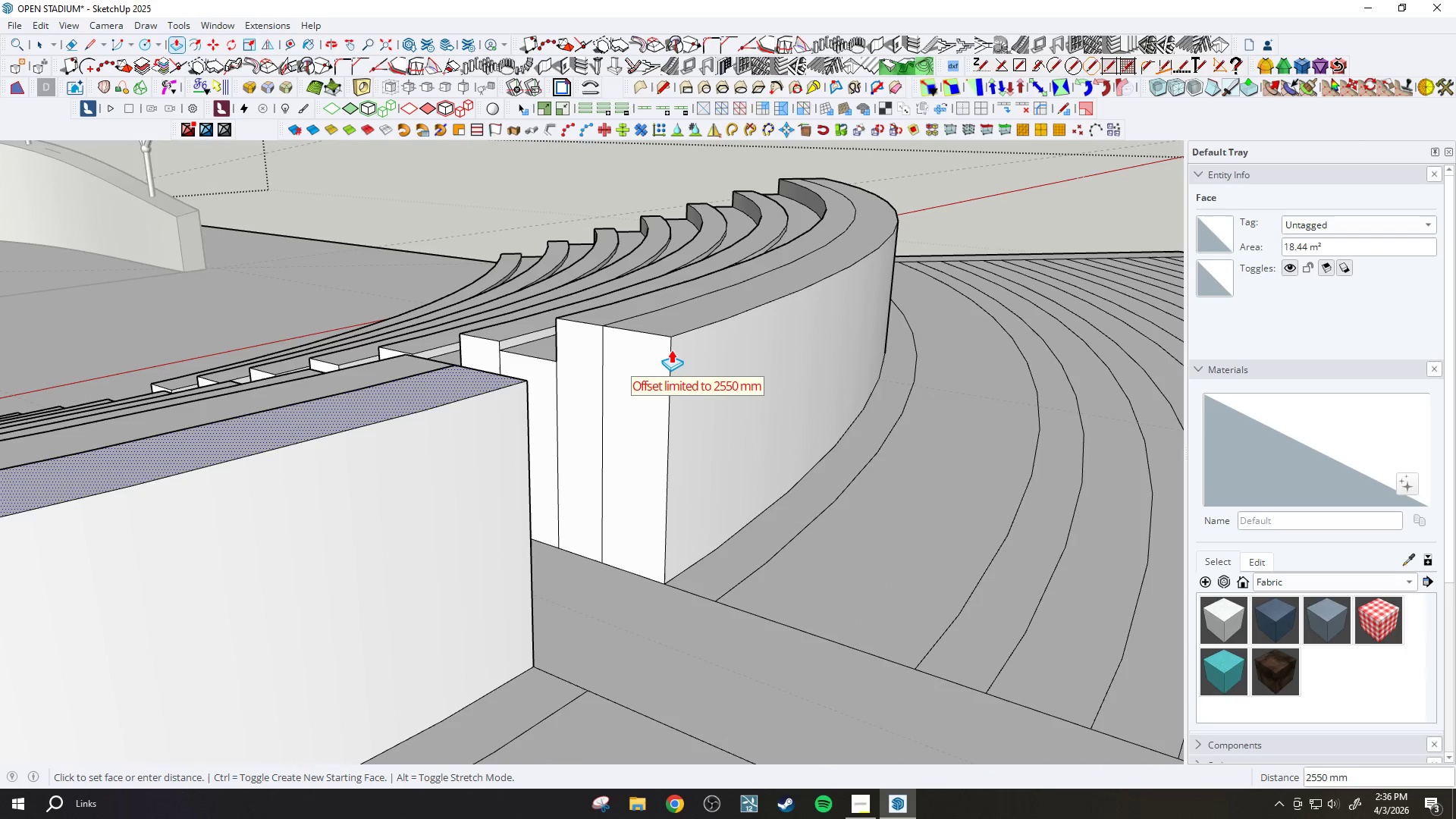 
scroll: coordinate [472, 622], scroll_direction: down, amount: 17.0
 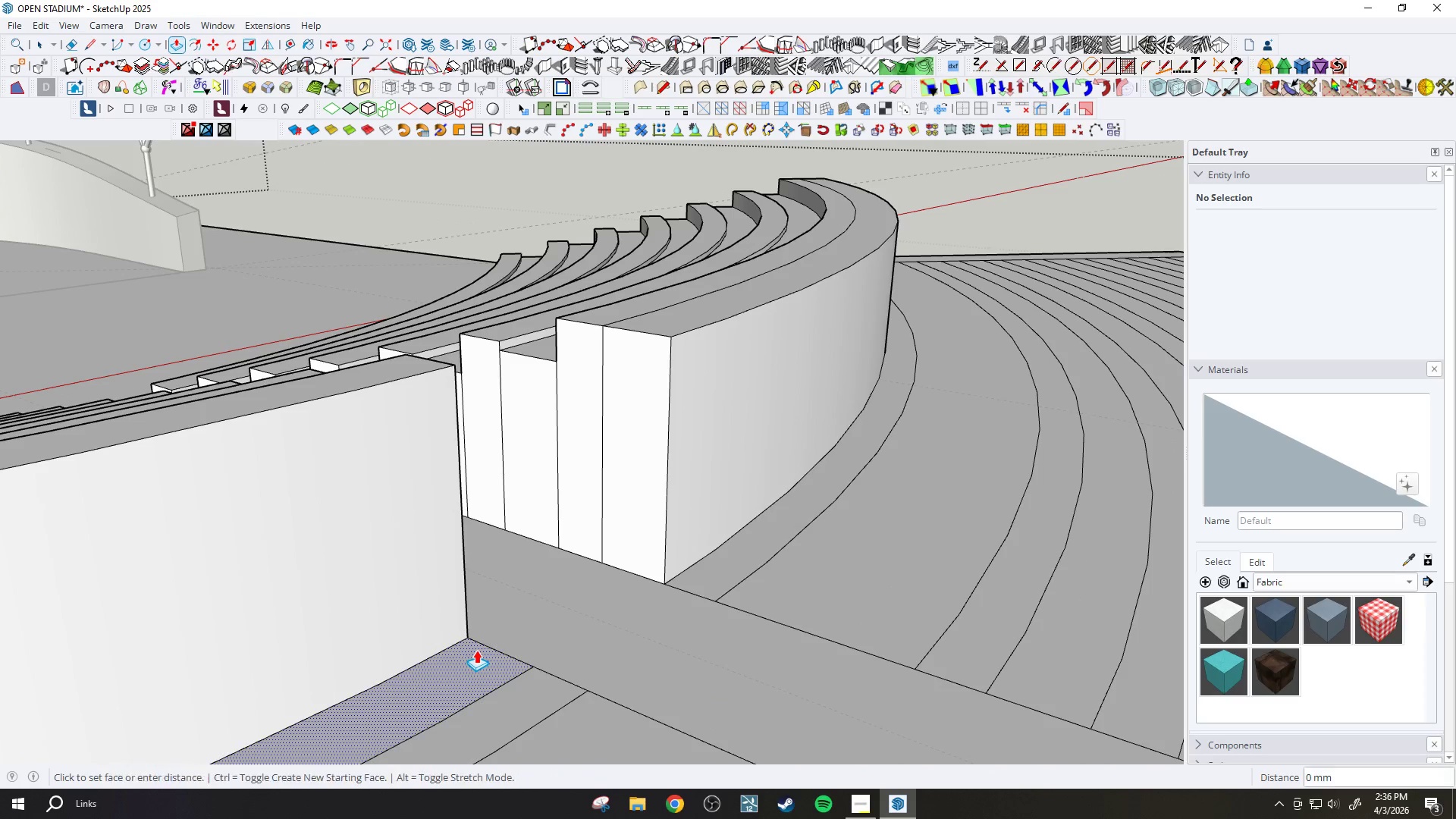 
left_click([670, 342])
 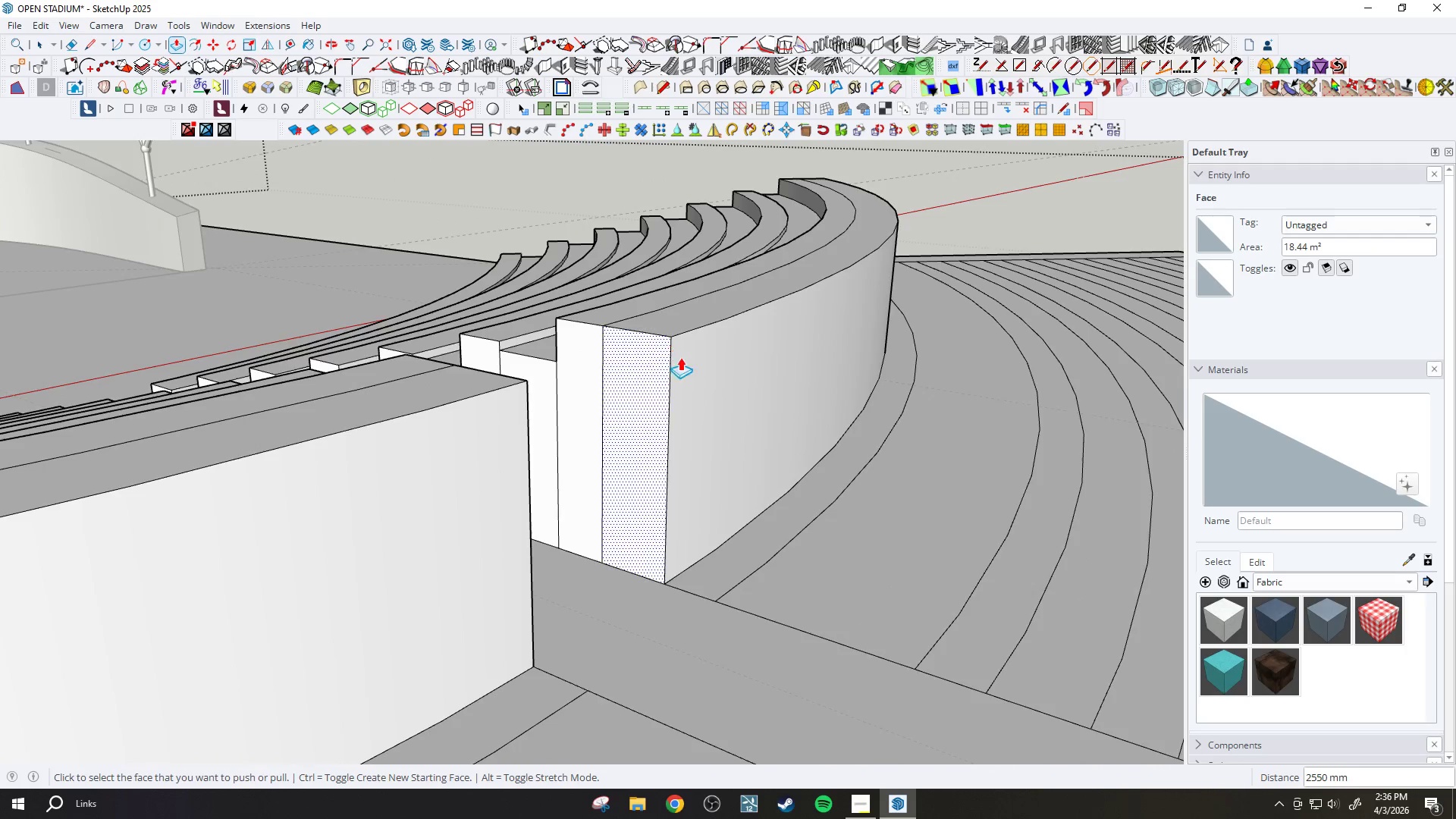 
scroll: coordinate [684, 377], scroll_direction: down, amount: 3.0
 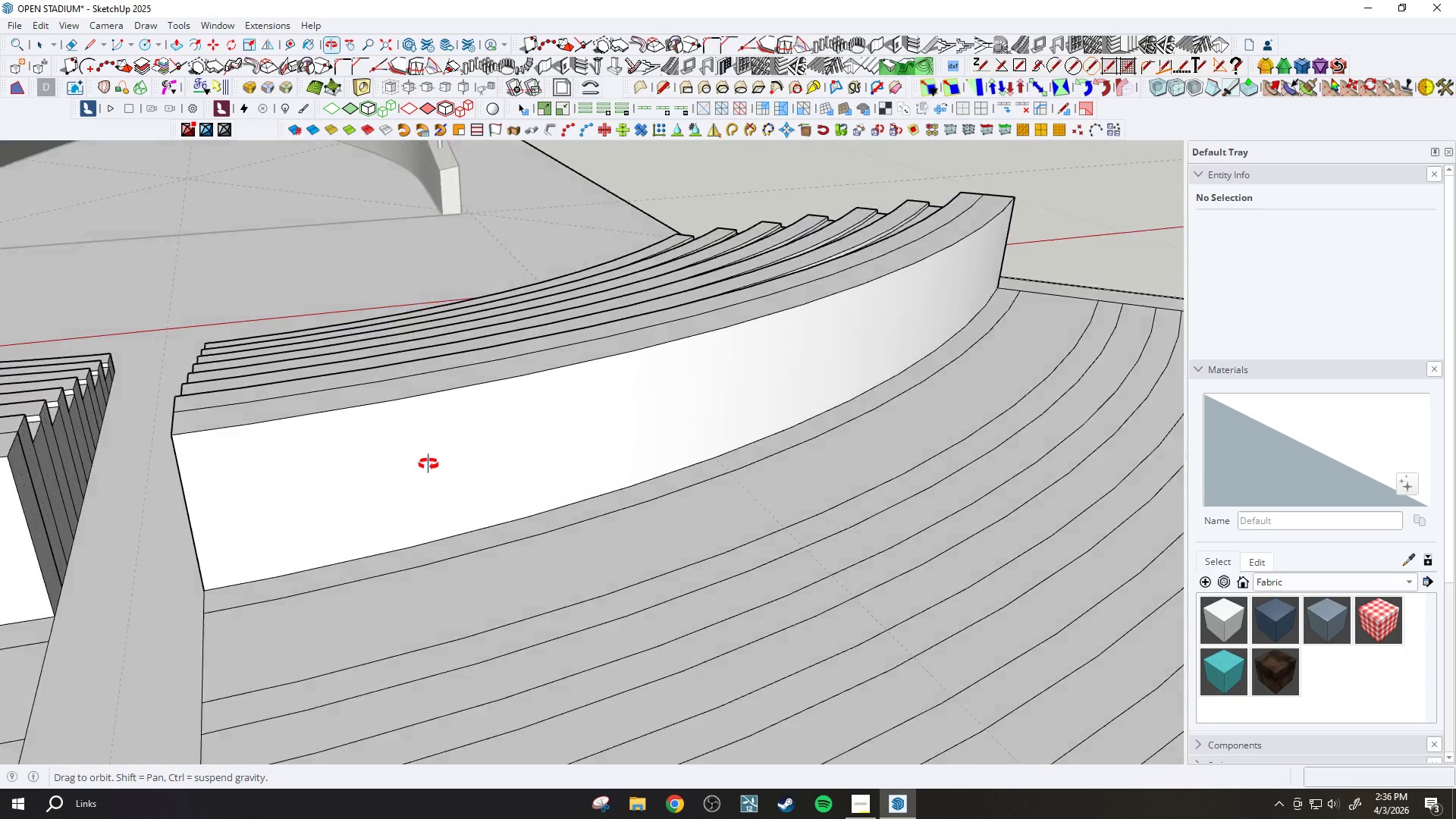 
key(H)
 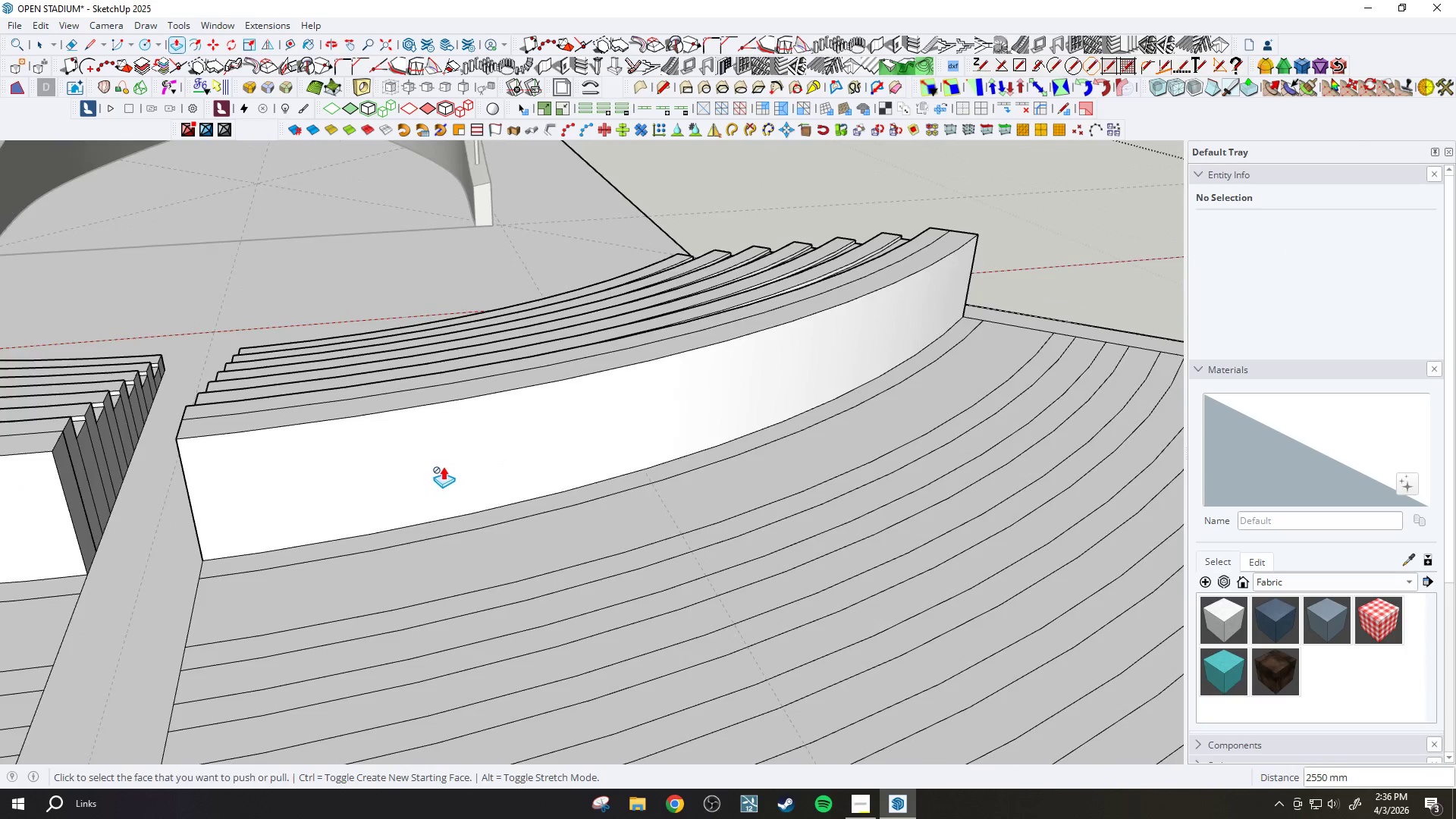 
left_click_drag(start_coordinate=[450, 467], to_coordinate=[913, 433])
 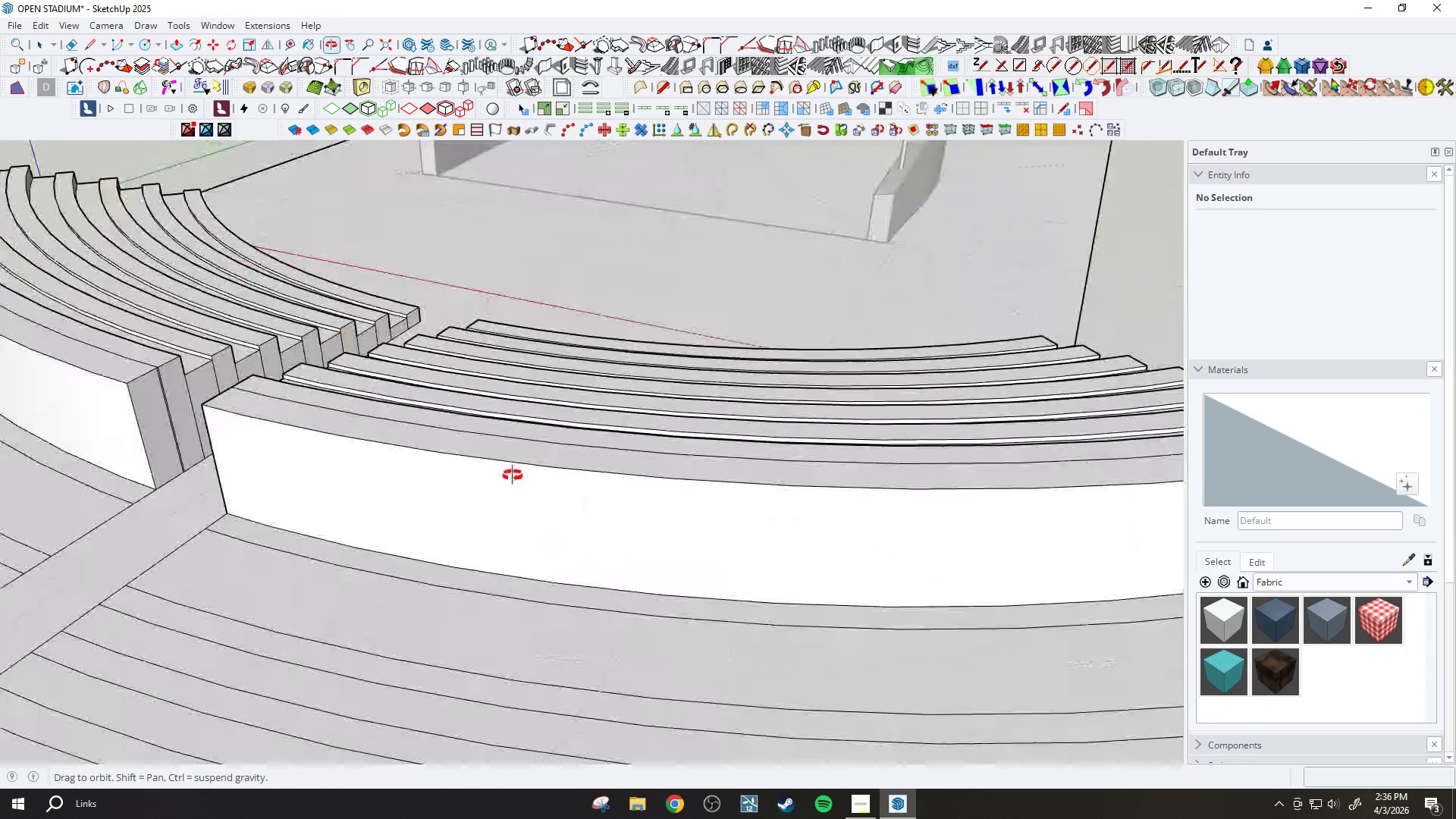 
scroll: coordinate [434, 464], scroll_direction: down, amount: 2.0
 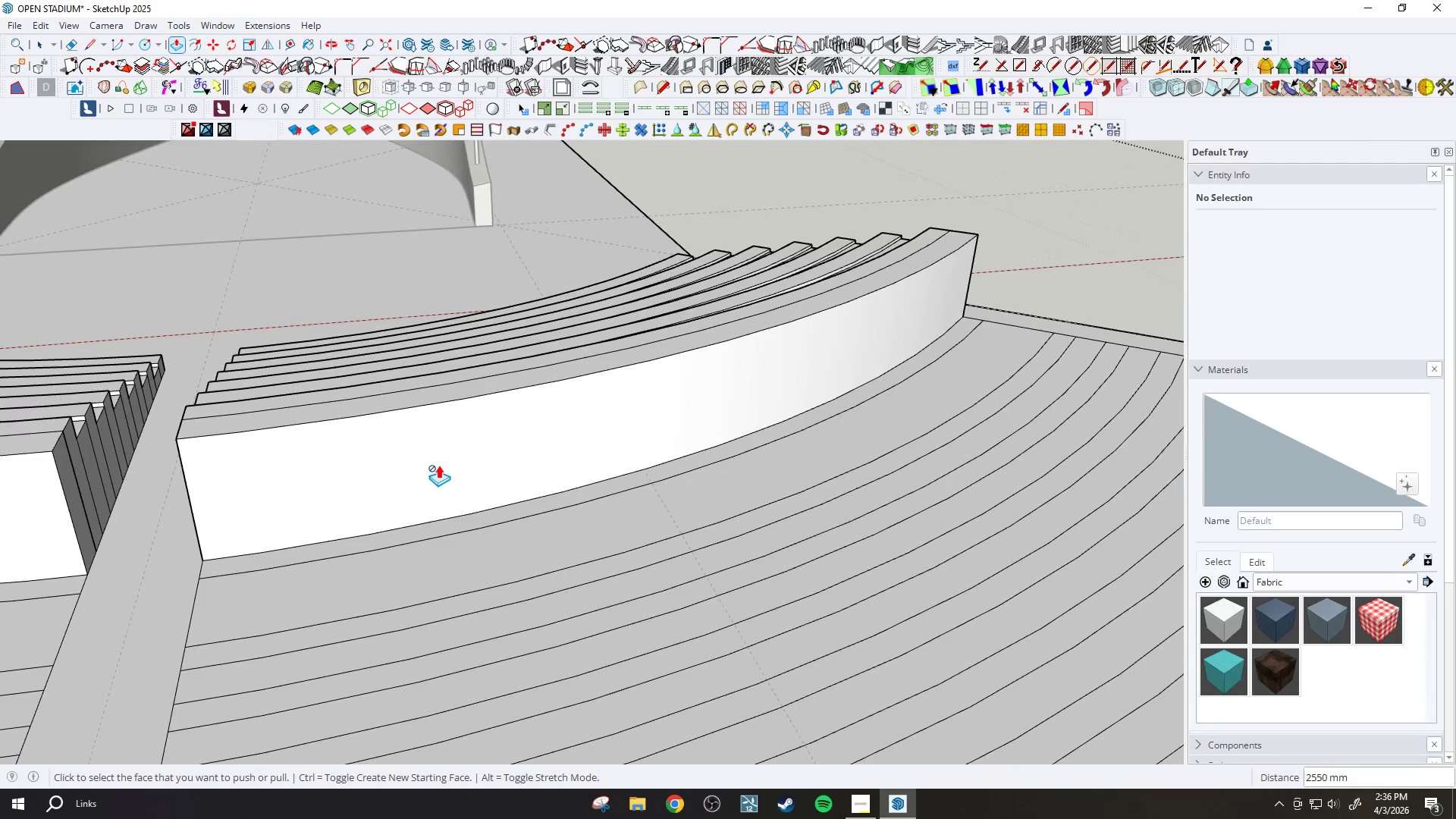 
left_click_drag(start_coordinate=[144, 369], to_coordinate=[264, 447])
 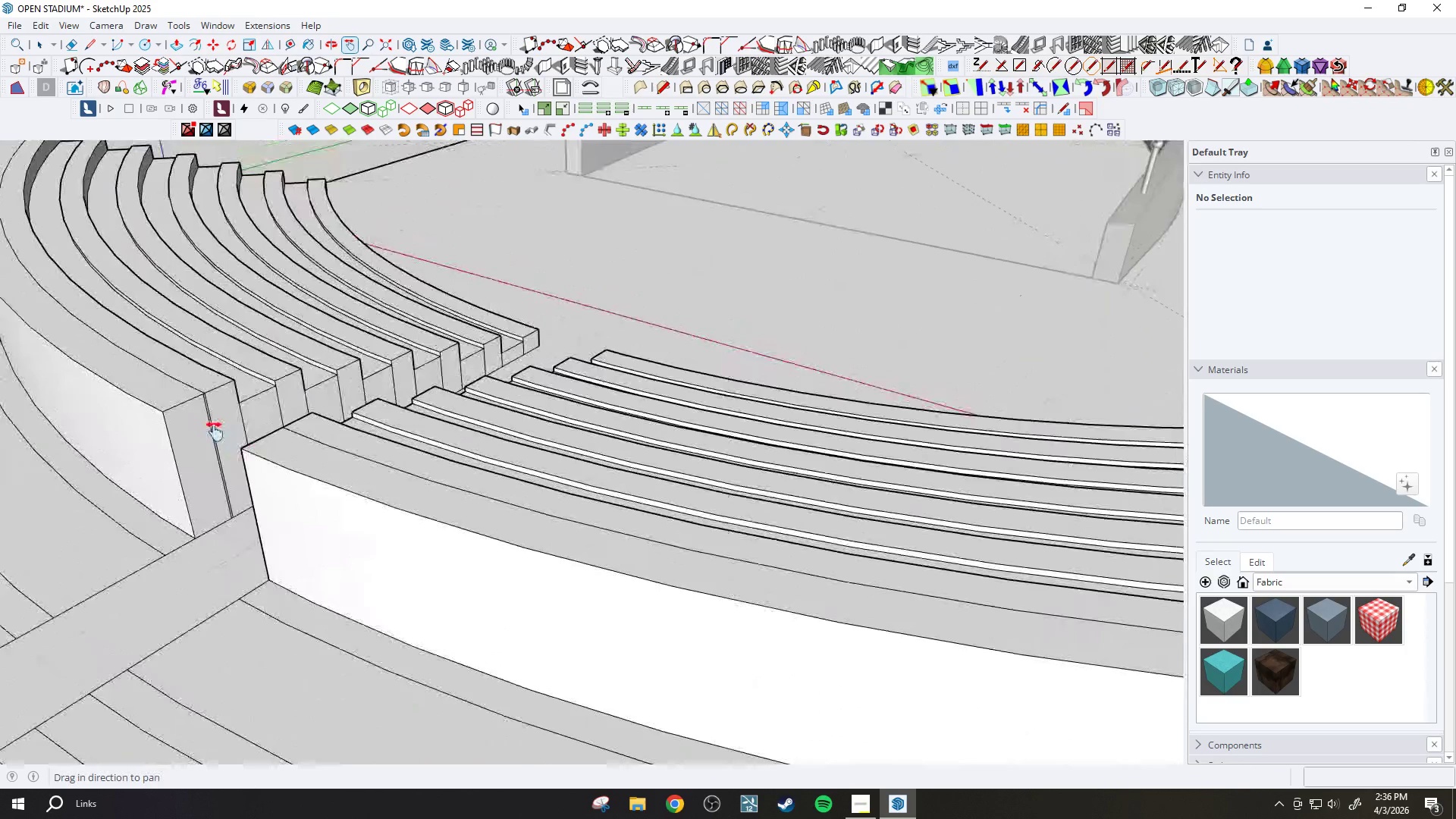 
scroll: coordinate [149, 362], scroll_direction: up, amount: 9.0
 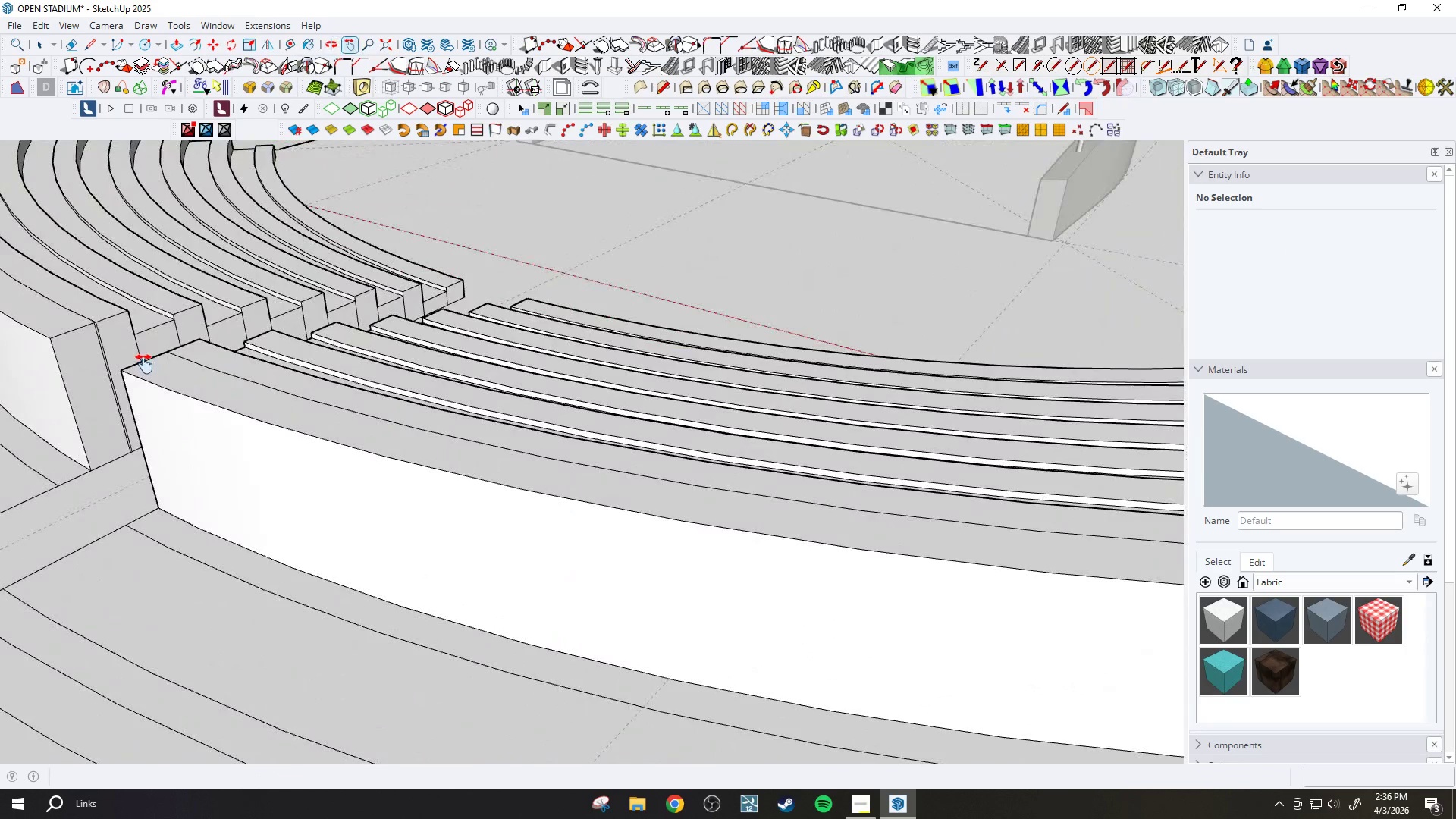 
key(E)
 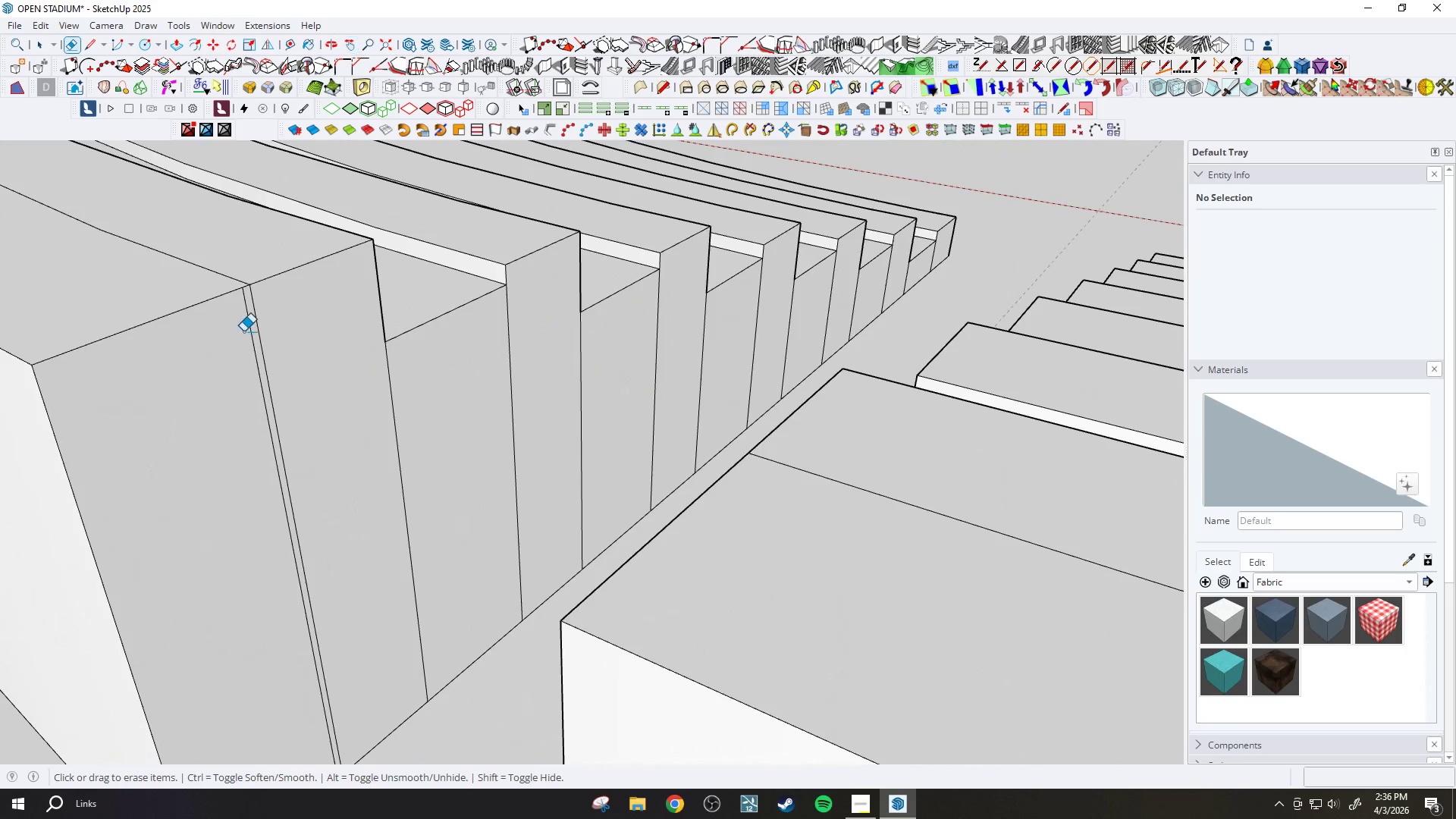 
left_click_drag(start_coordinate=[245, 331], to_coordinate=[249, 328])
 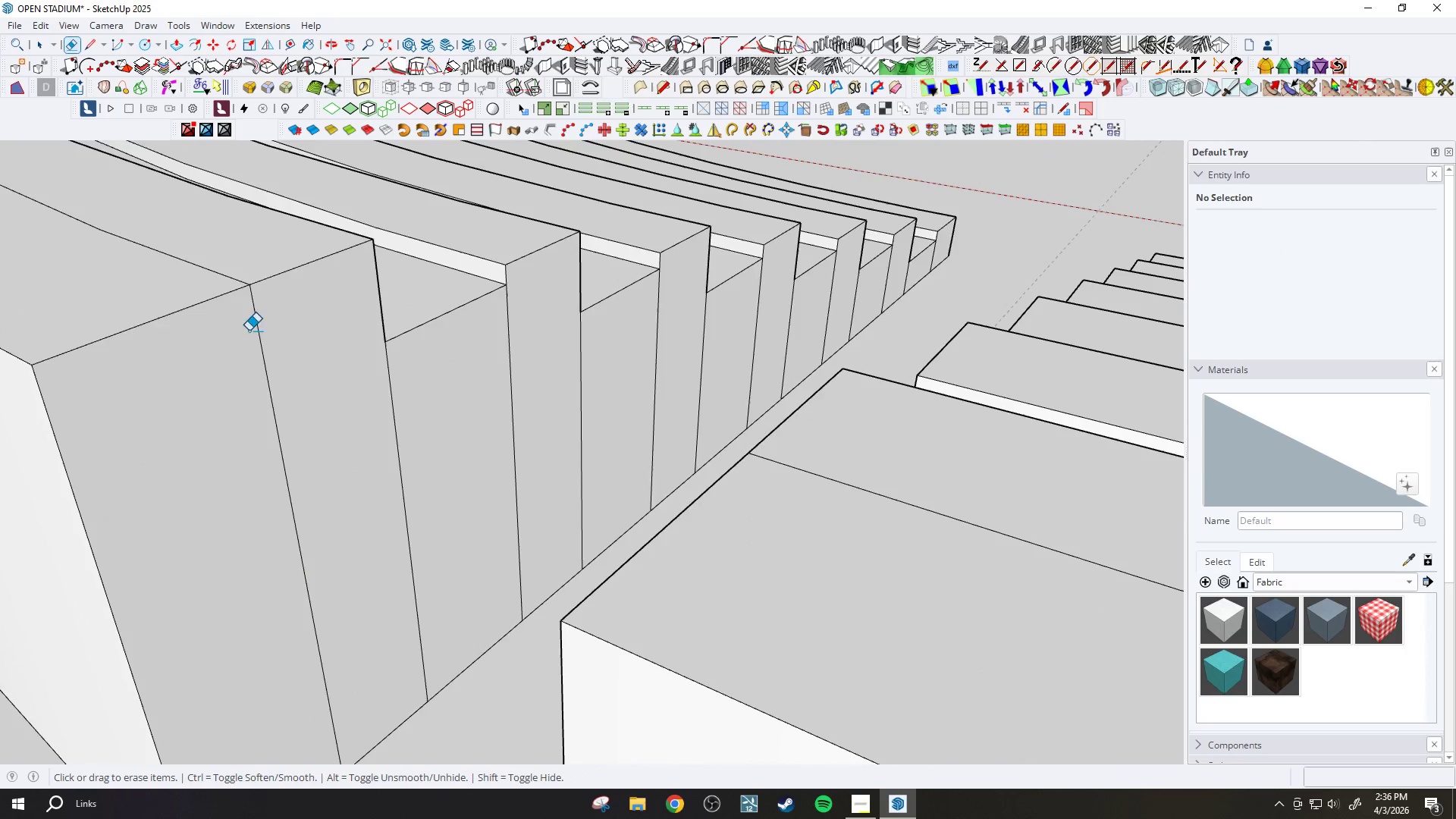 
scroll: coordinate [200, 359], scroll_direction: up, amount: 18.0
 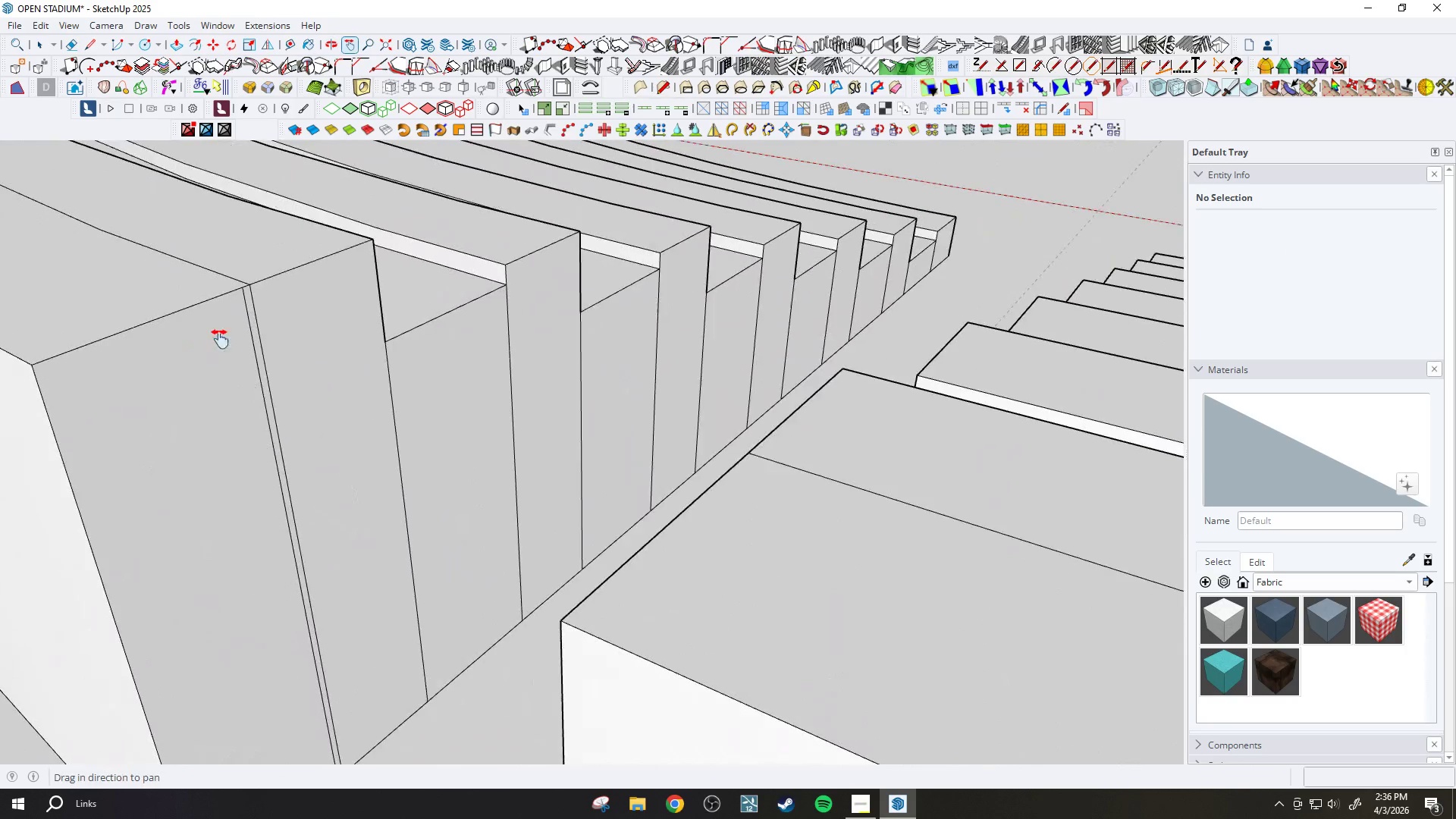 
key(H)
 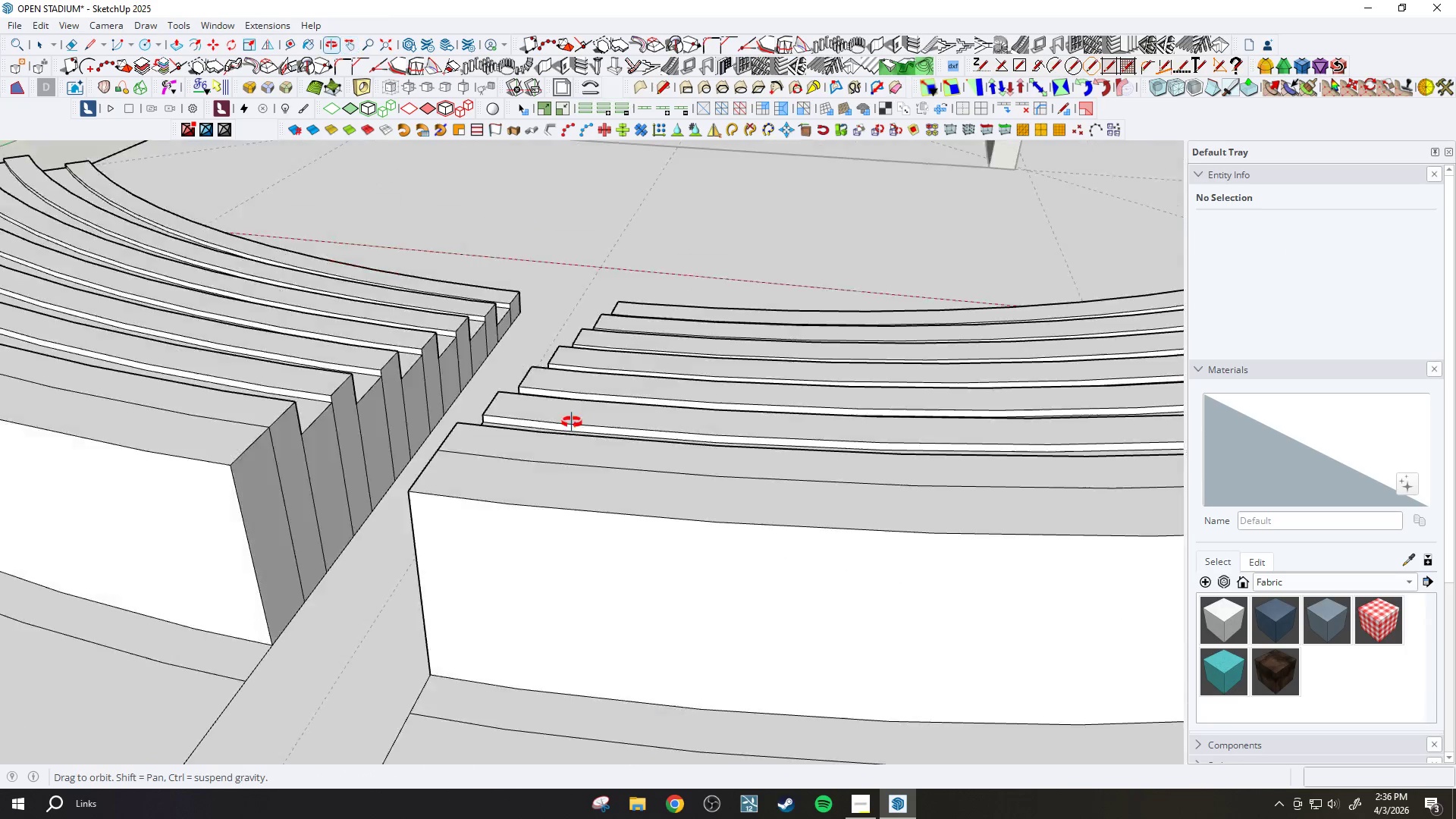 
scroll: coordinate [295, 425], scroll_direction: down, amount: 14.0
 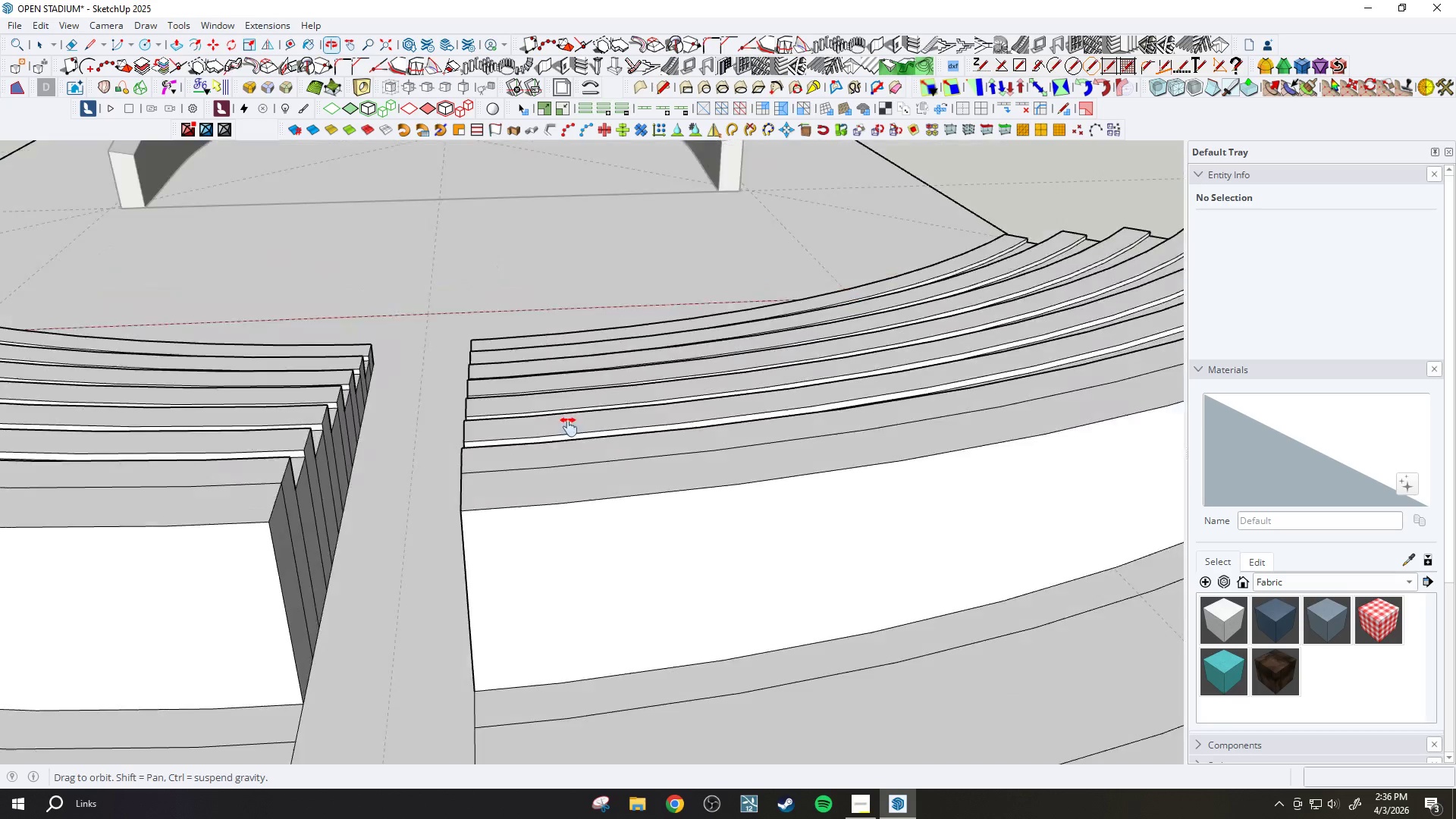 
left_click_drag(start_coordinate=[495, 436], to_coordinate=[625, 362])
 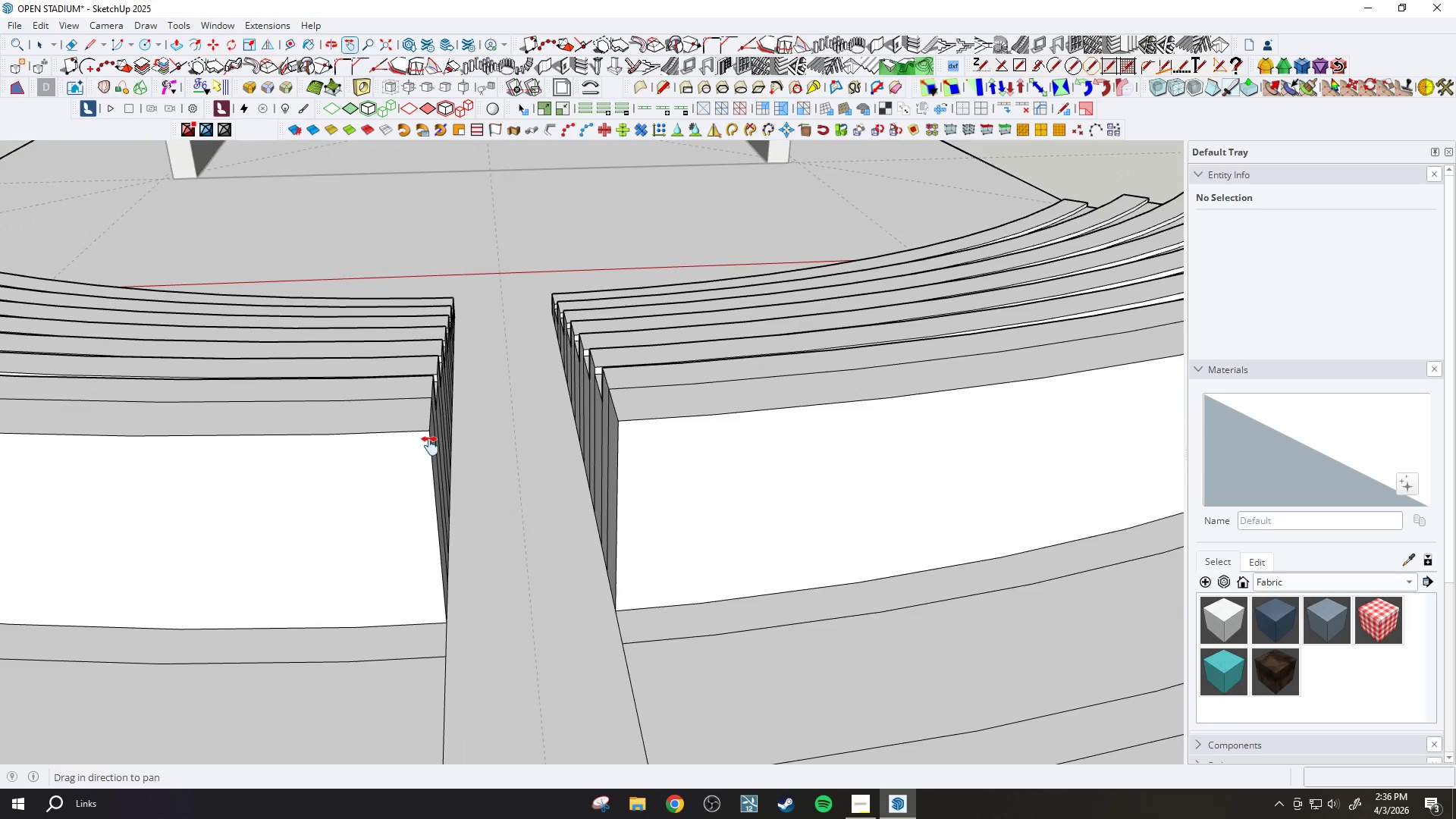 
left_click_drag(start_coordinate=[394, 466], to_coordinate=[593, 424])
 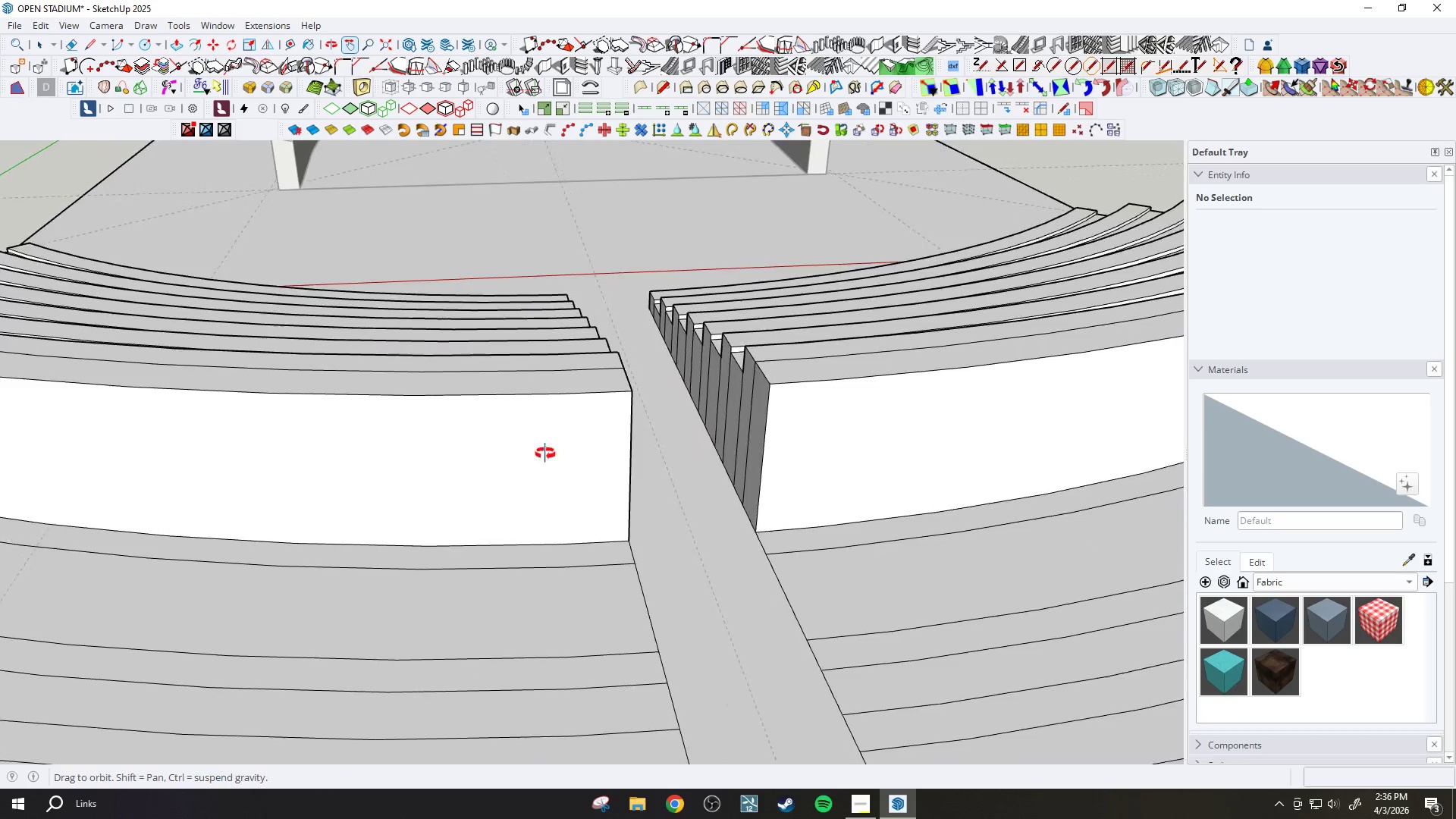 
scroll: coordinate [437, 444], scroll_direction: down, amount: 3.0
 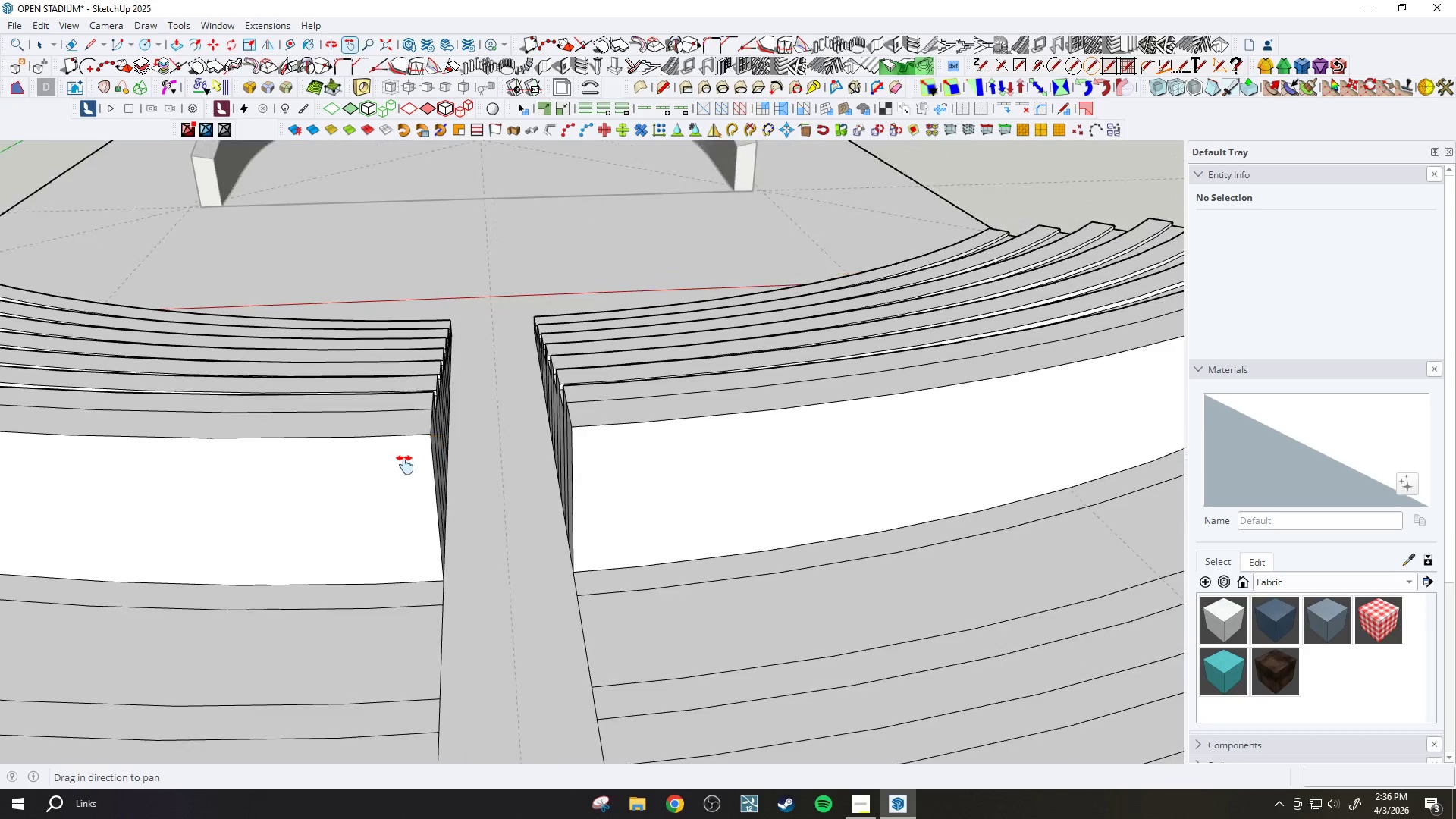 
left_click_drag(start_coordinate=[453, 498], to_coordinate=[877, 394])
 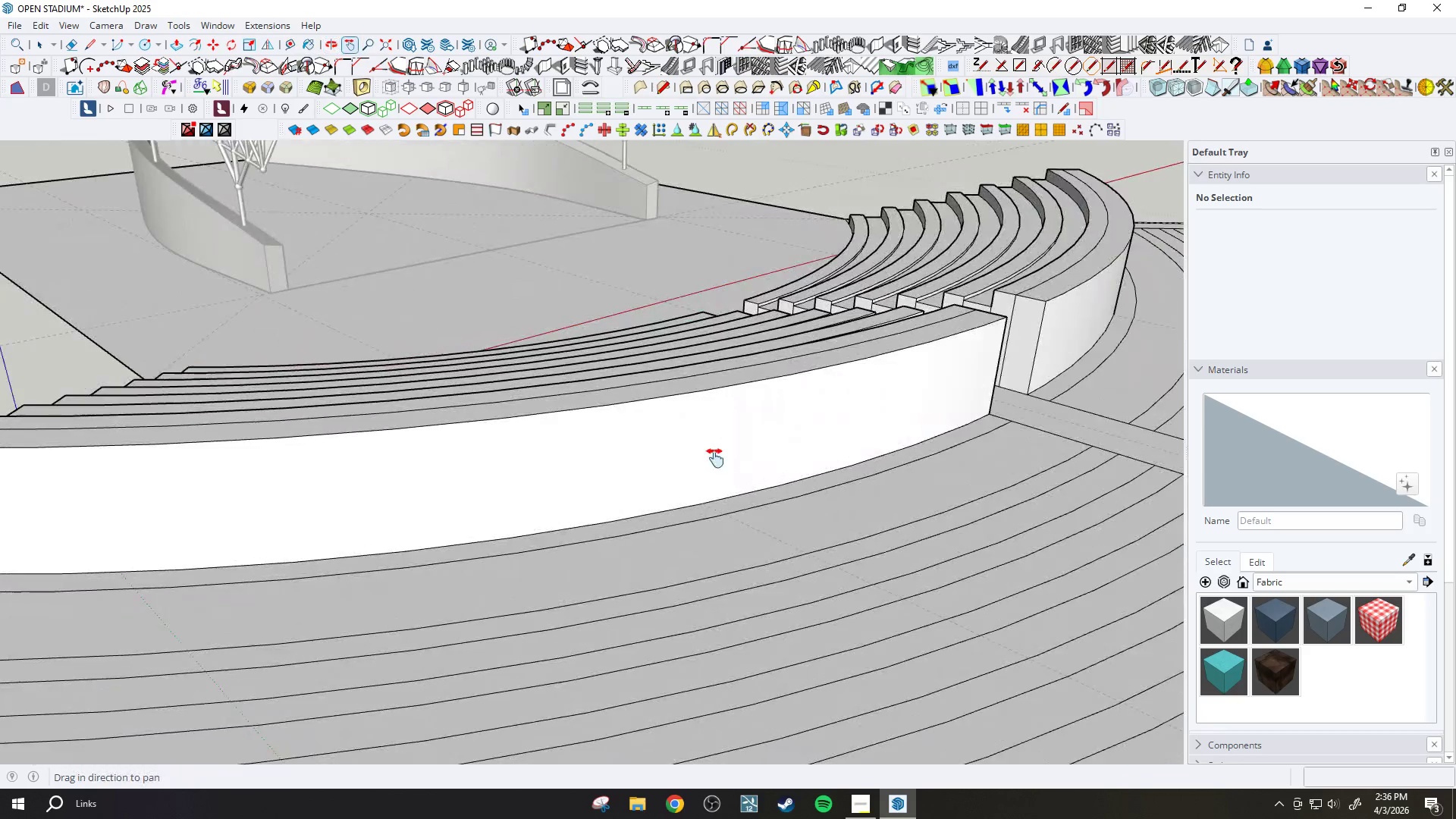 
left_click_drag(start_coordinate=[617, 477], to_coordinate=[910, 410])
 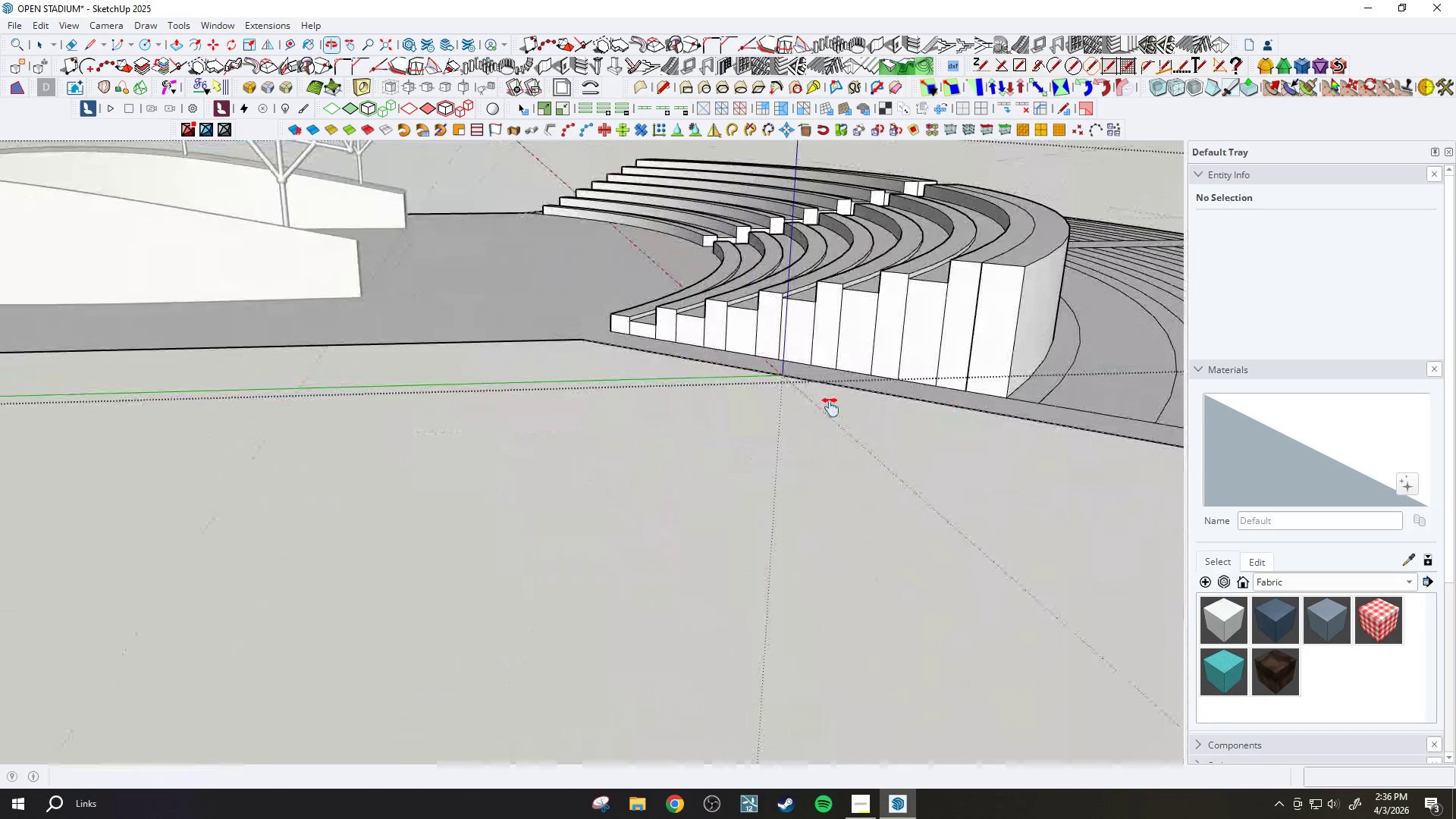 
scroll: coordinate [664, 448], scroll_direction: down, amount: 4.0
 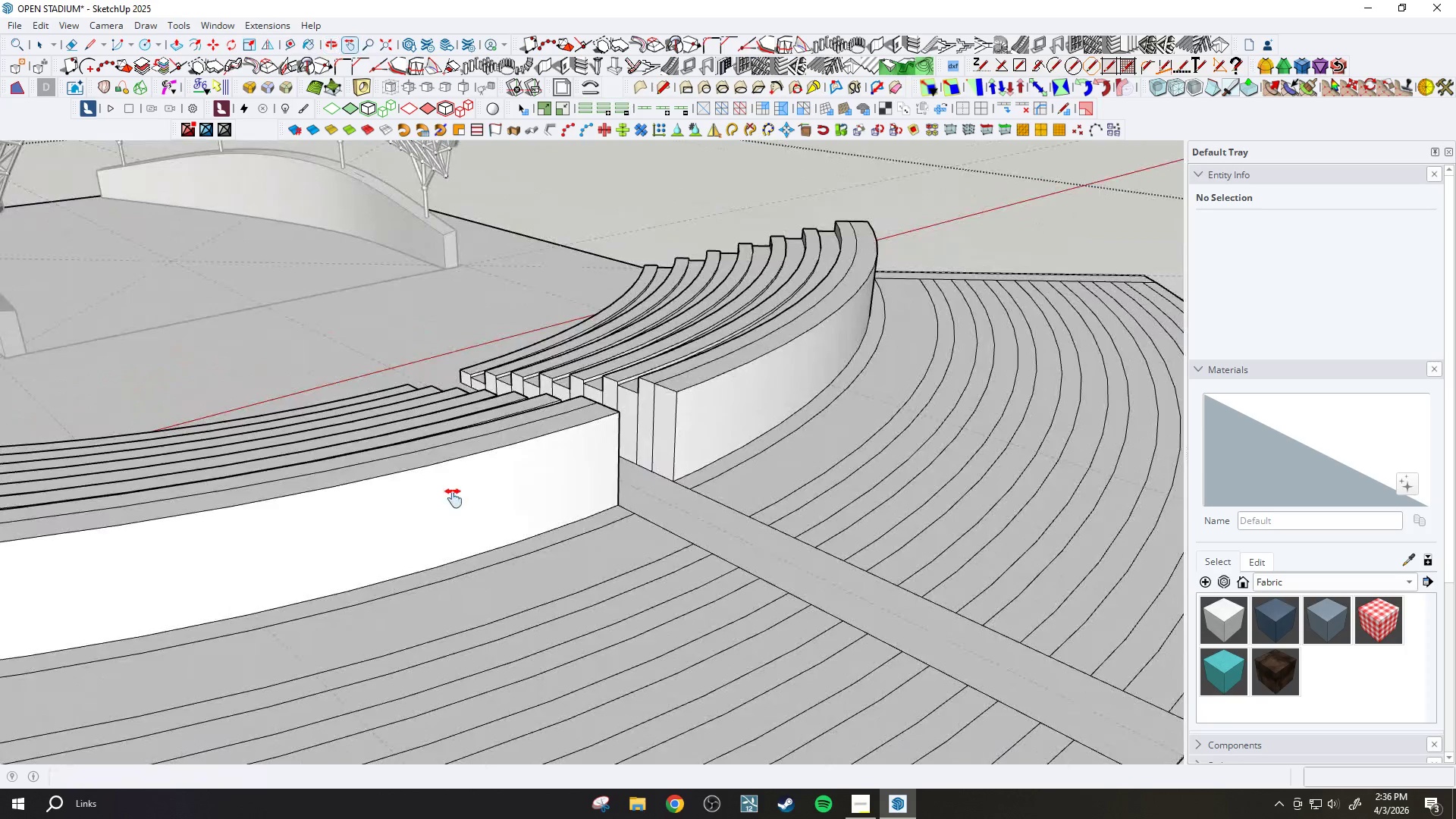 
key(E)
 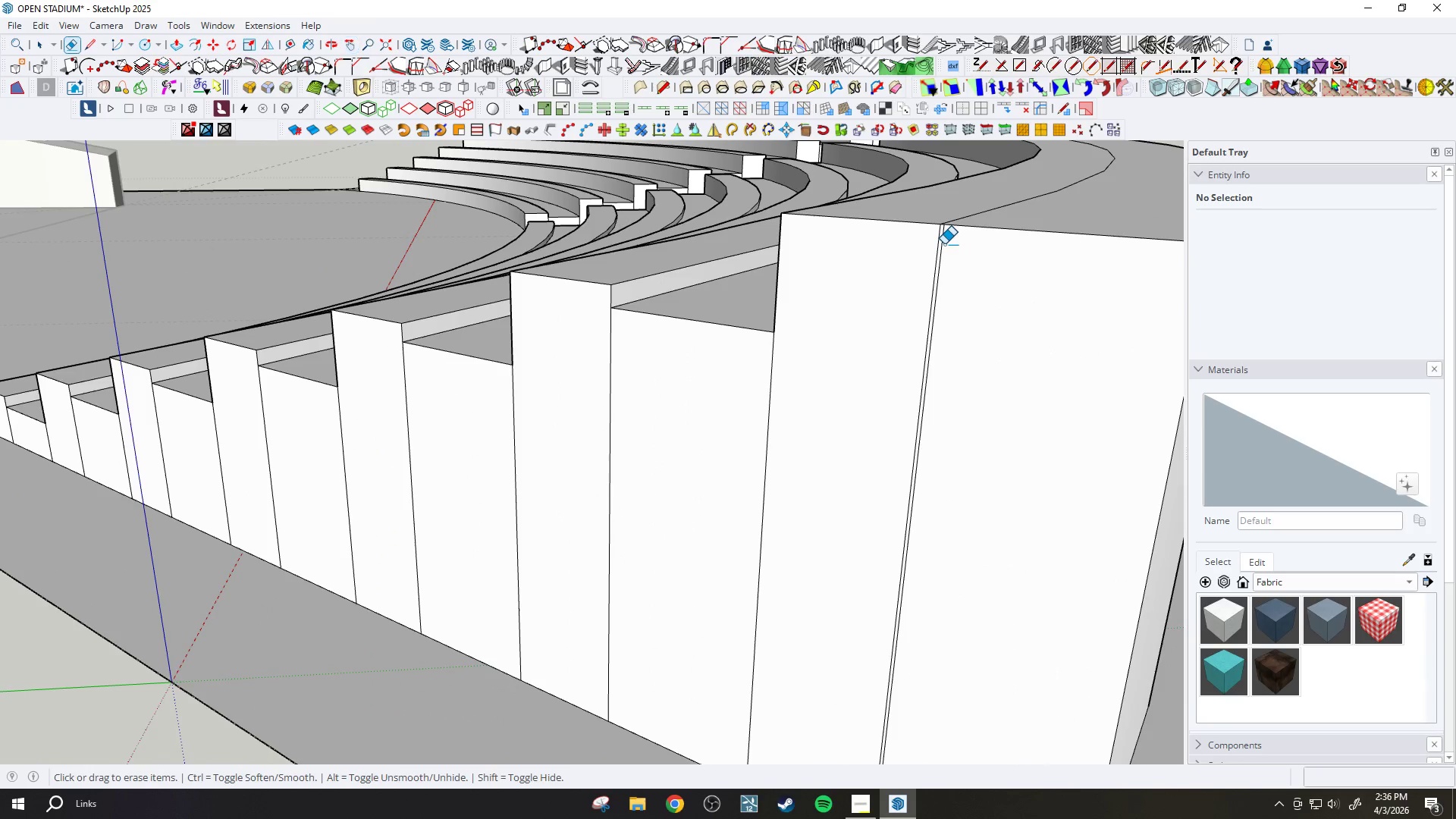 
scroll: coordinate [949, 249], scroll_direction: up, amount: 24.0
 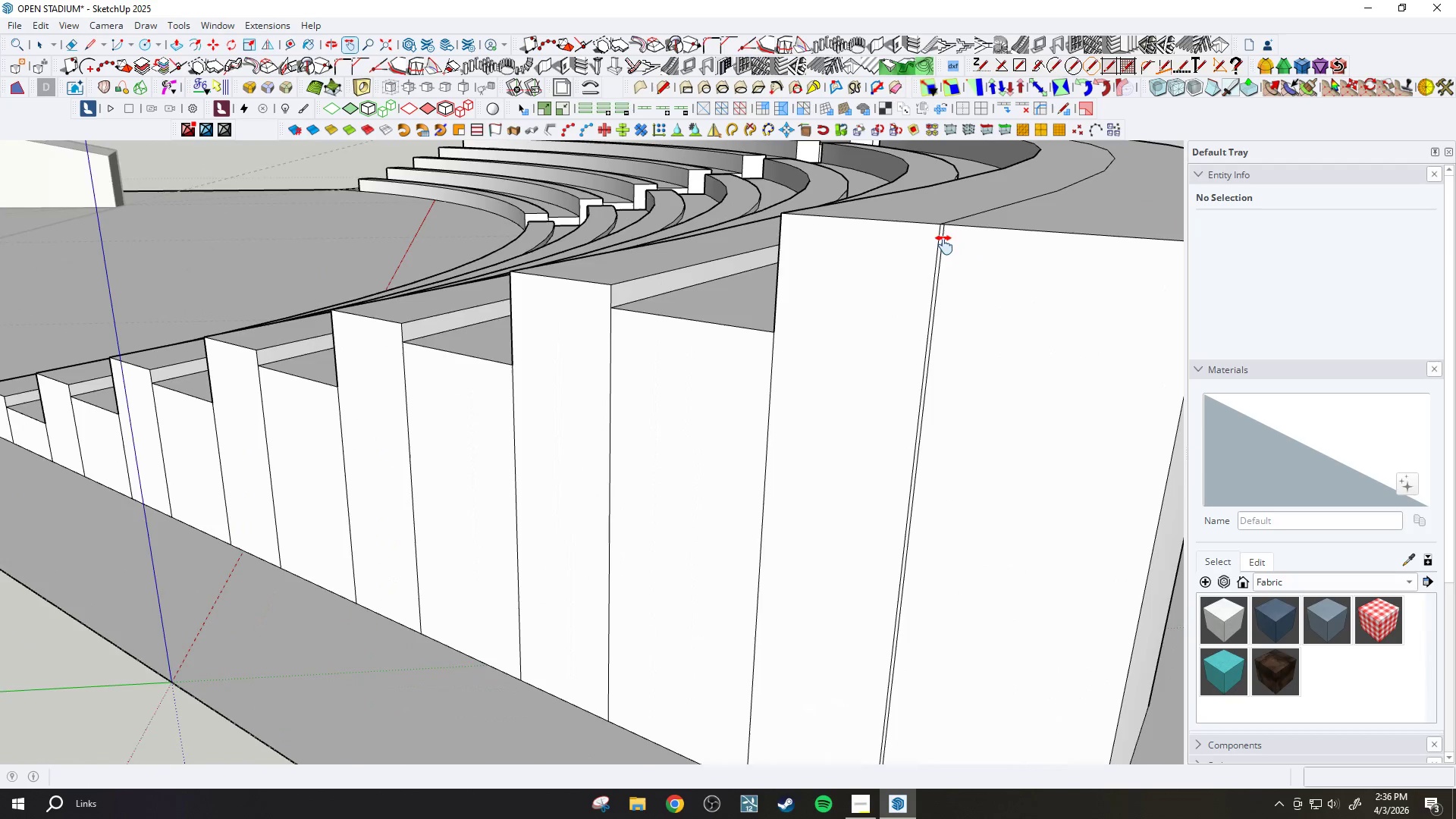 
left_click([944, 244])
 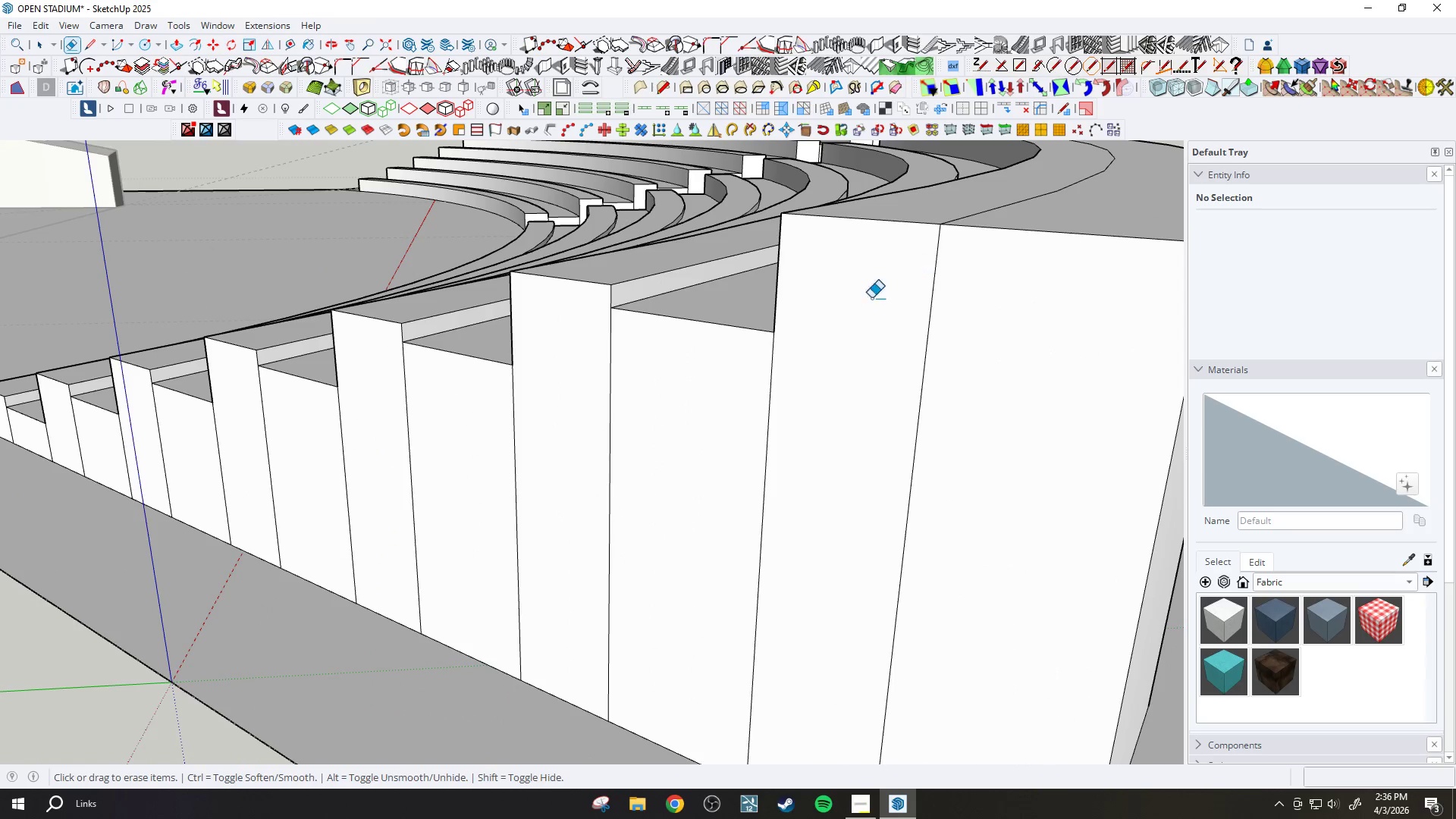 
scroll: coordinate [436, 486], scroll_direction: down, amount: 13.0
 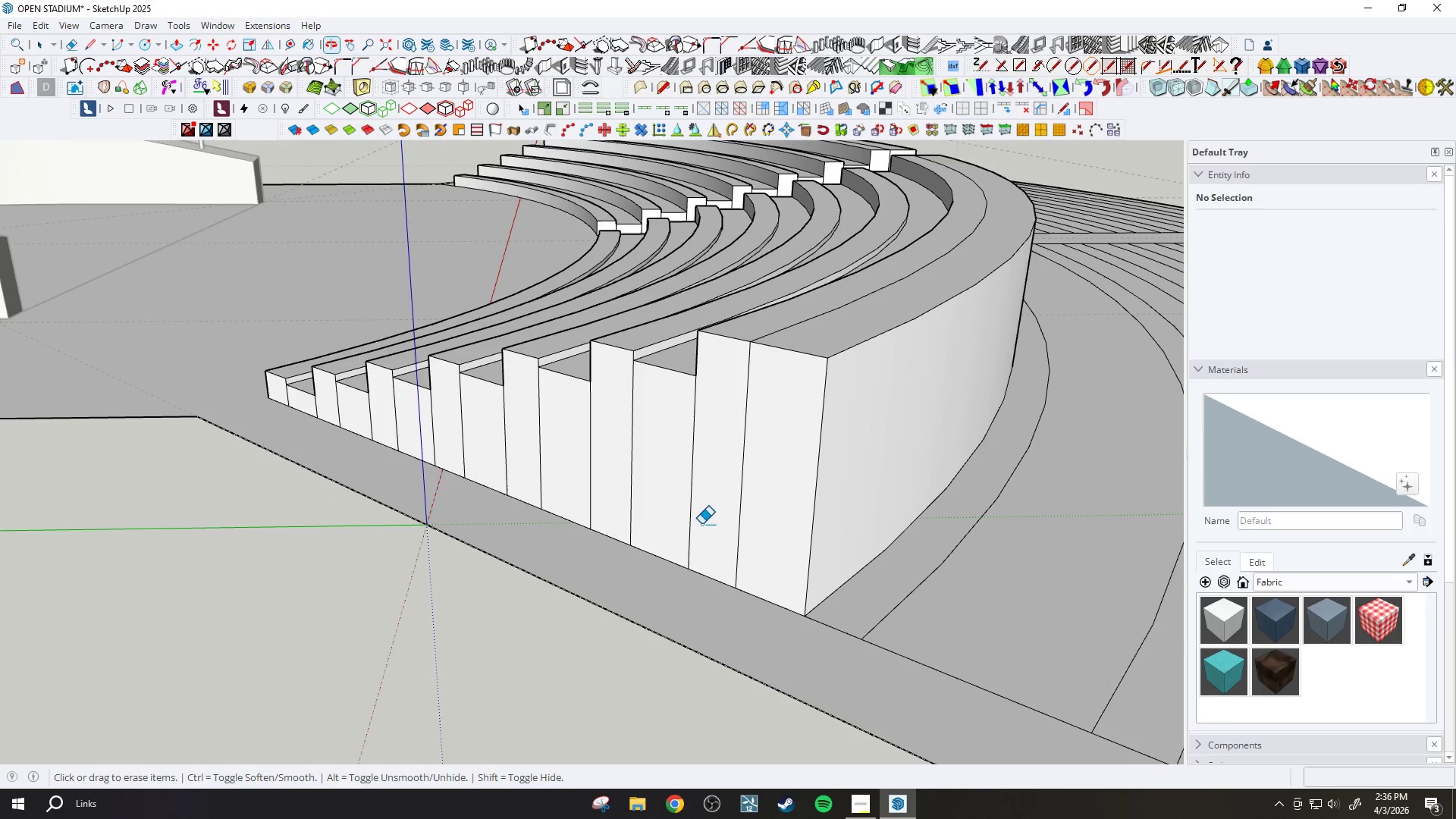 
key(P)
 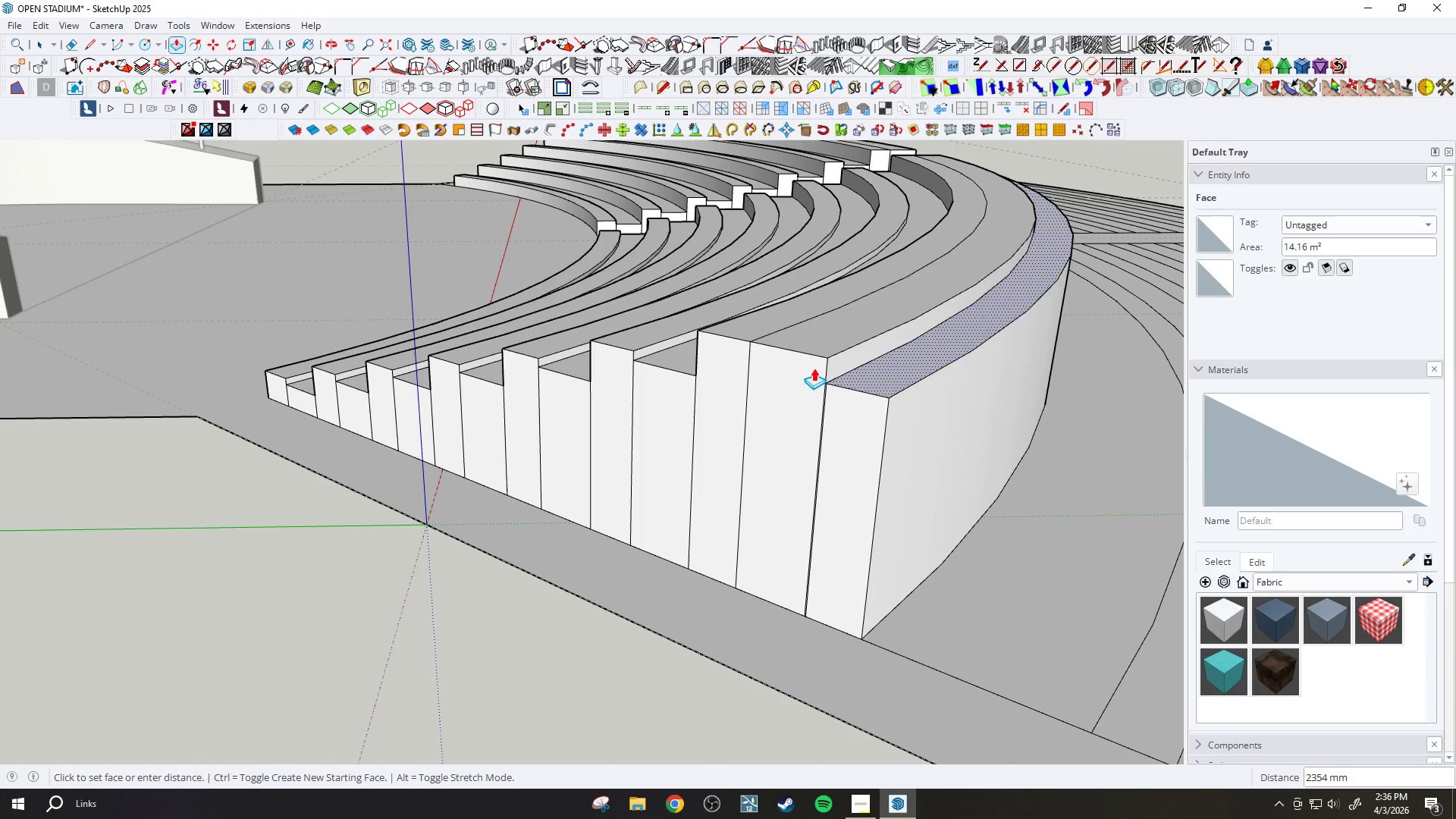 
left_click([813, 356])
 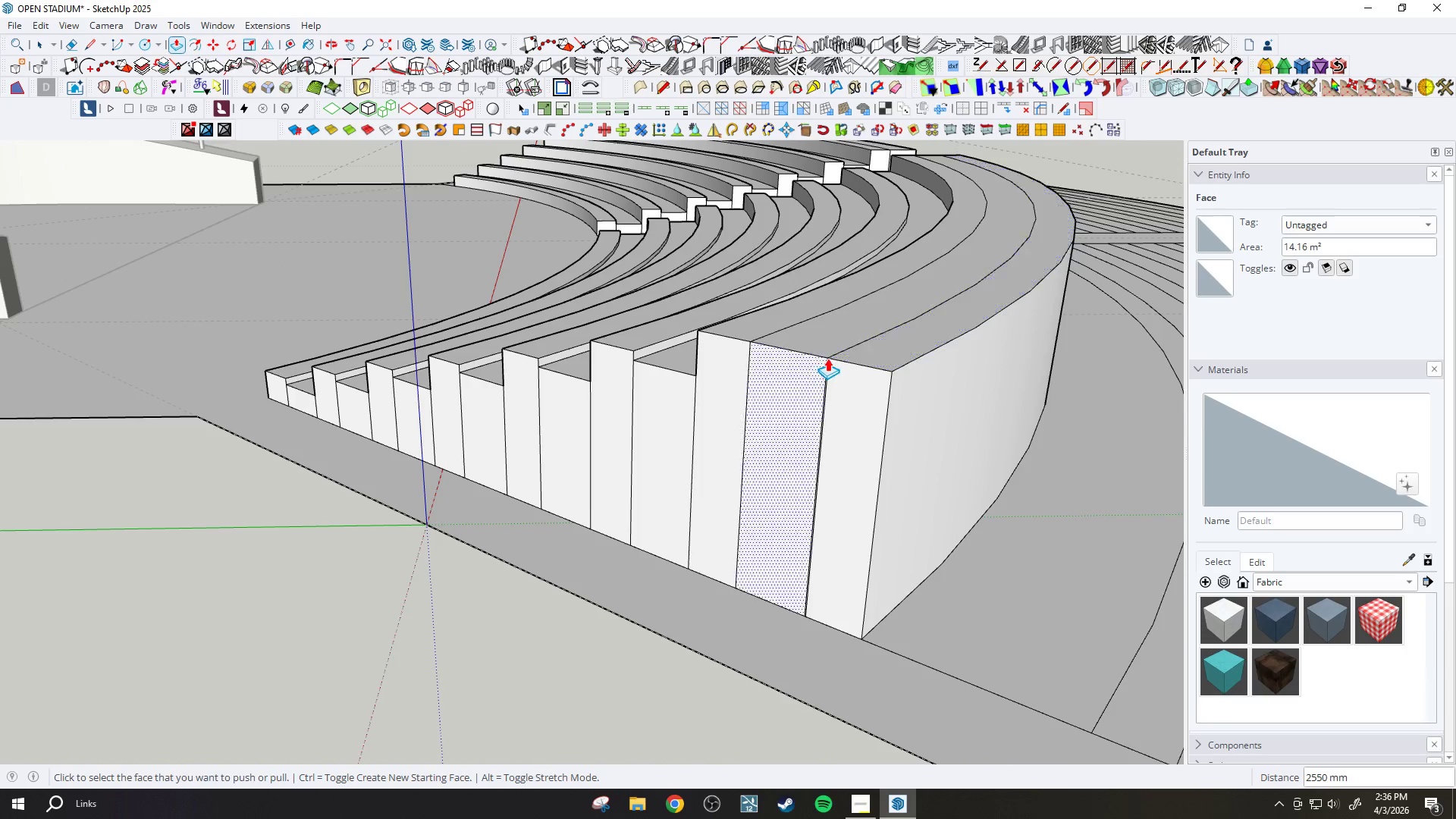 
key(E)
 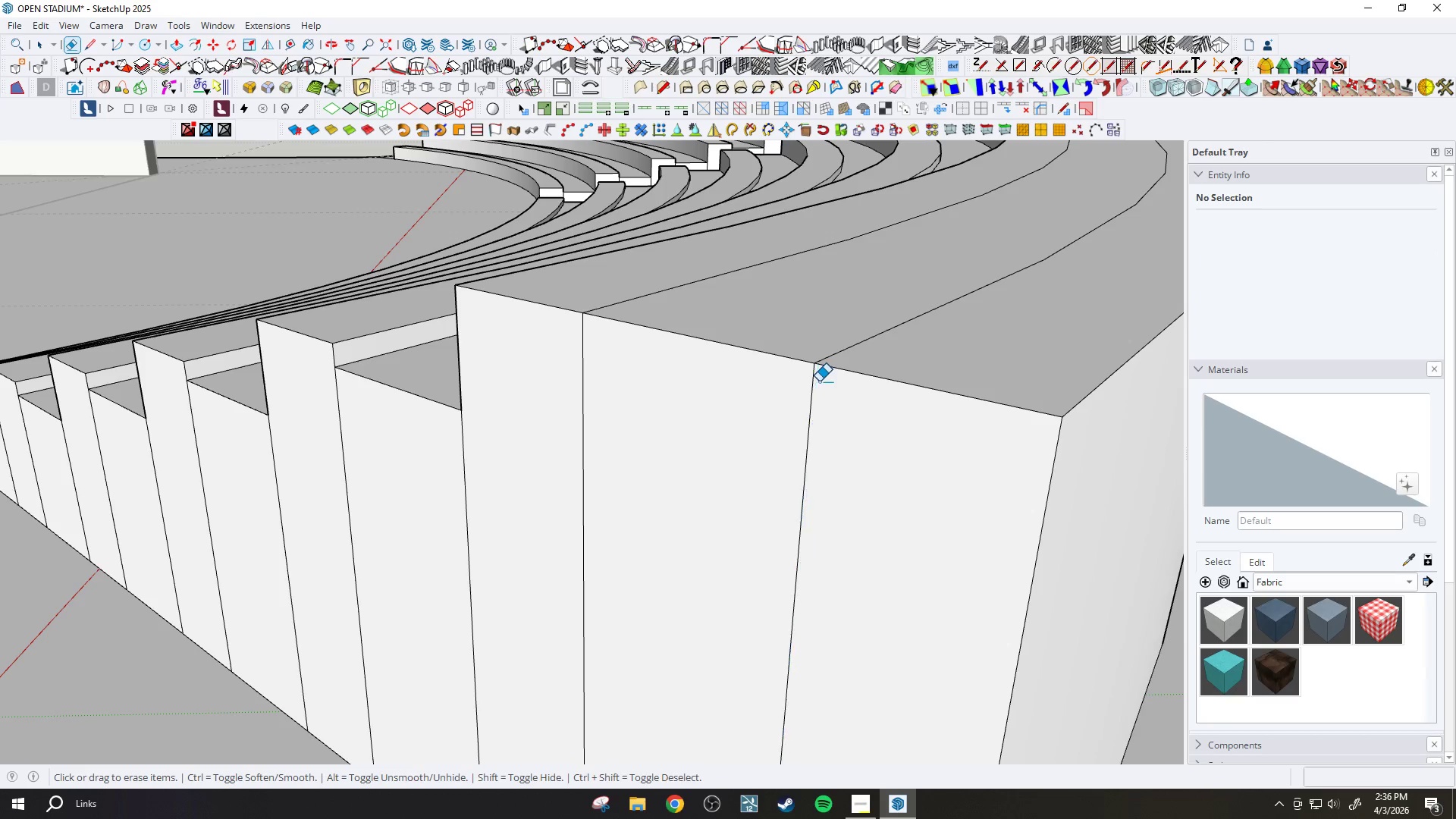 
scroll: coordinate [819, 359], scroll_direction: up, amount: 12.0
 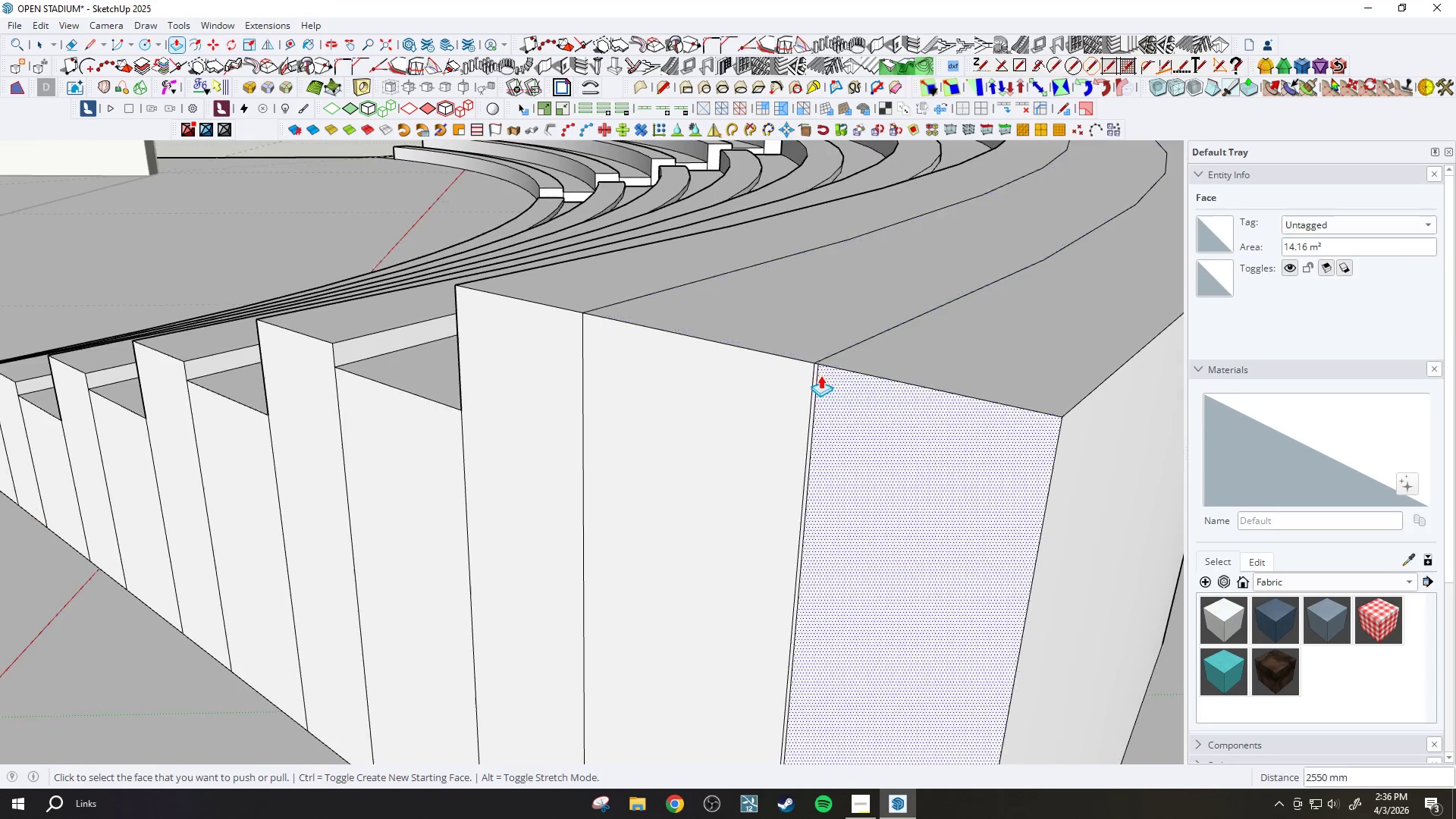 
key(P)
 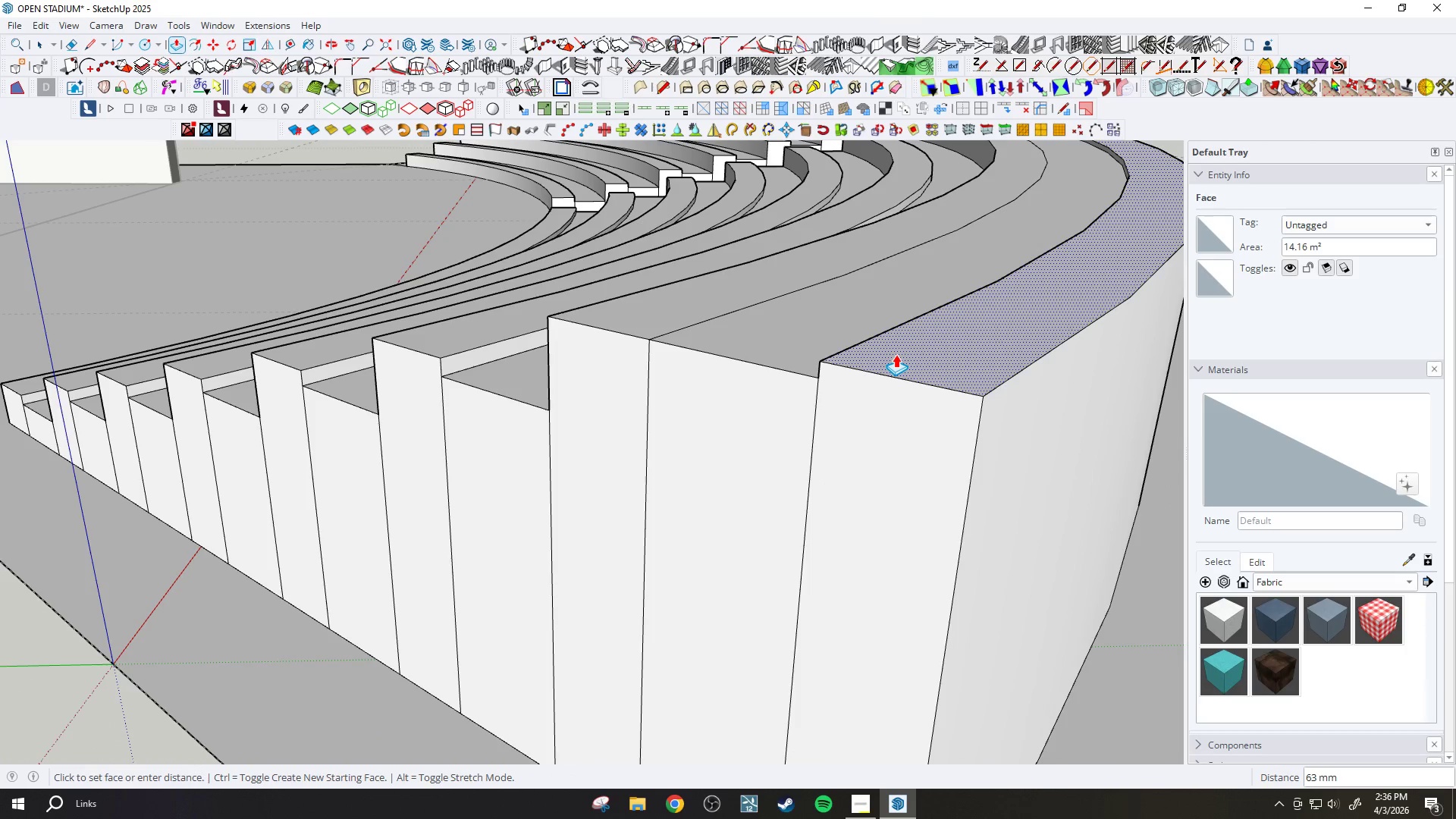 
scroll: coordinate [827, 411], scroll_direction: down, amount: 6.0
 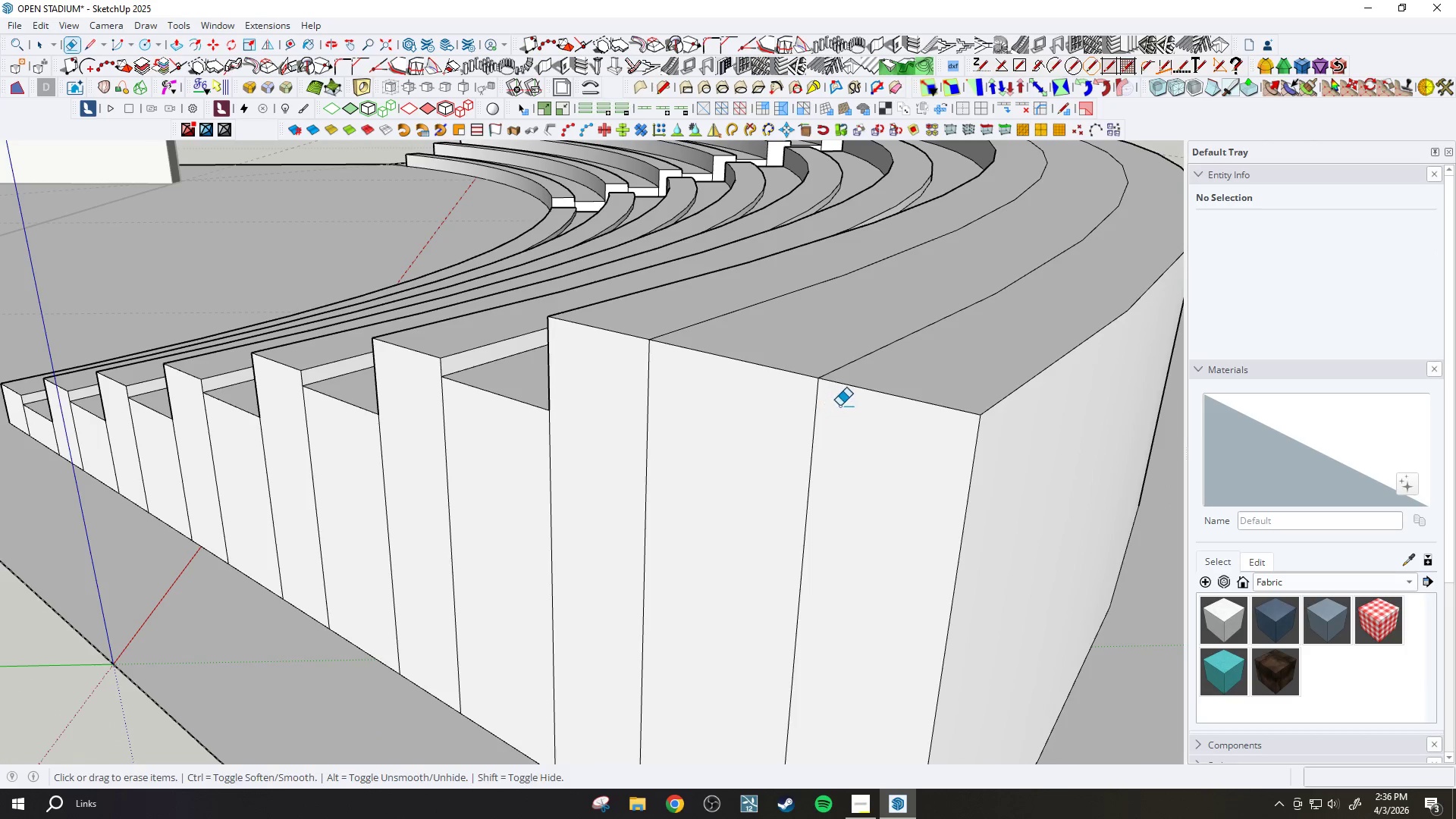 
type(450)
 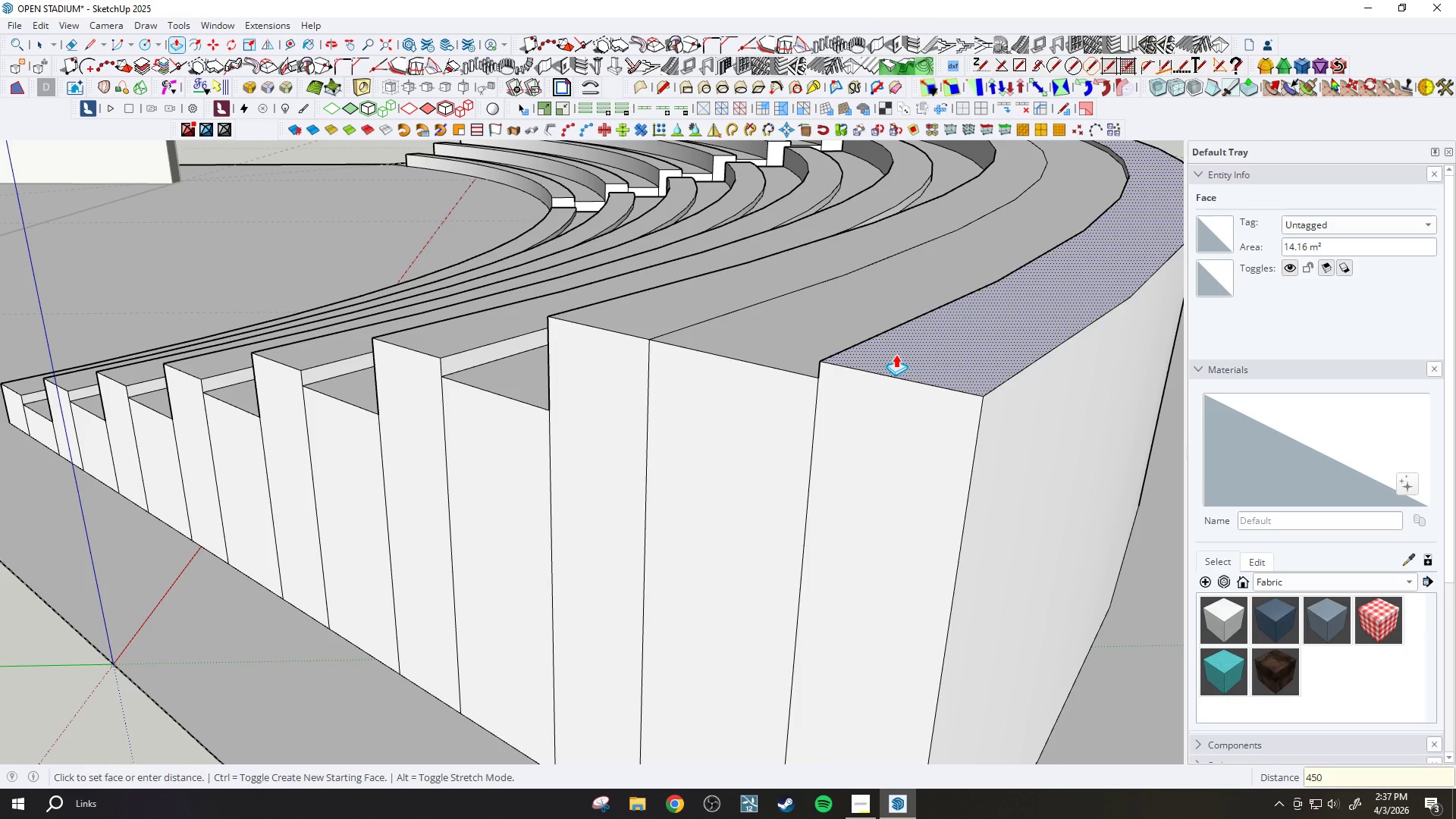 
key(Enter)
 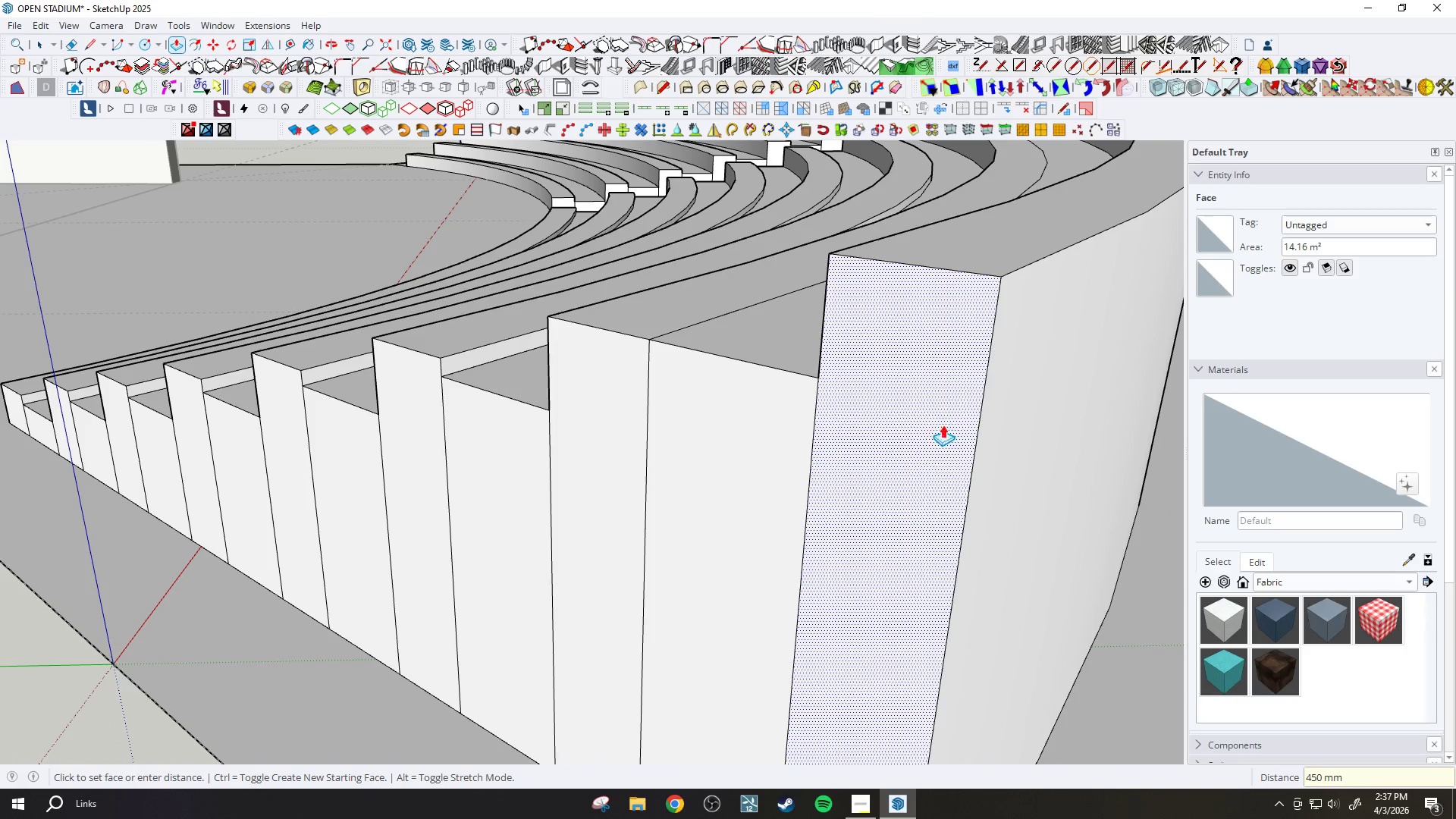 
key(H)
 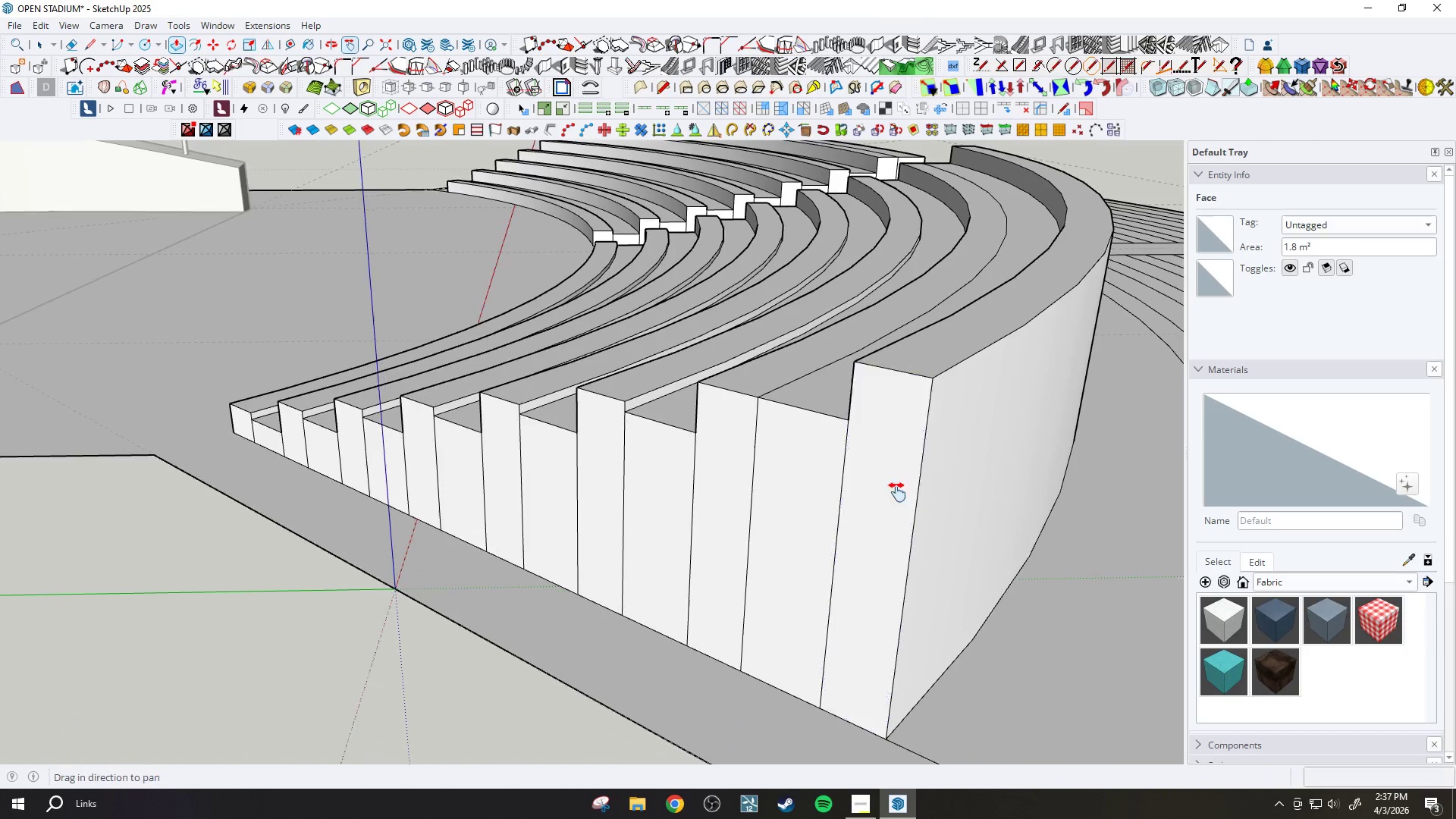 
left_click_drag(start_coordinate=[961, 475], to_coordinate=[788, 532])
 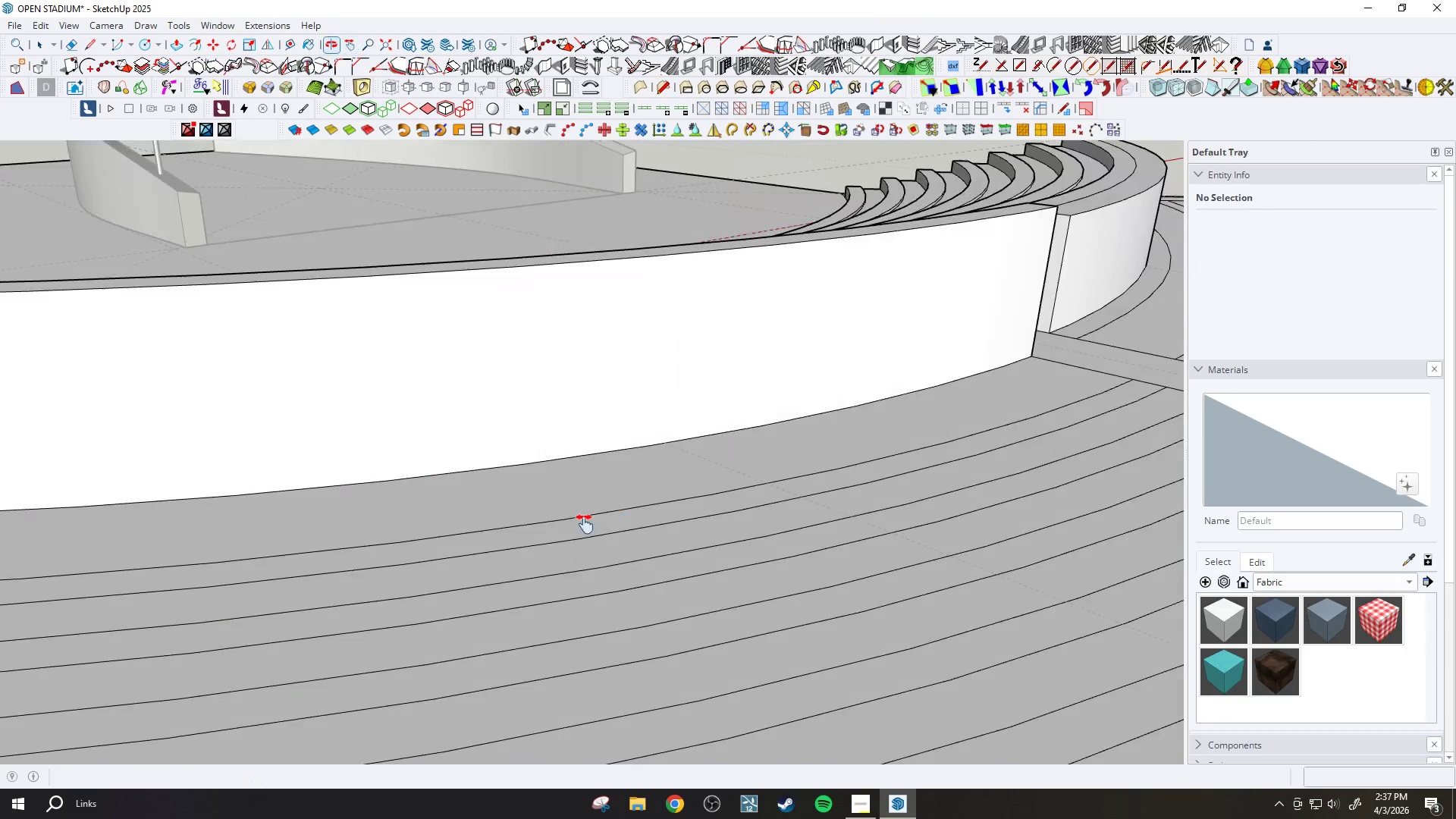 
scroll: coordinate [641, 502], scroll_direction: down, amount: 11.0
 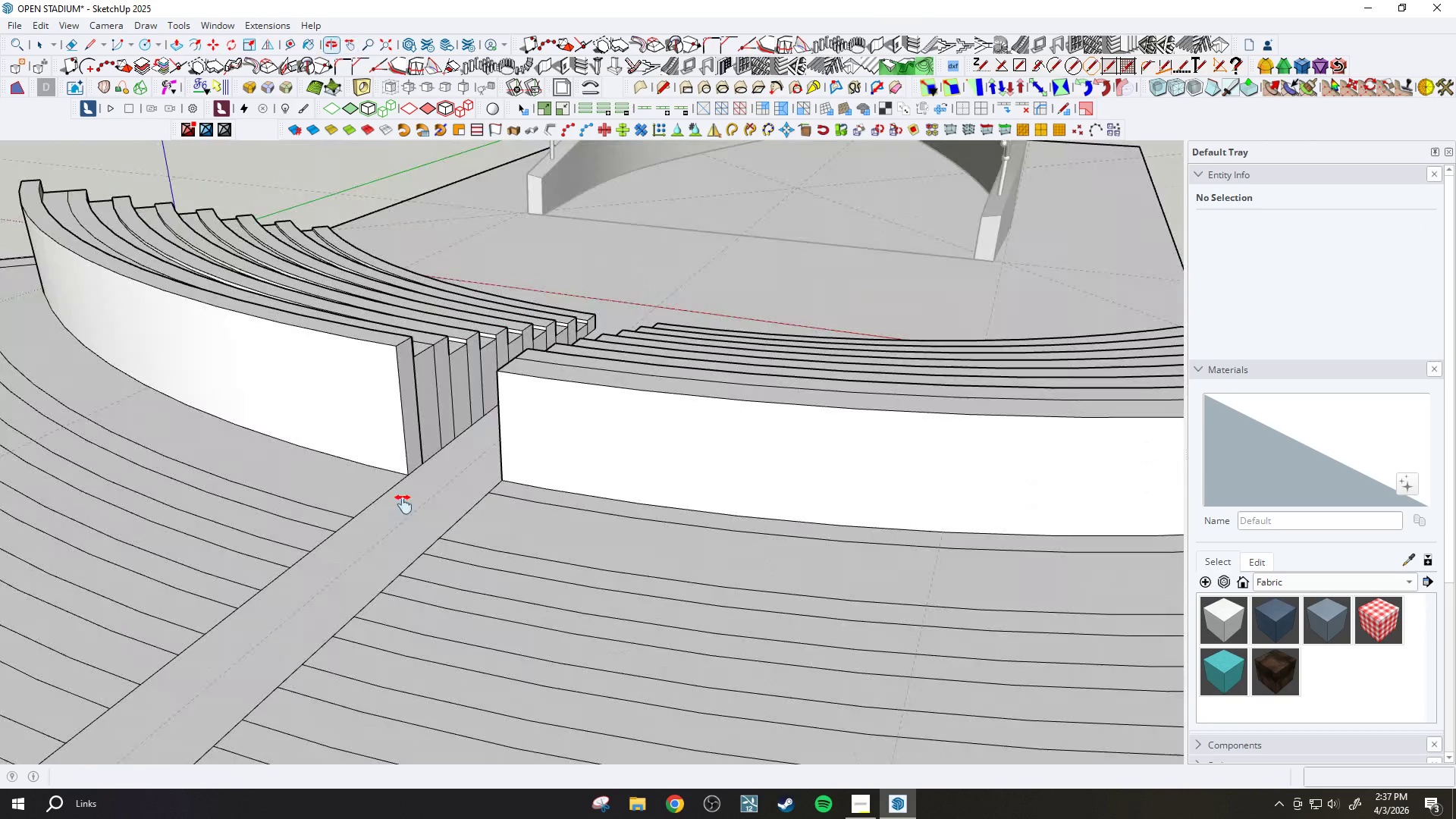 
key(E)
 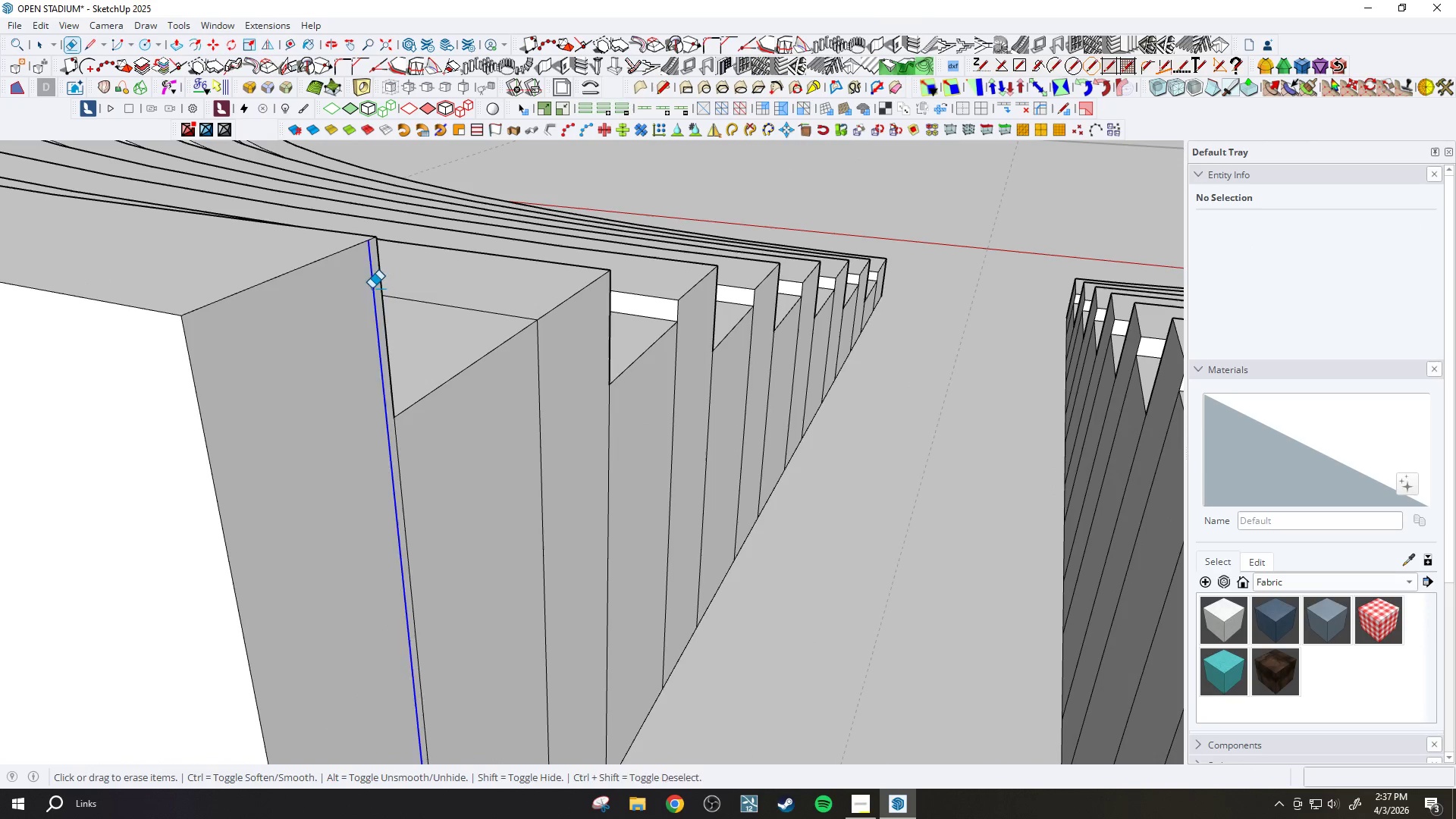 
scroll: coordinate [381, 283], scroll_direction: up, amount: 23.0
 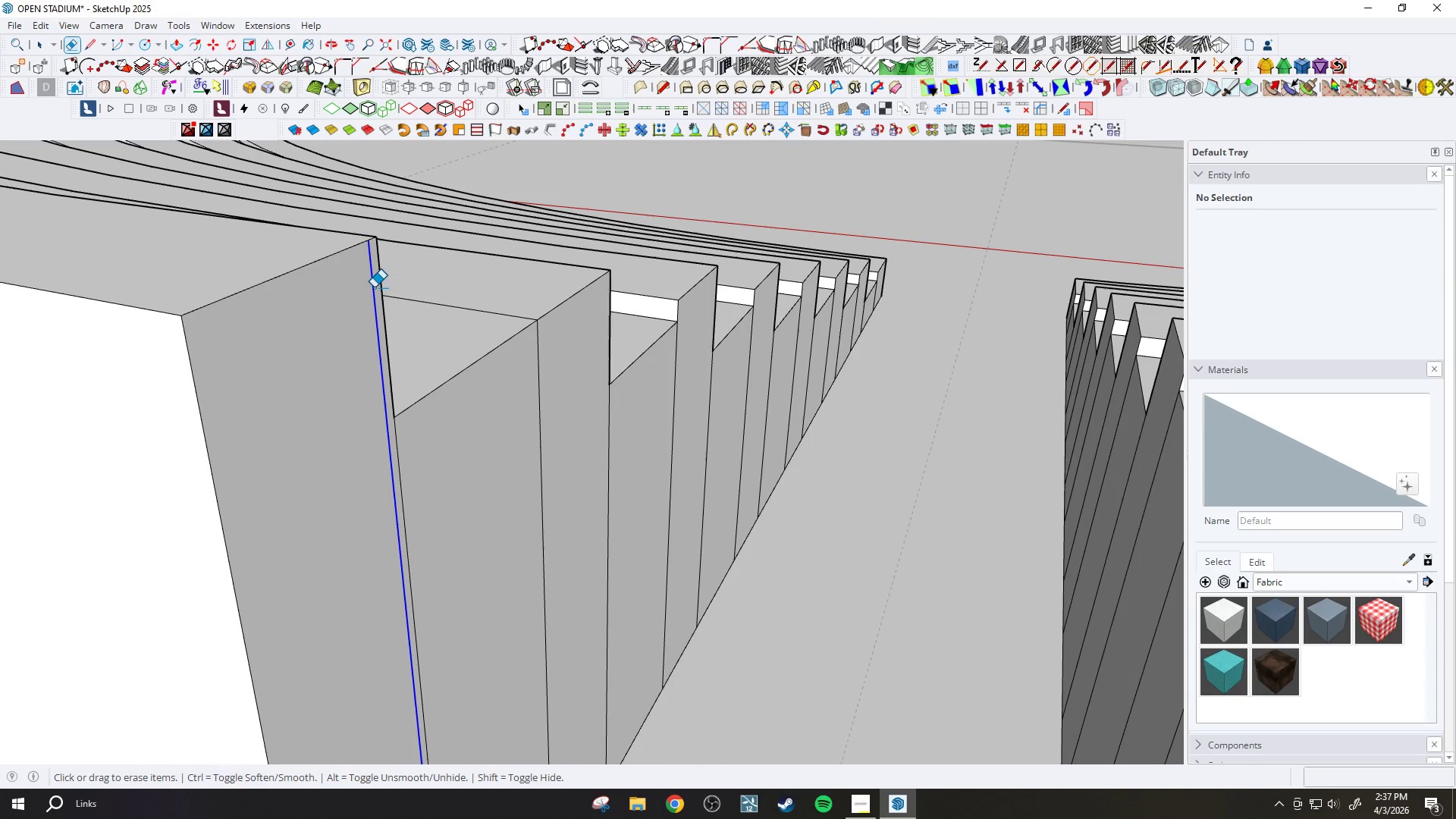 
scroll: coordinate [947, 438], scroll_direction: down, amount: 15.0
 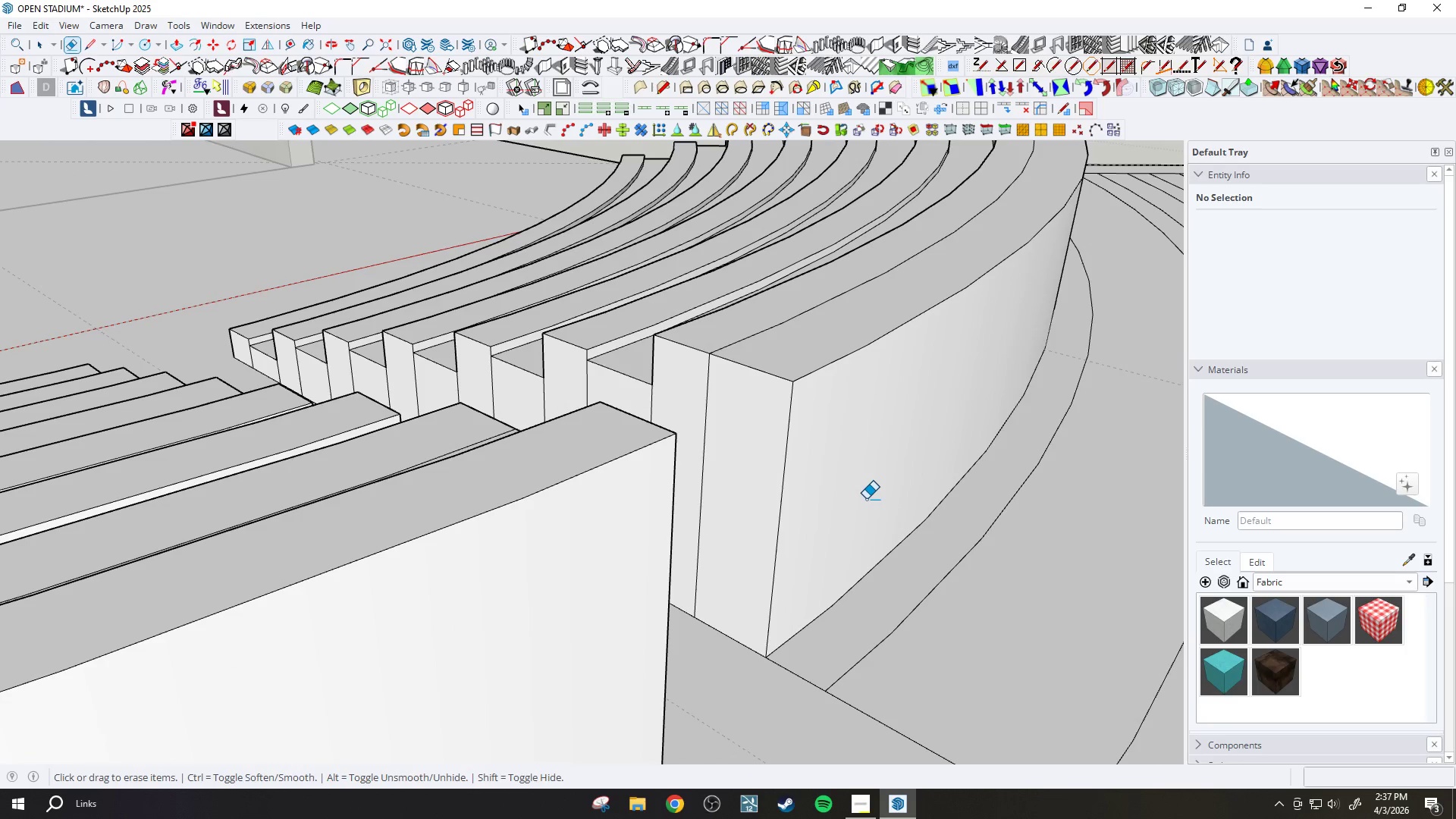 
key(P)
 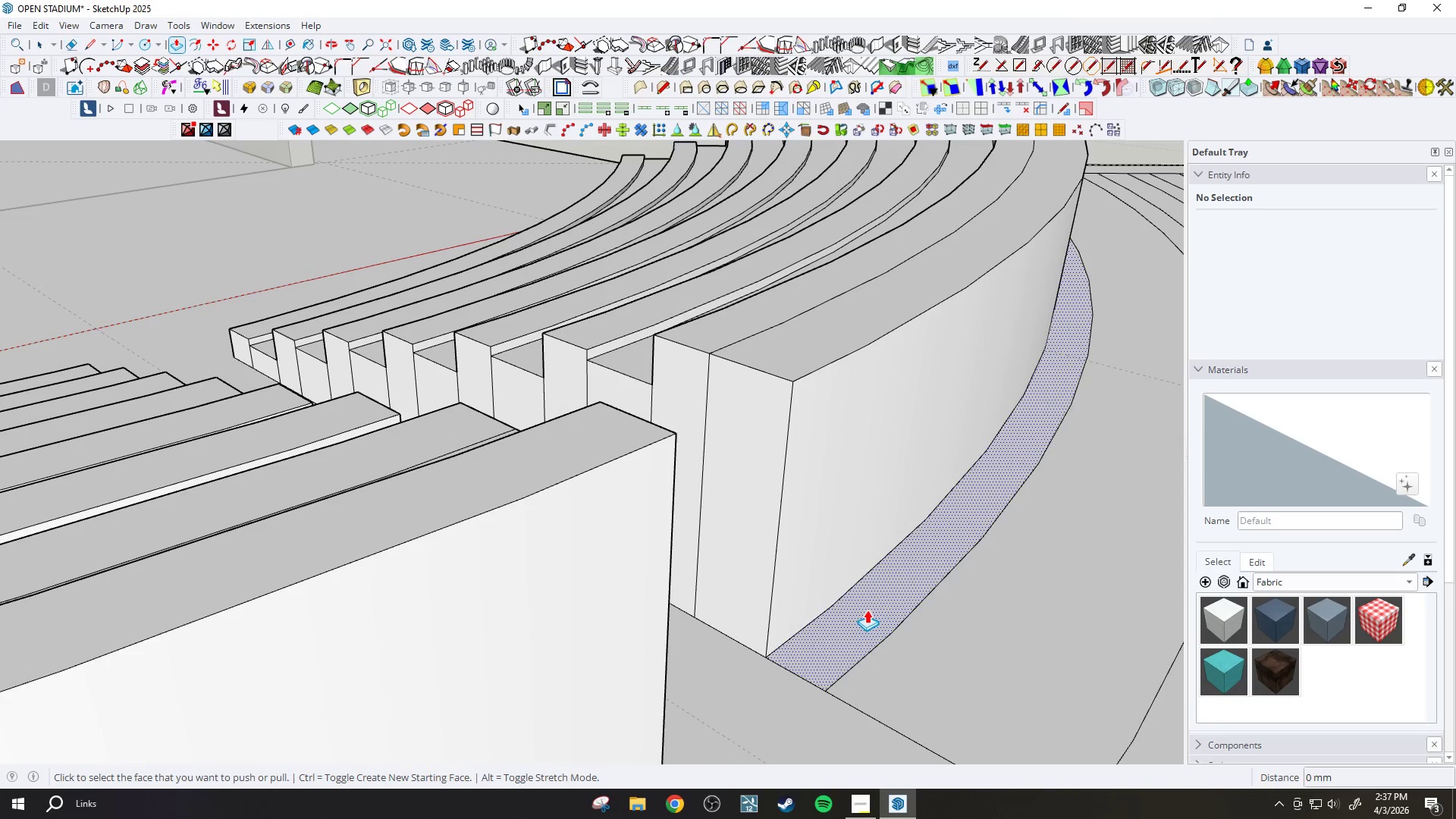 
left_click([865, 616])
 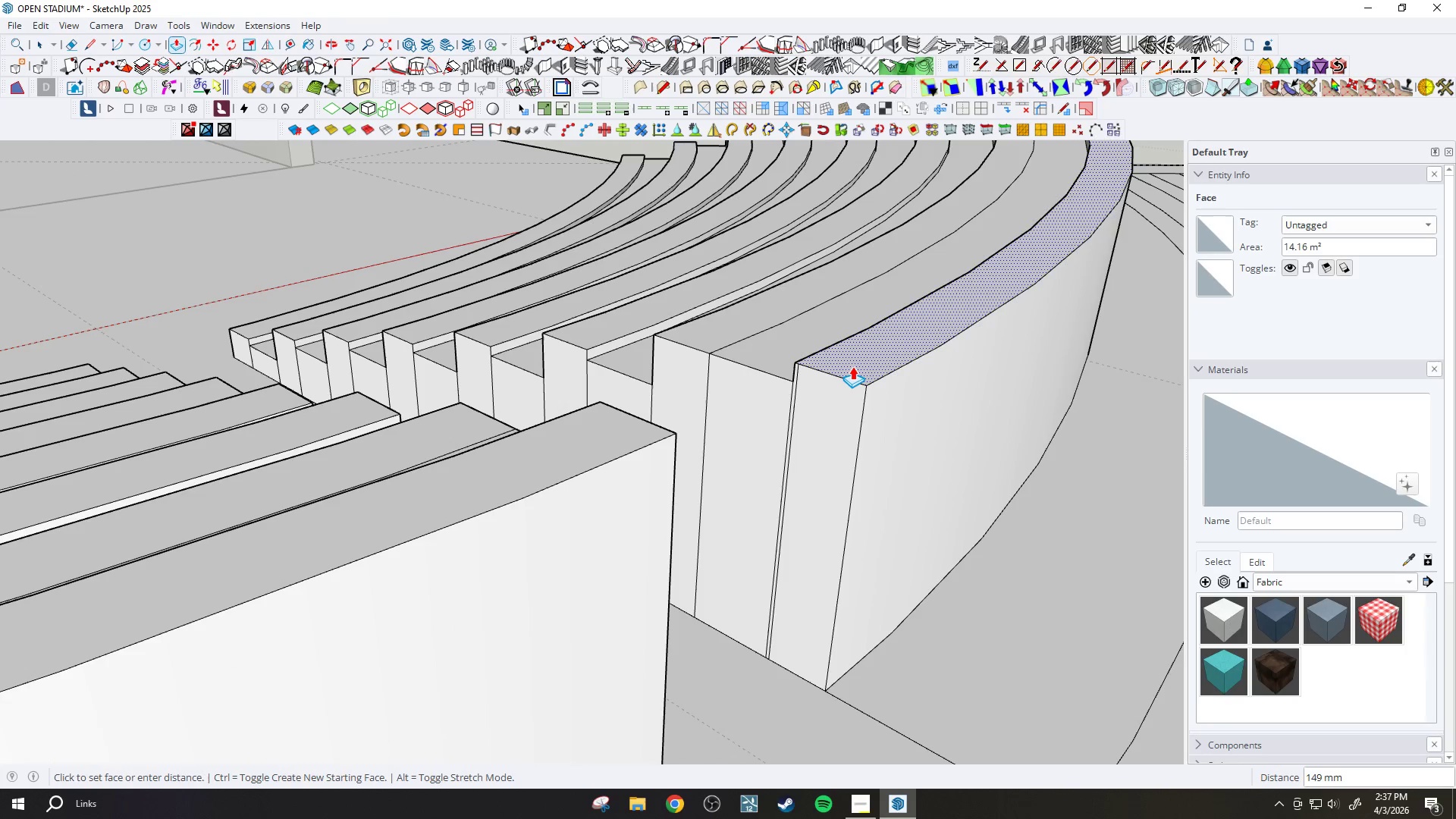 
type(450)
 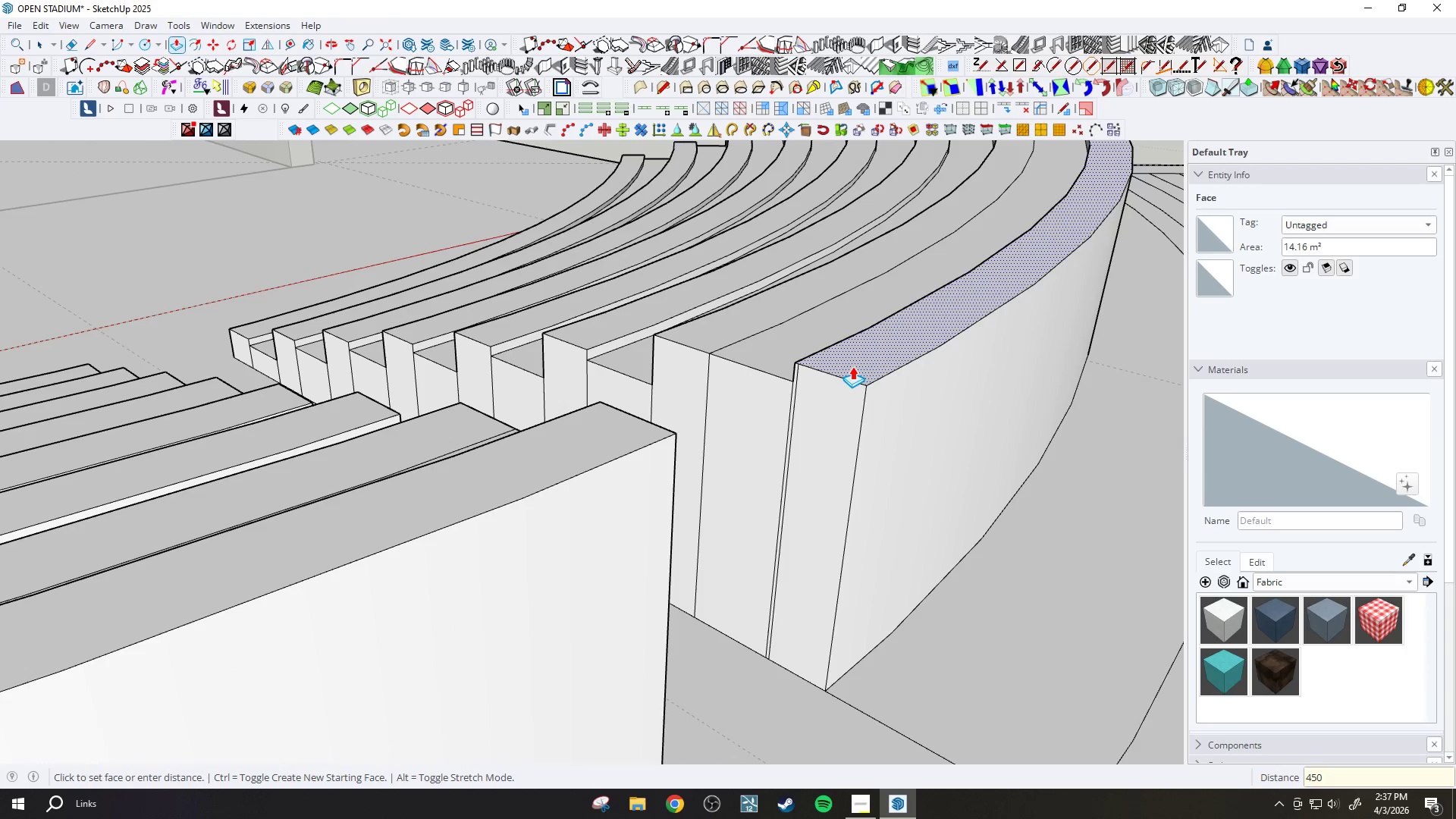 
key(Enter)
 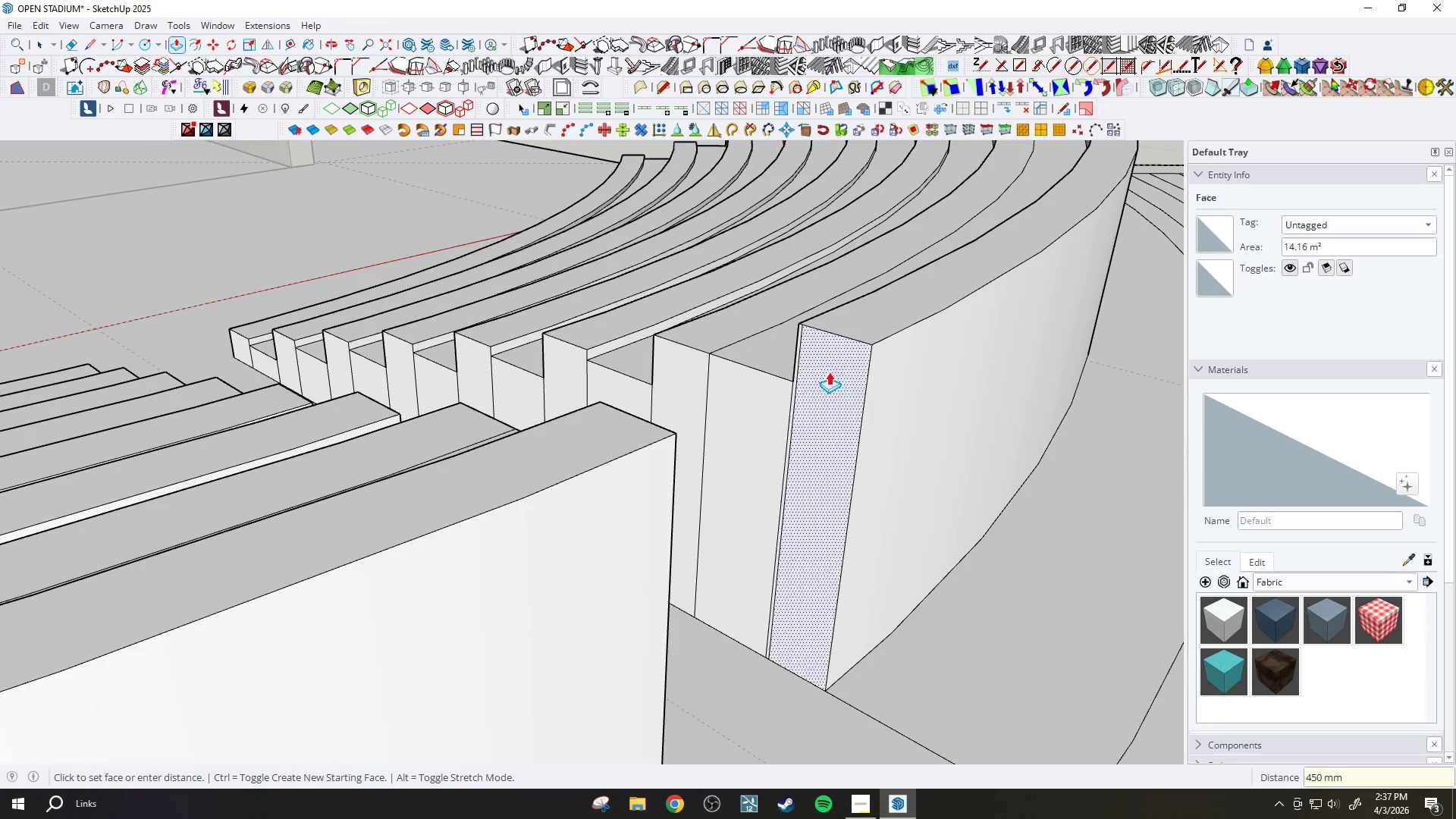 
key(E)
 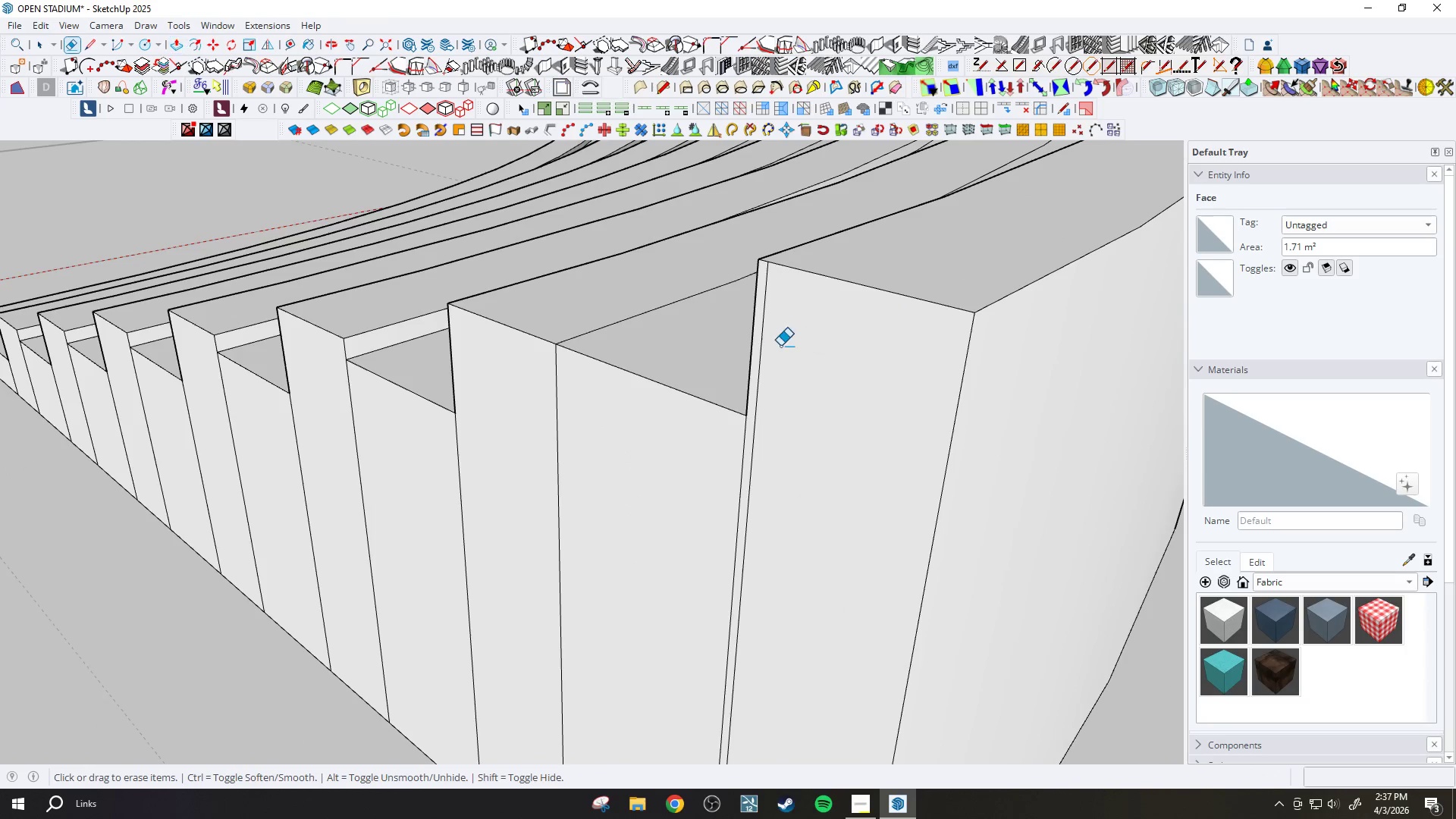 
left_click_drag(start_coordinate=[777, 346], to_coordinate=[760, 348])
 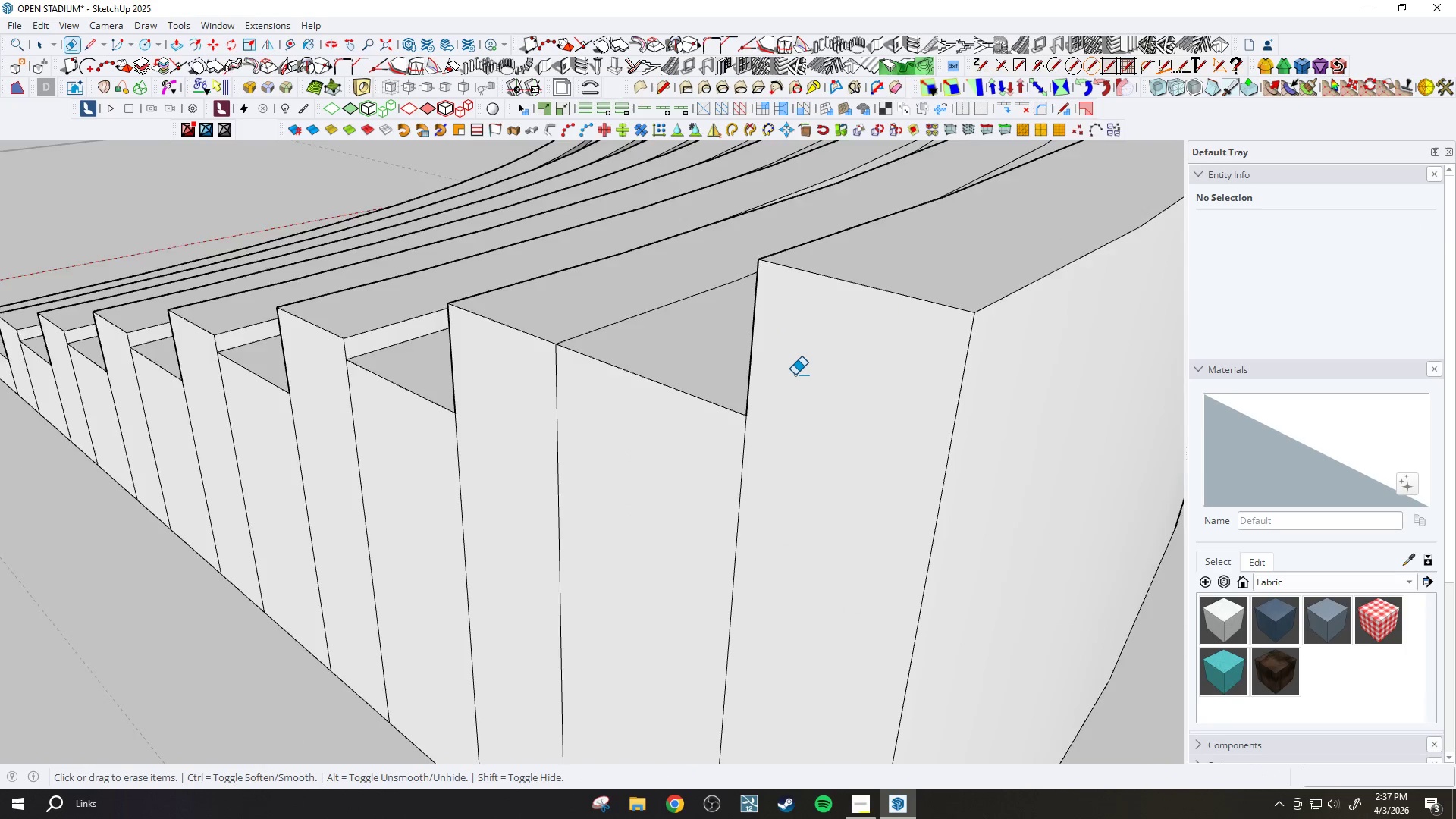 
scroll: coordinate [815, 353], scroll_direction: up, amount: 11.0
 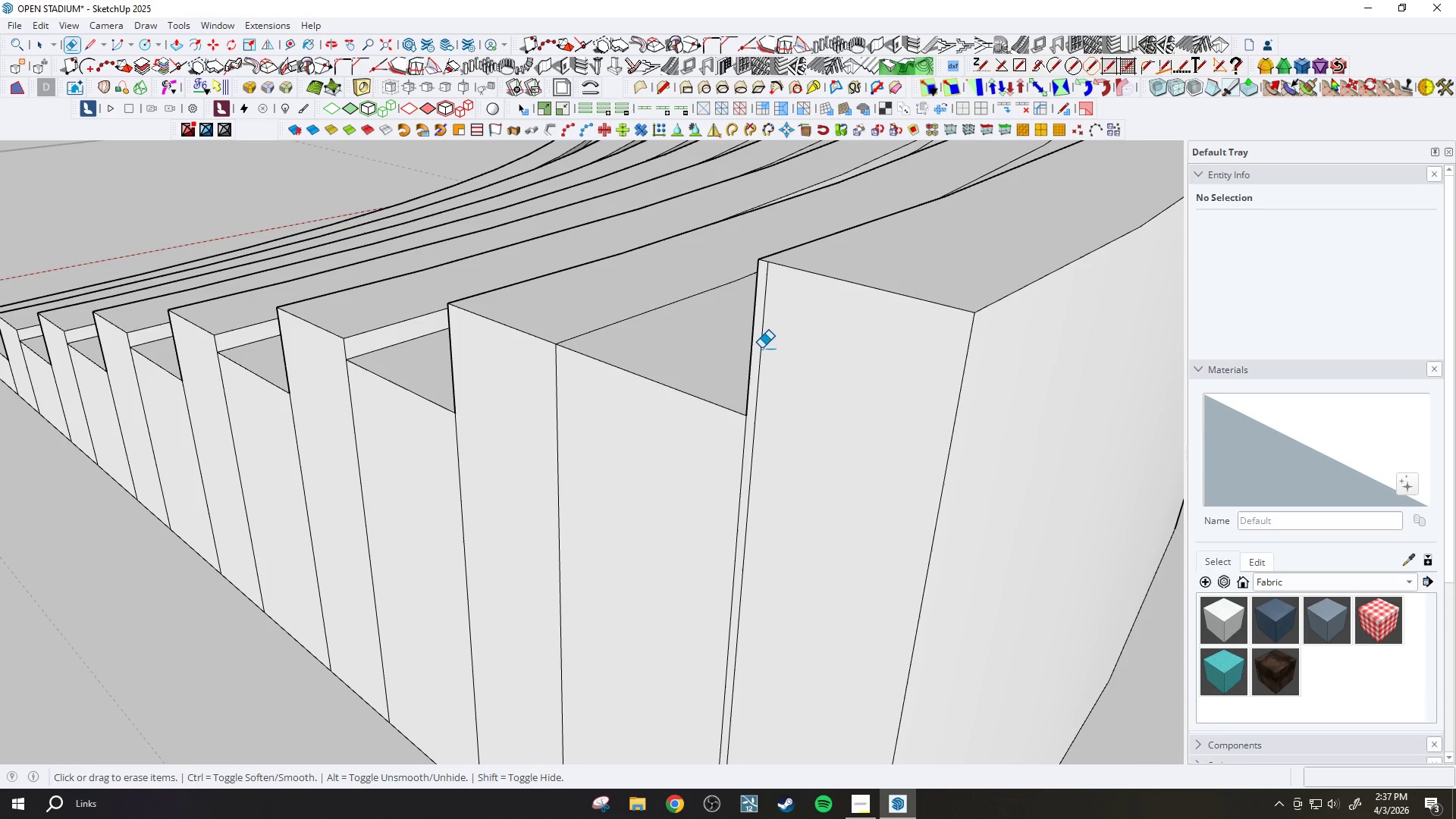 
key(H)
 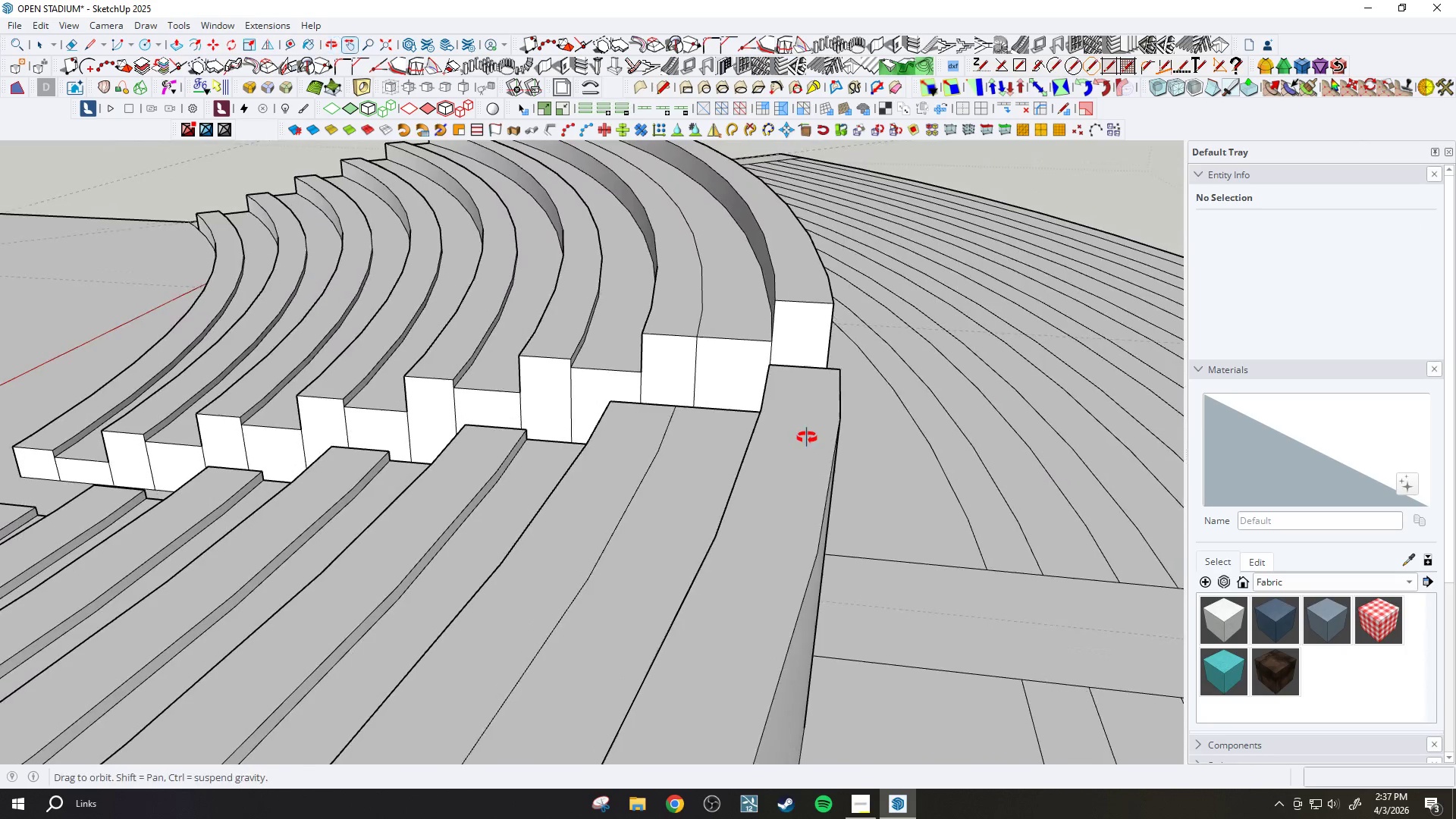 
scroll: coordinate [876, 416], scroll_direction: down, amount: 15.0
 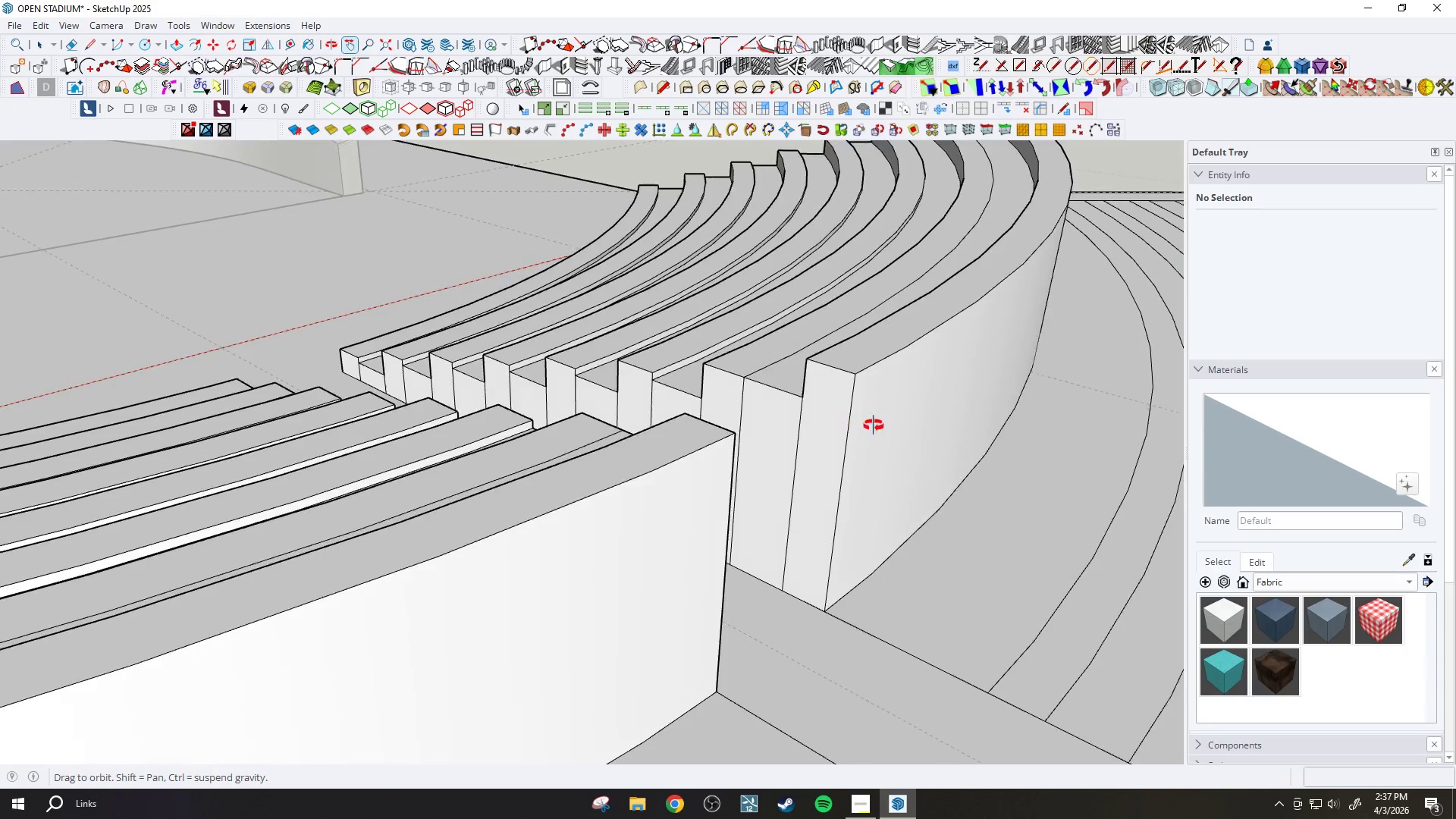 
key(P)
 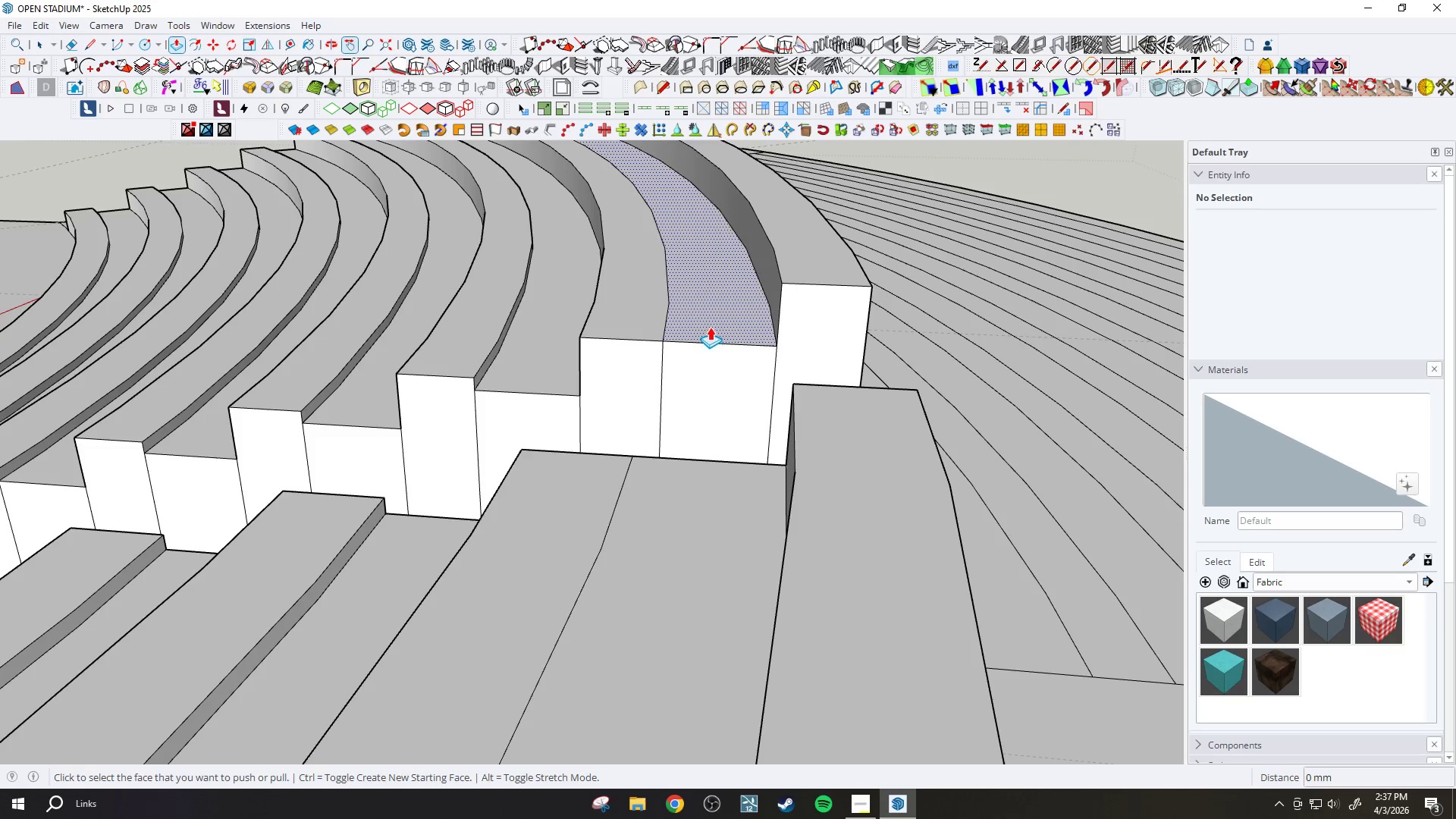 
scroll: coordinate [716, 337], scroll_direction: up, amount: 5.0
 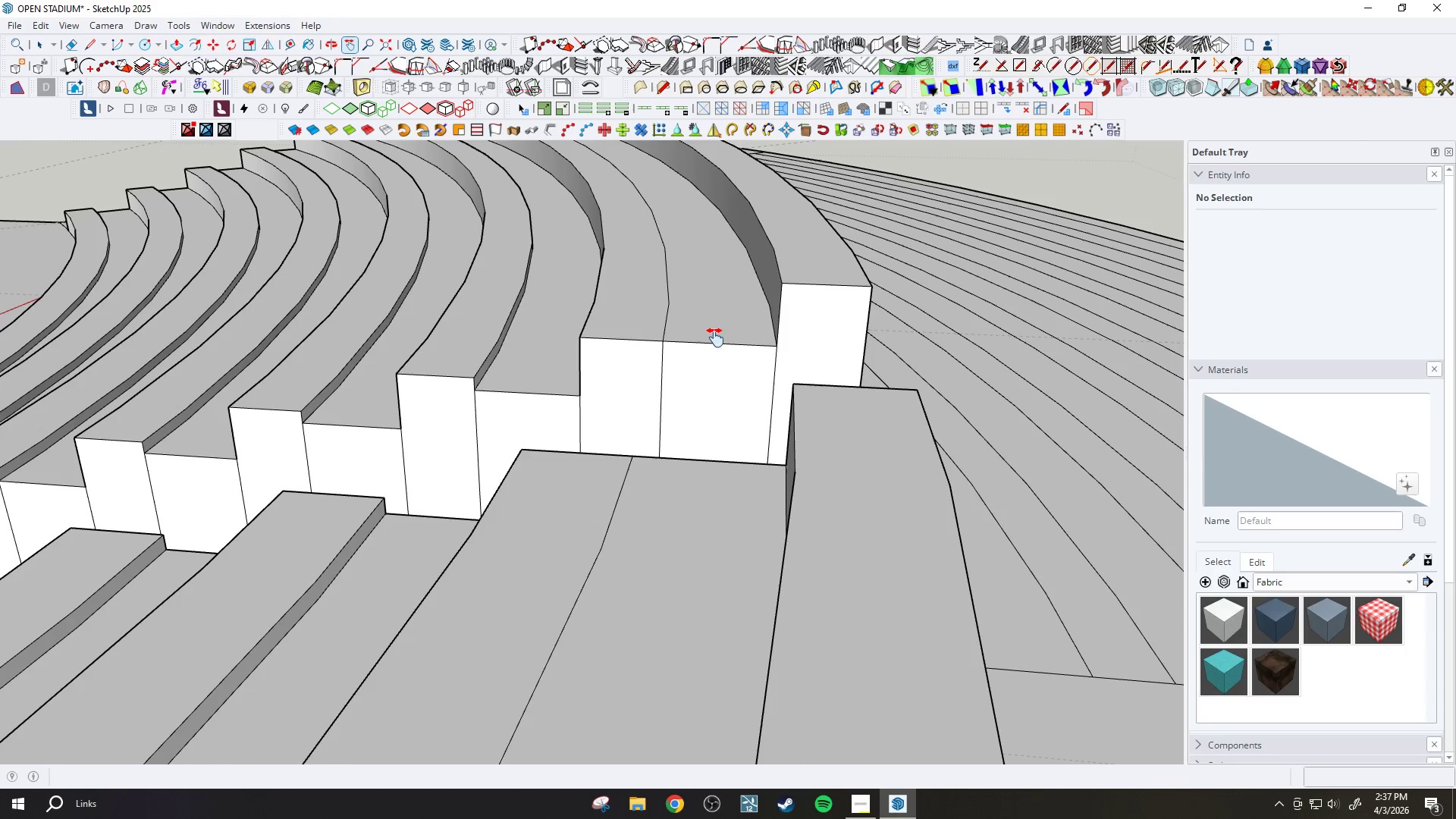 
left_click([713, 323])
 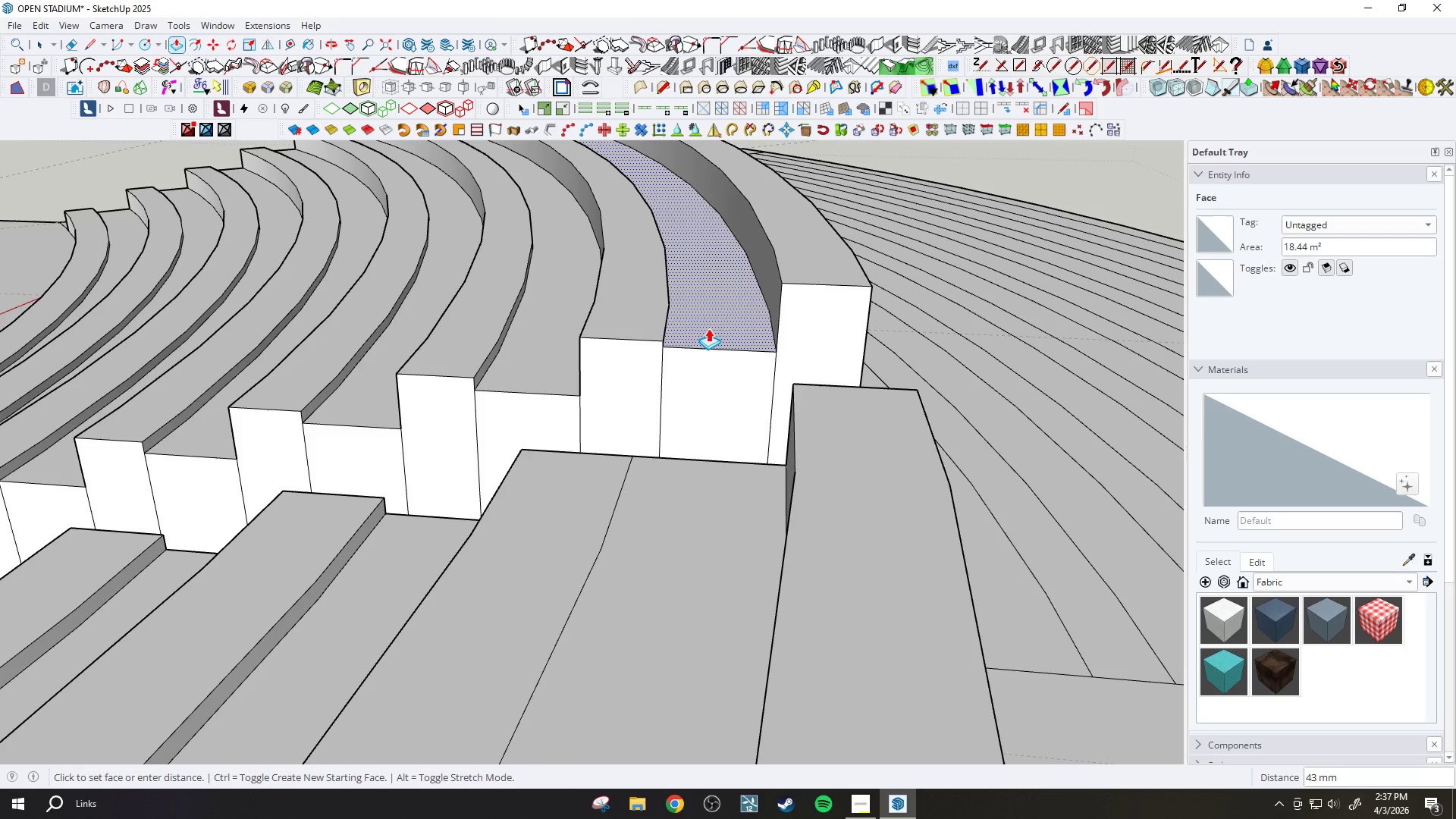 
type(100)
 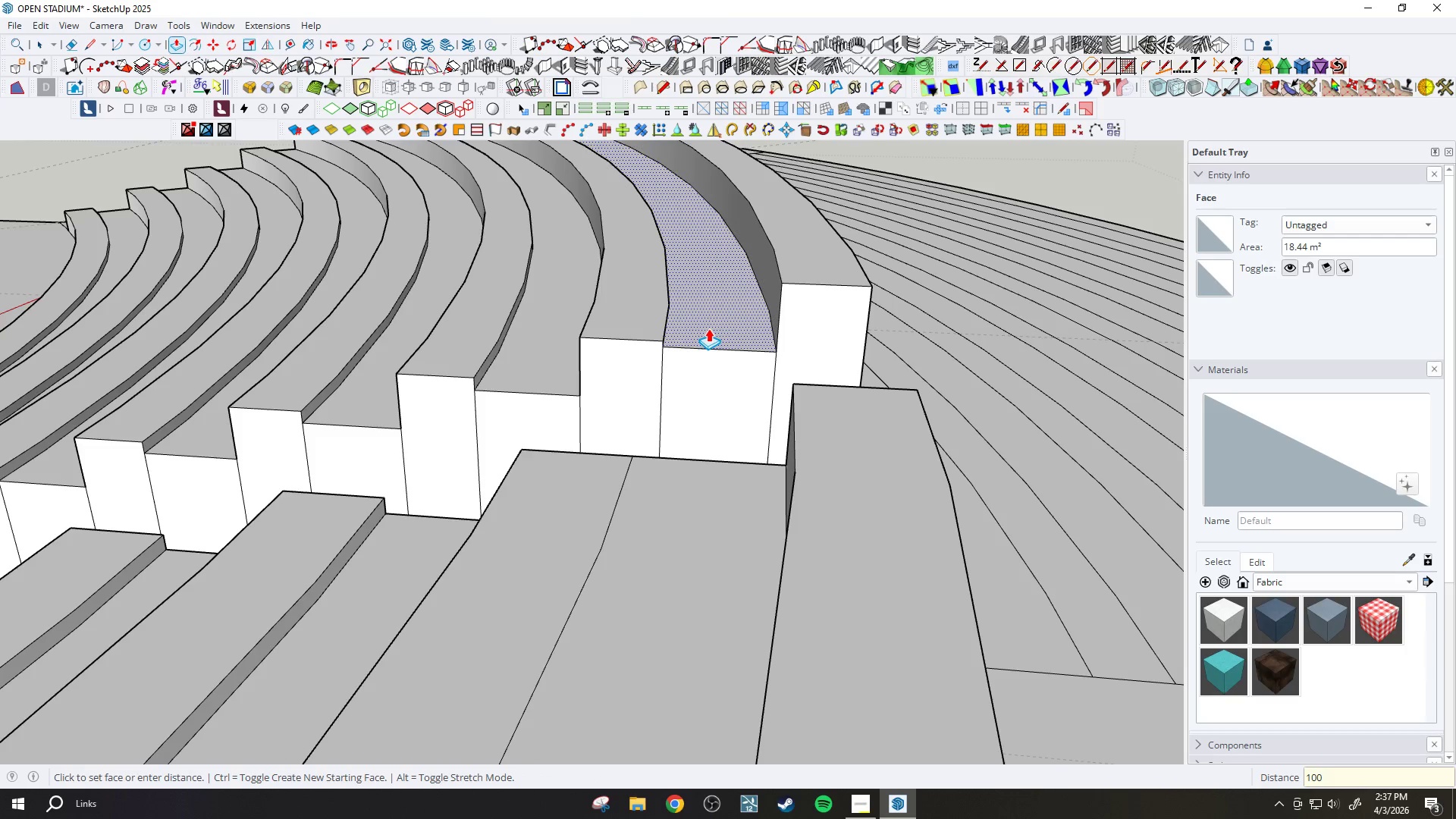 
key(Enter)
 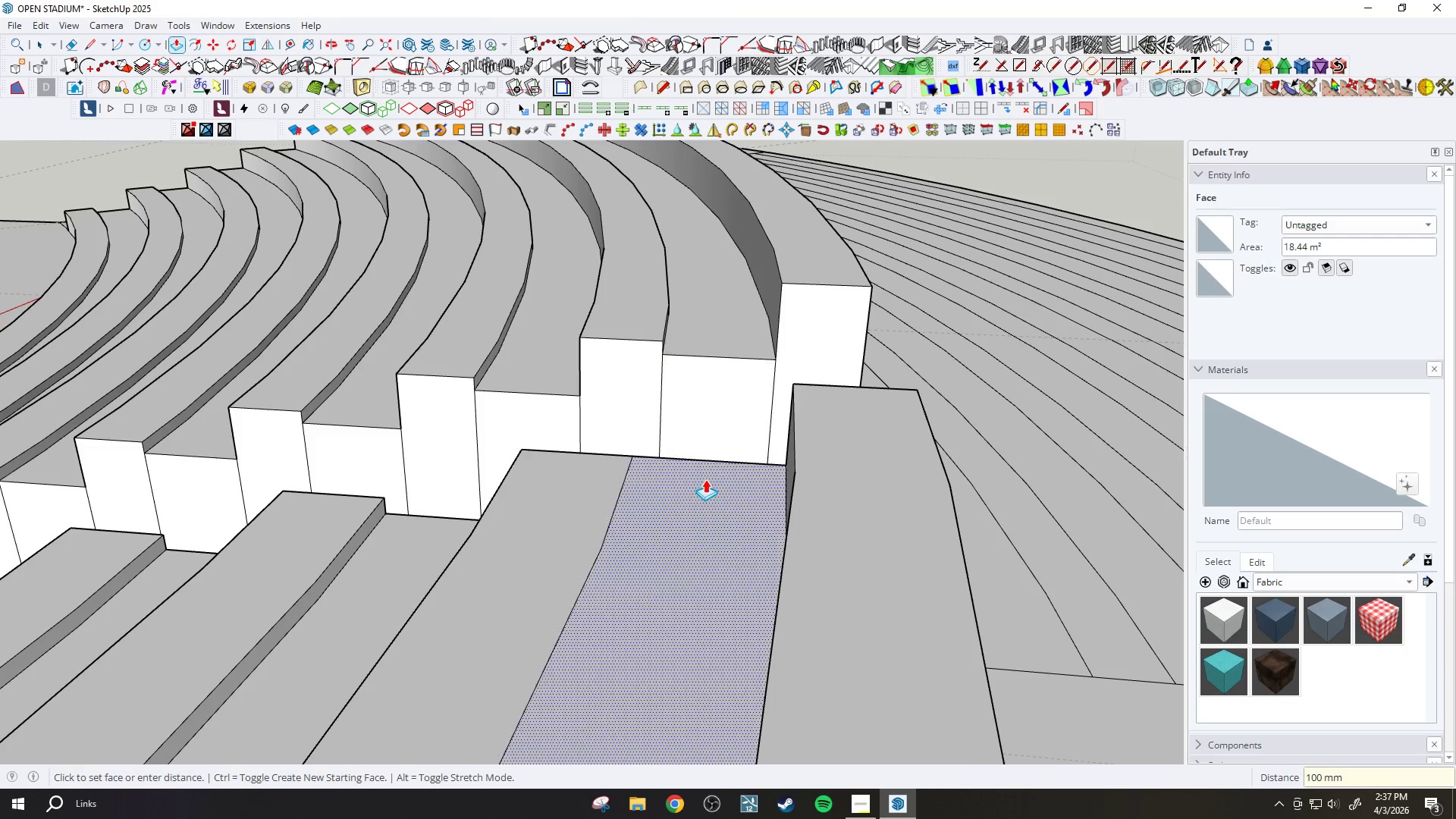 
double_click([705, 479])
 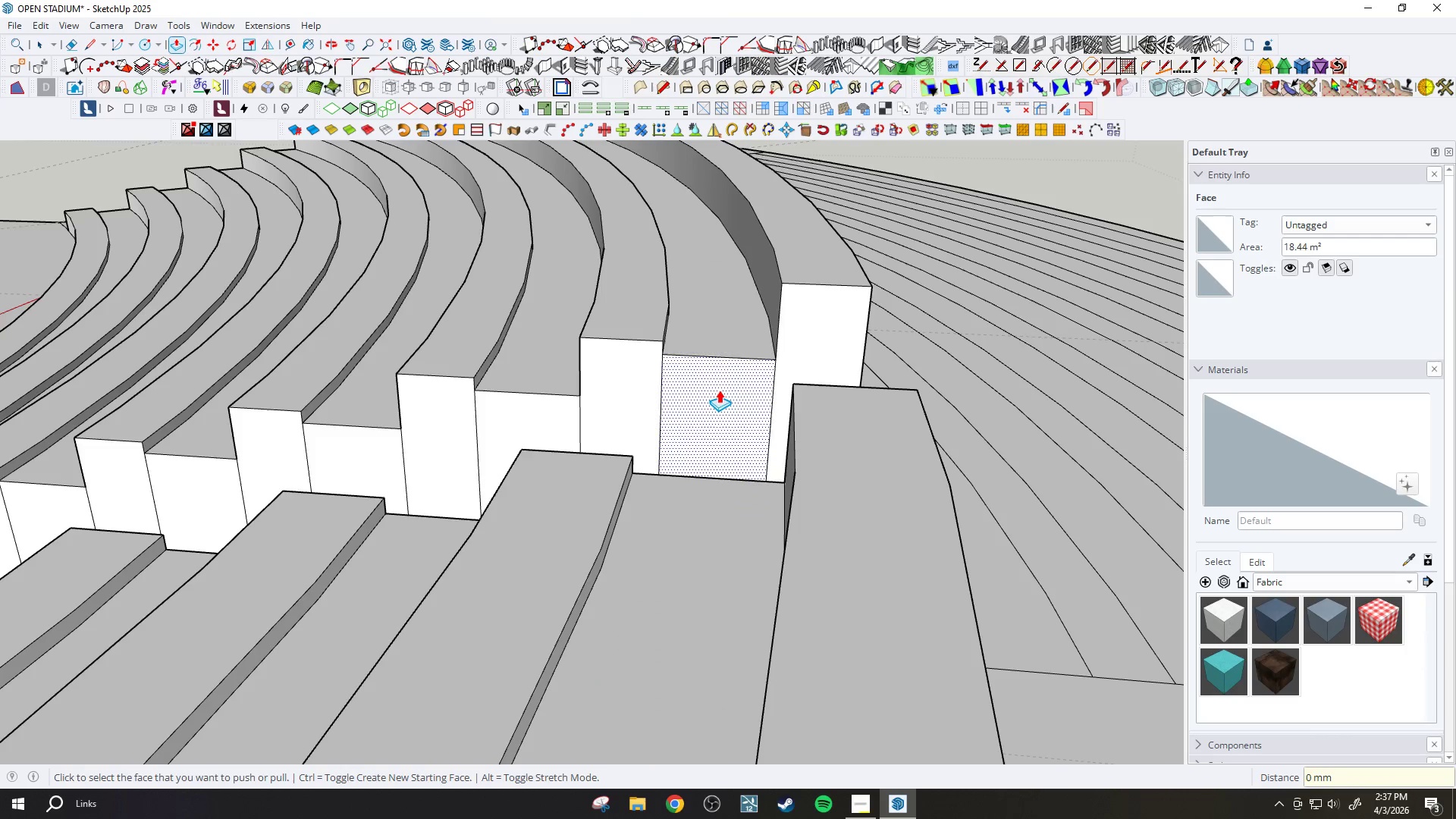 
key(H)
 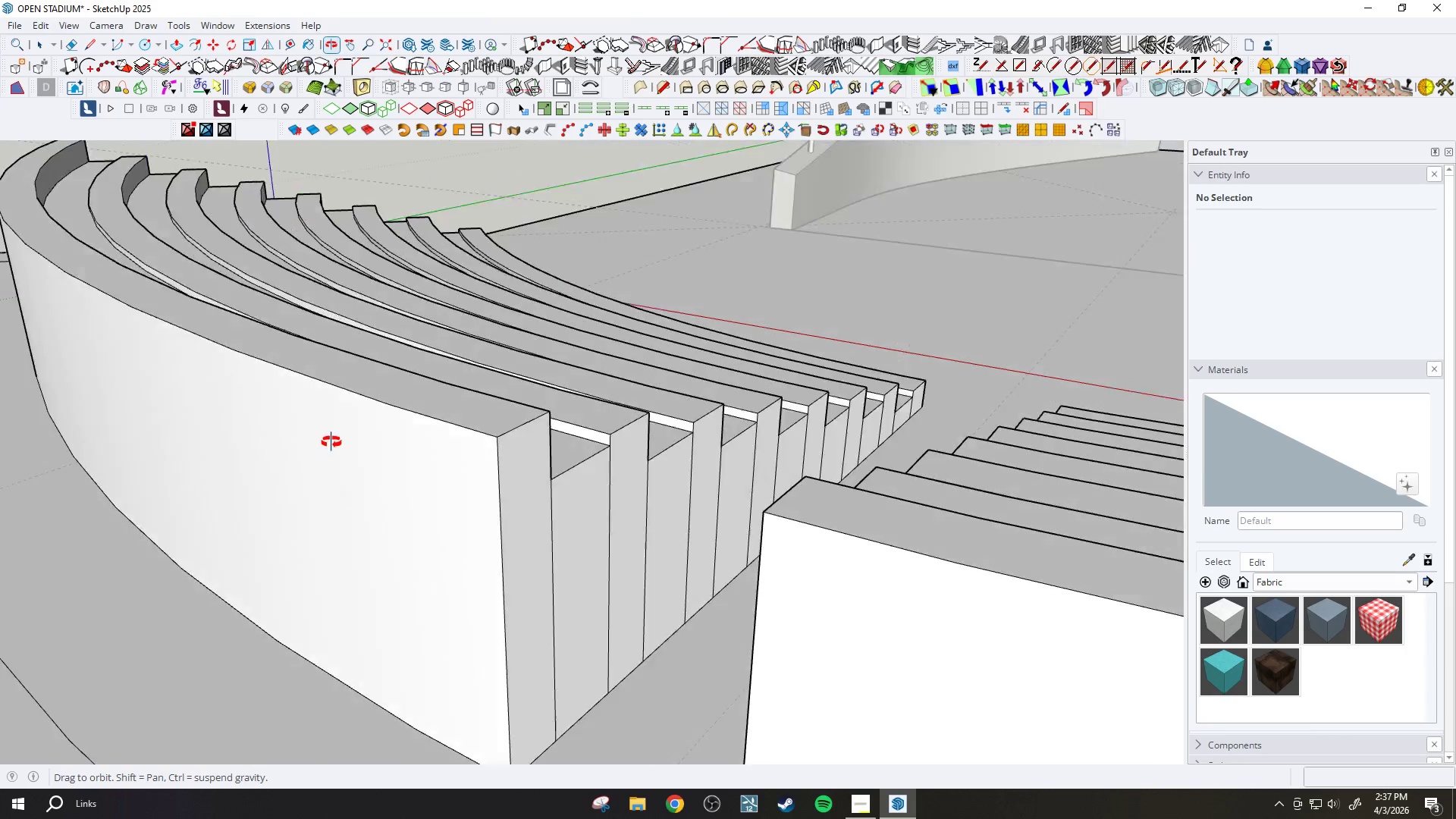 
left_click_drag(start_coordinate=[743, 543], to_coordinate=[245, 476])
 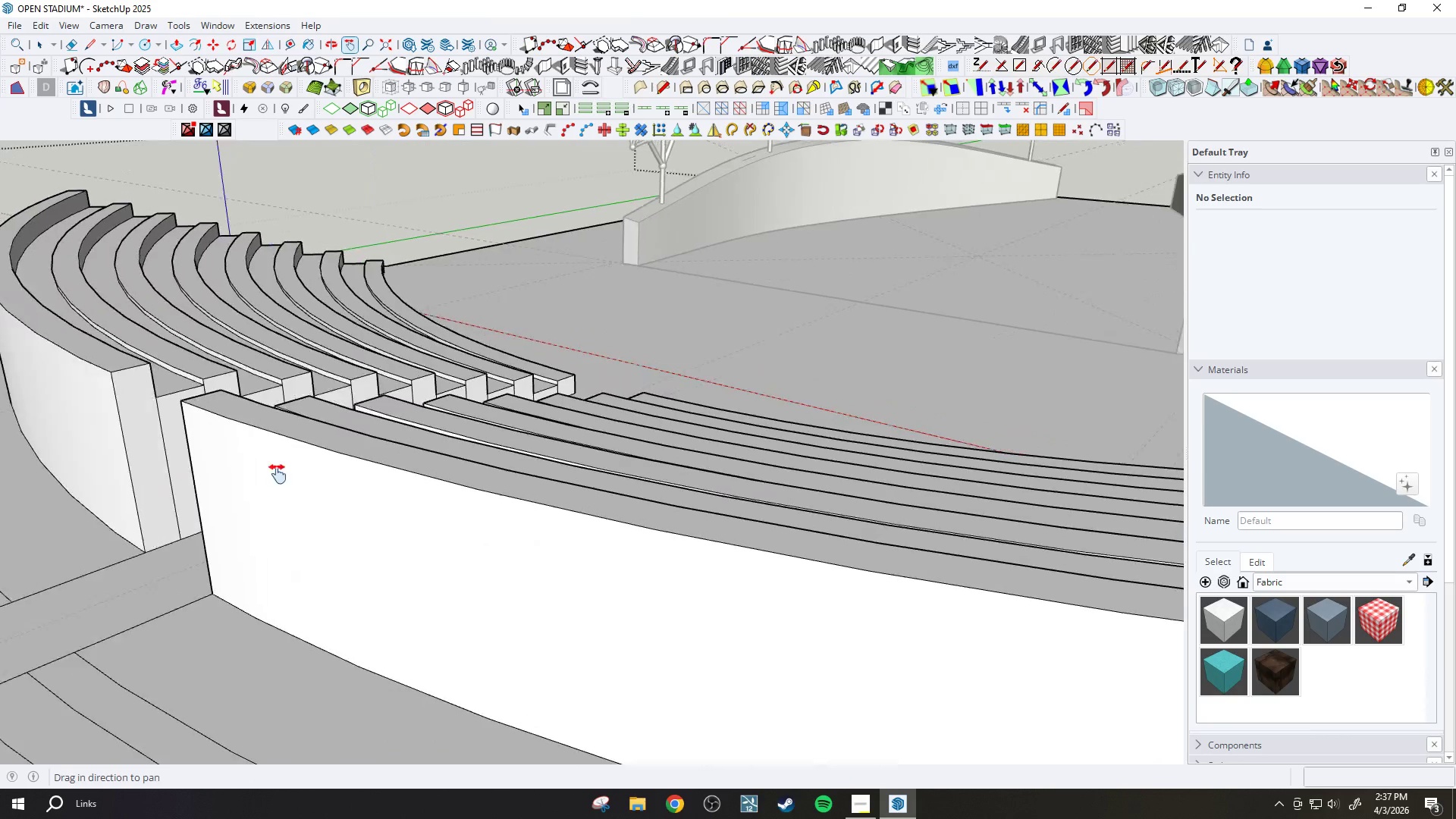 
scroll: coordinate [447, 418], scroll_direction: down, amount: 8.0
 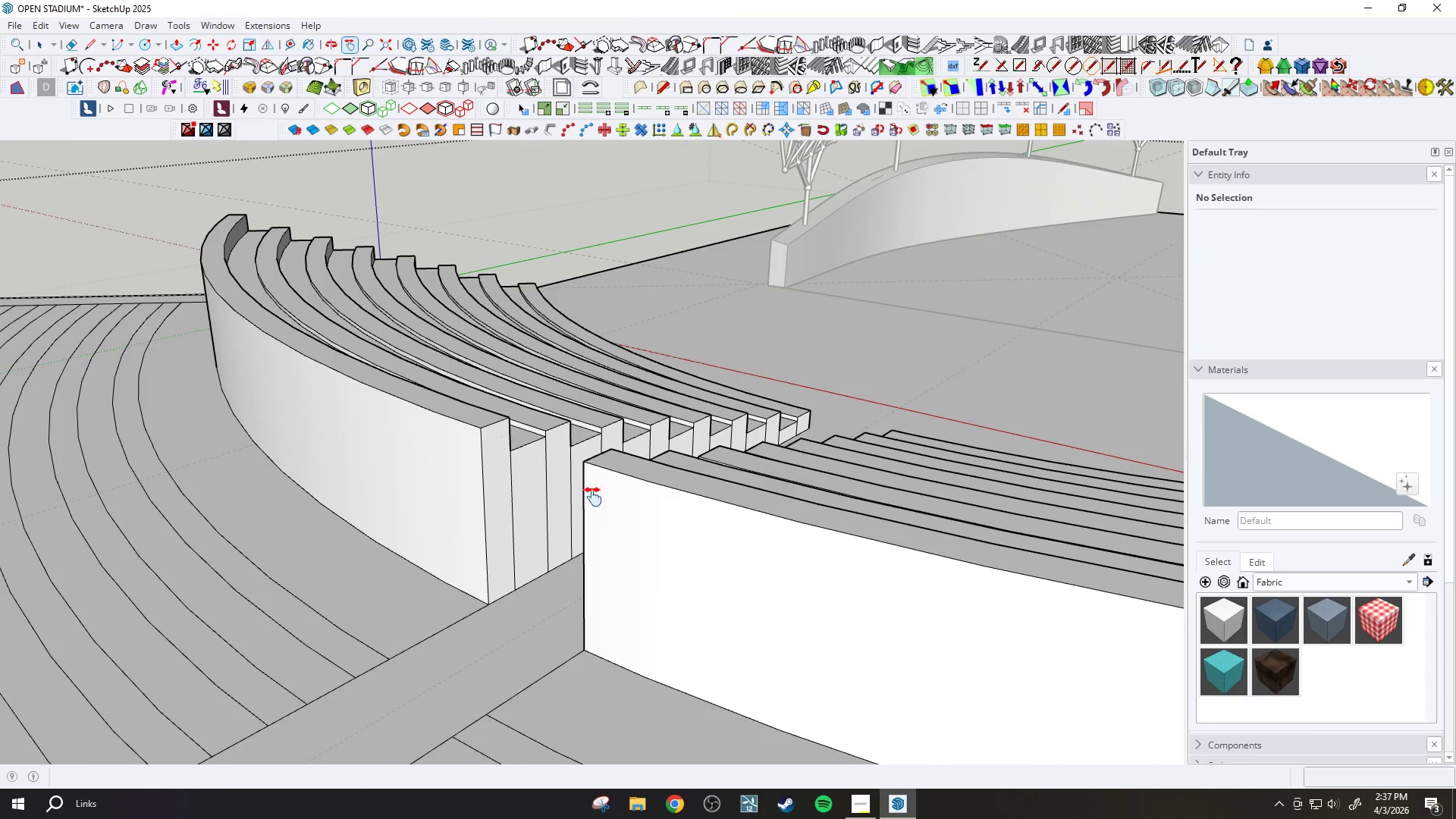 
left_click_drag(start_coordinate=[744, 582], to_coordinate=[353, 486])
 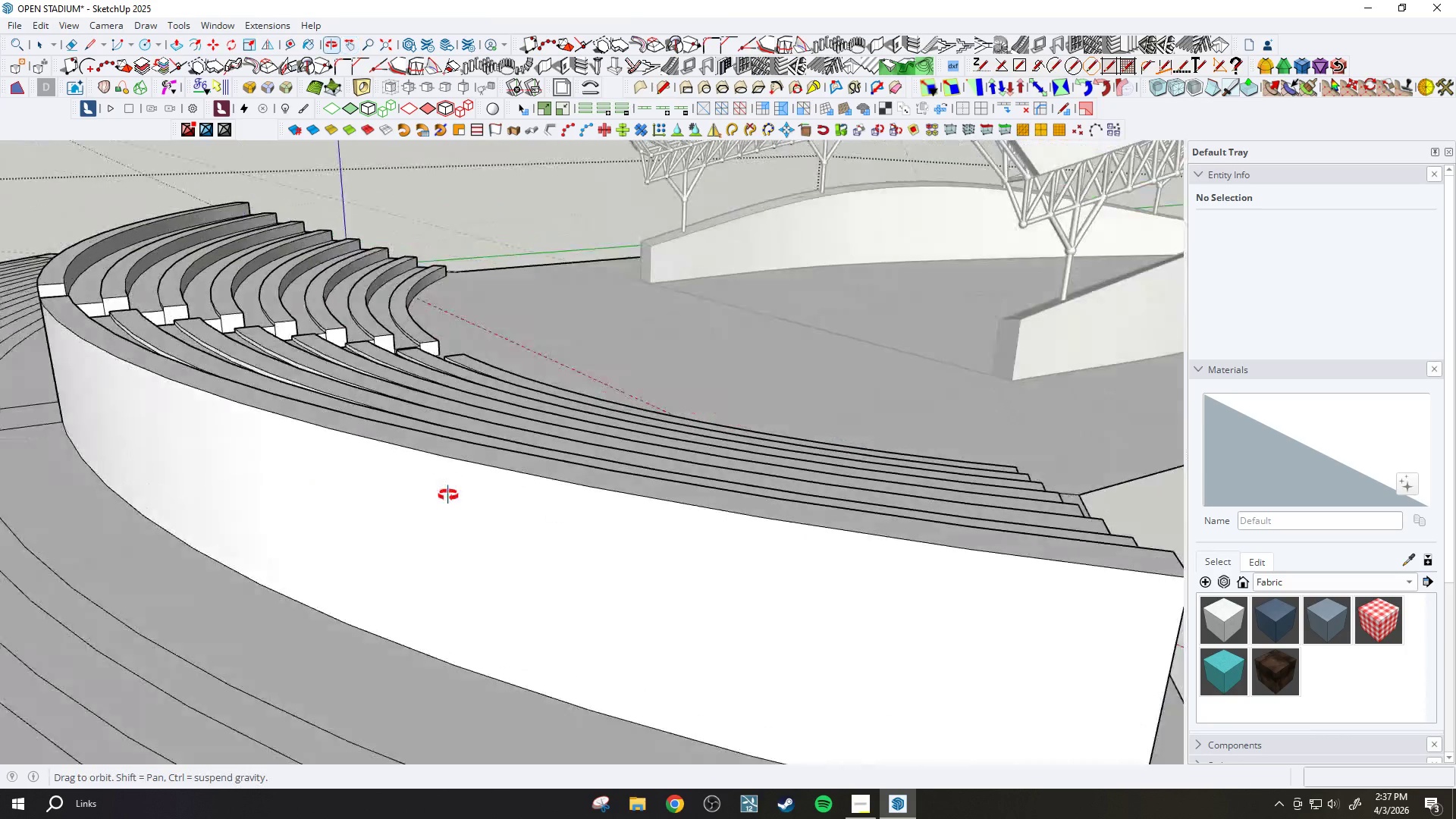 
scroll: coordinate [376, 479], scroll_direction: down, amount: 6.0
 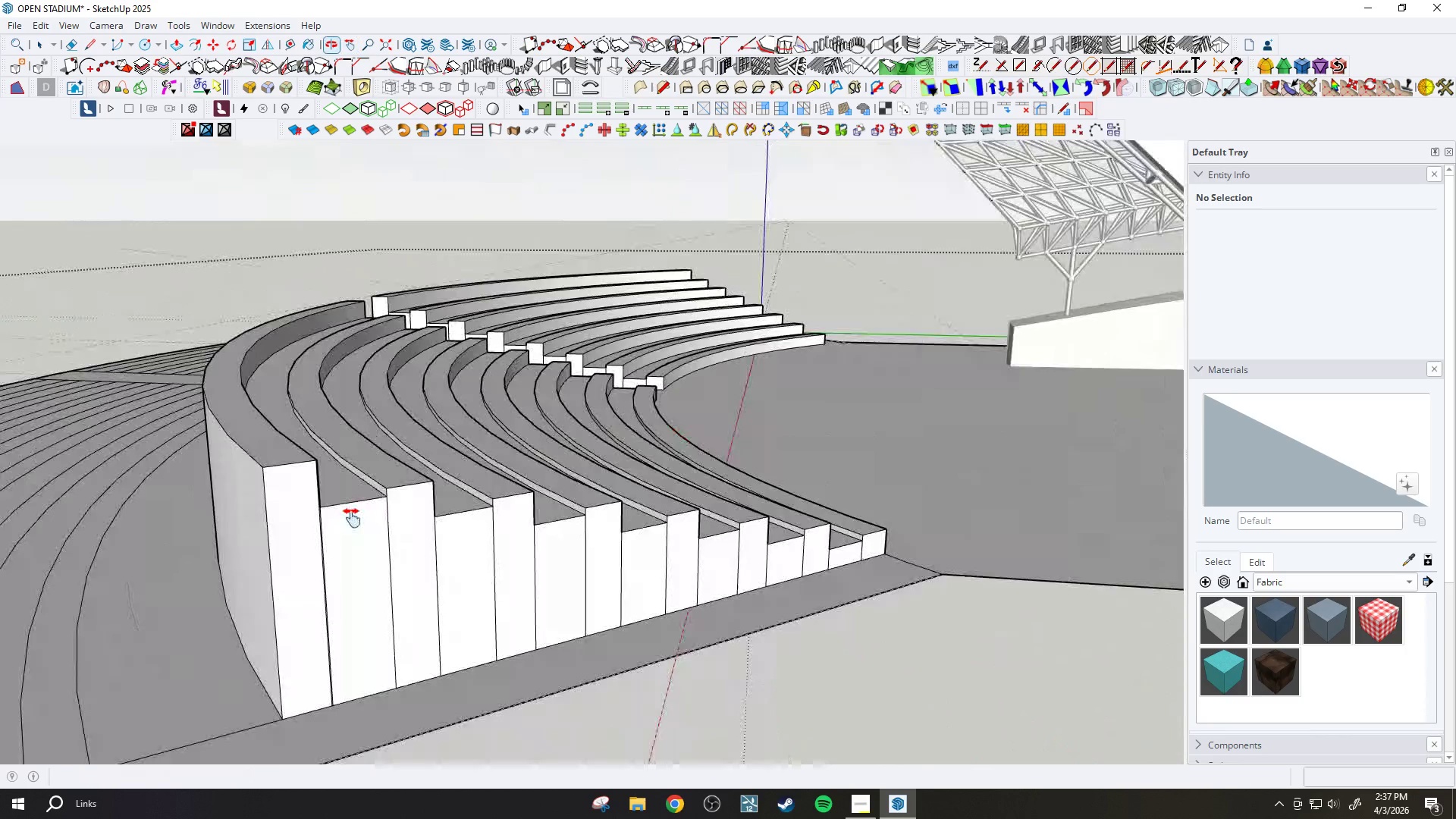 
key(E)
 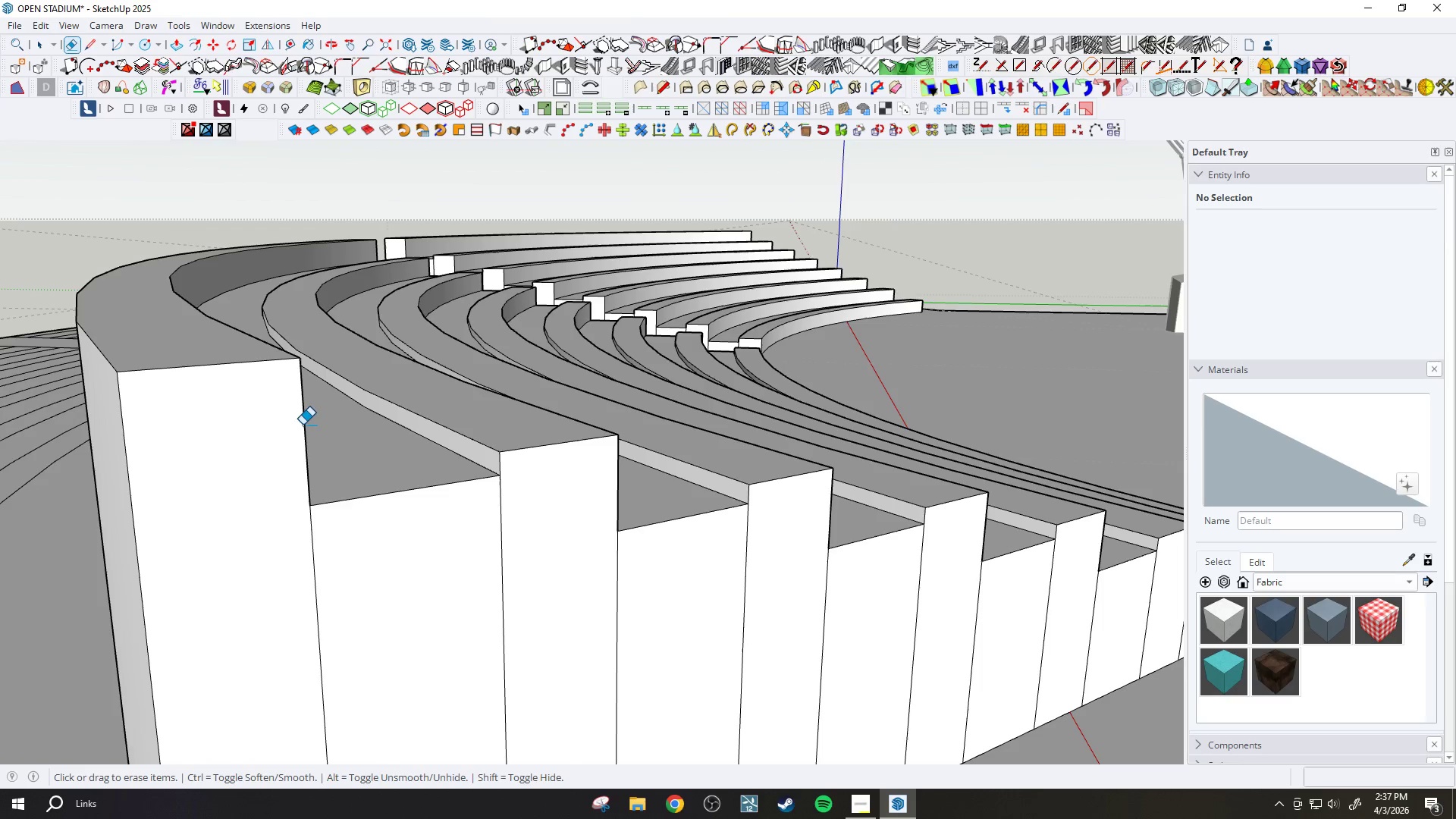 
scroll: coordinate [306, 512], scroll_direction: up, amount: 15.0
 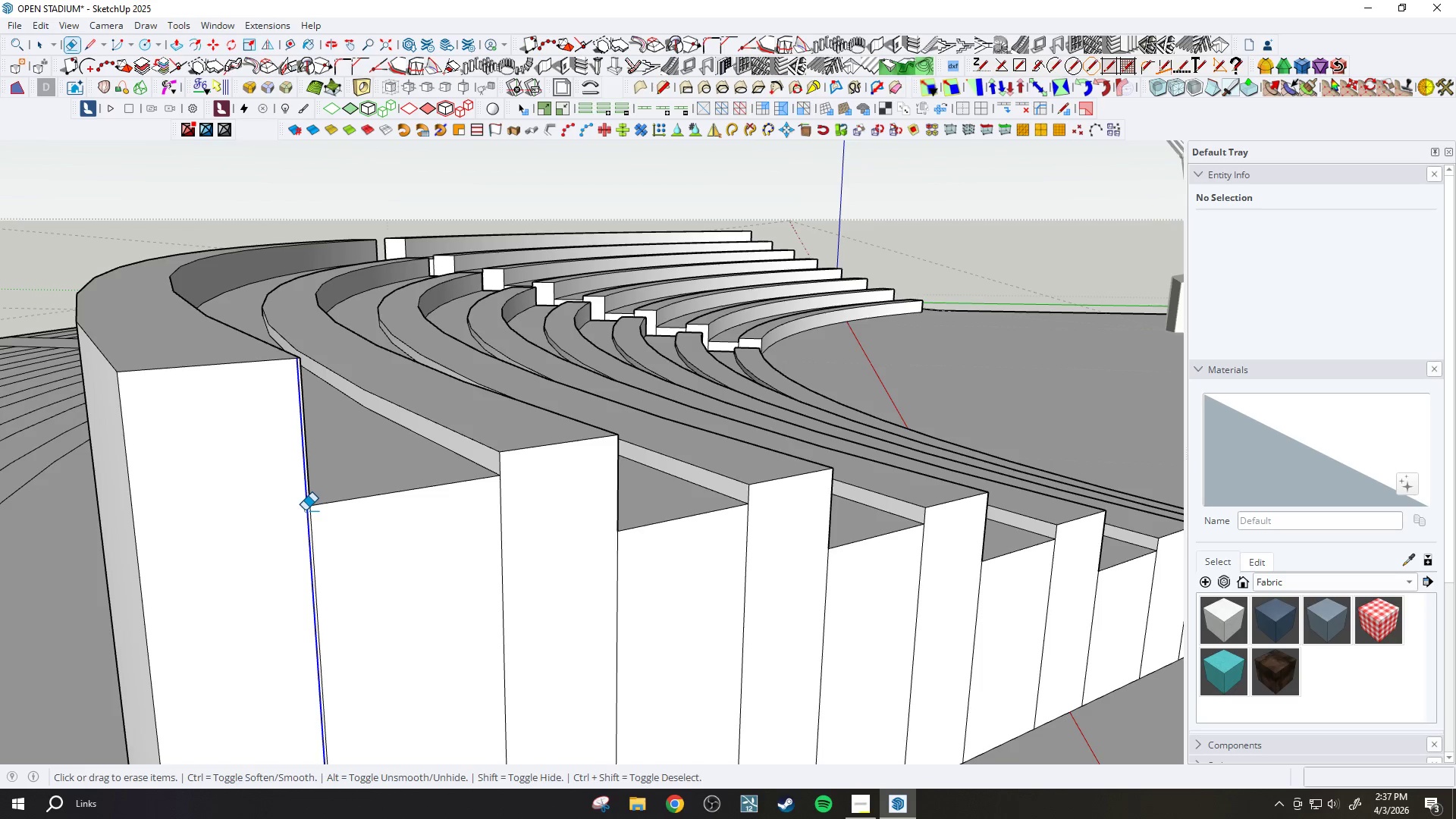 
key(T)
 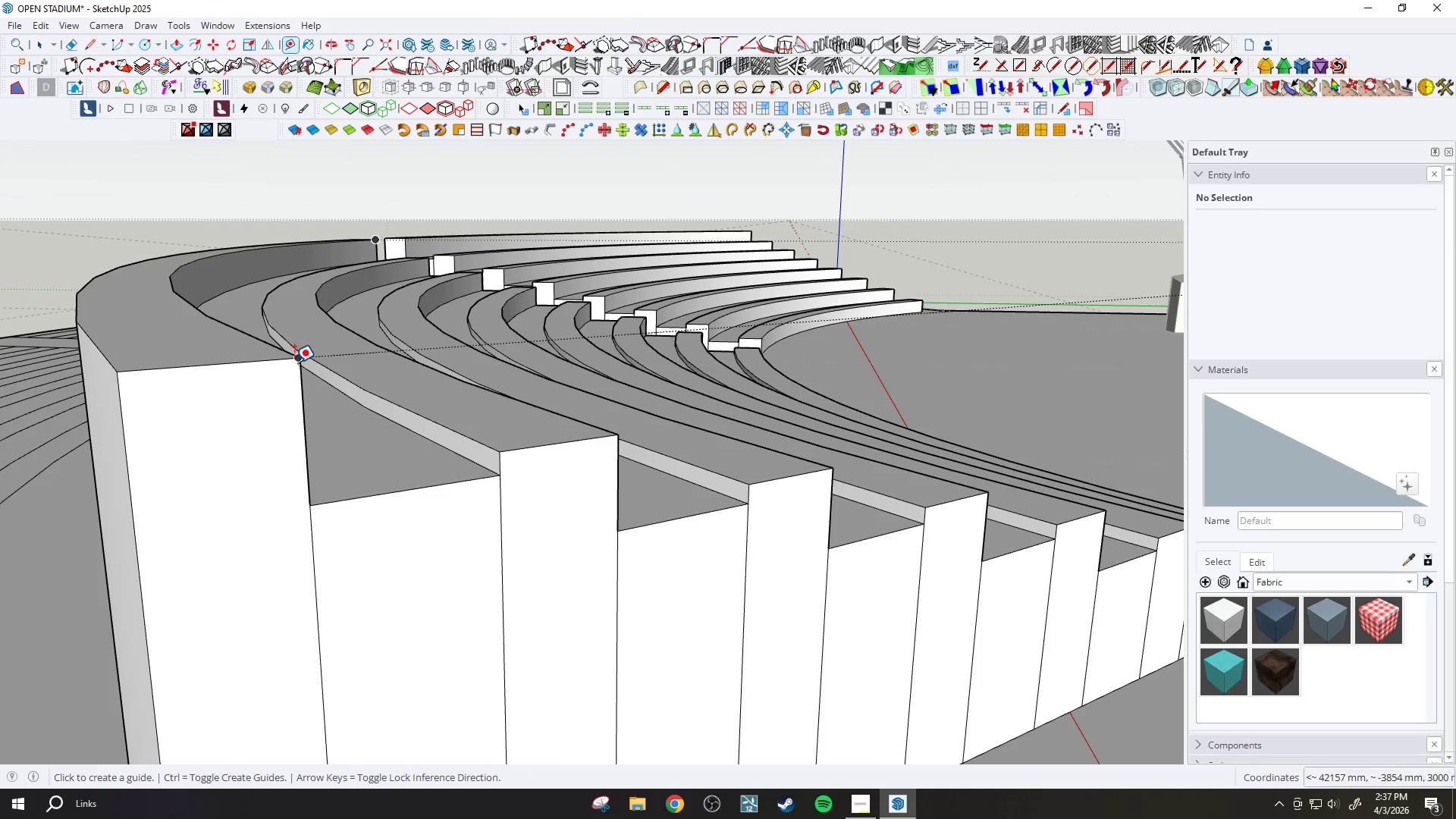 
left_click([294, 362])
 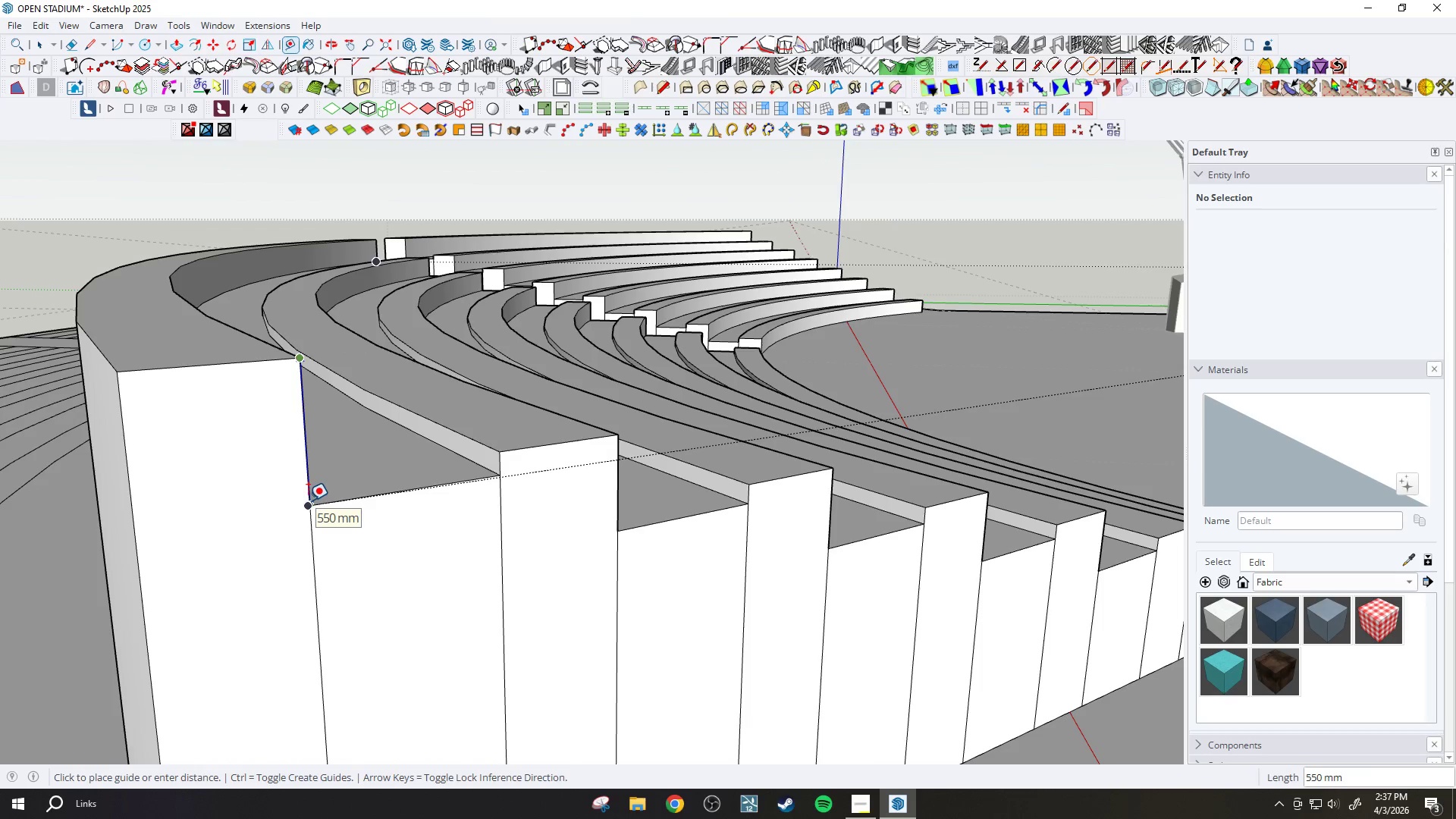 
key(P)
 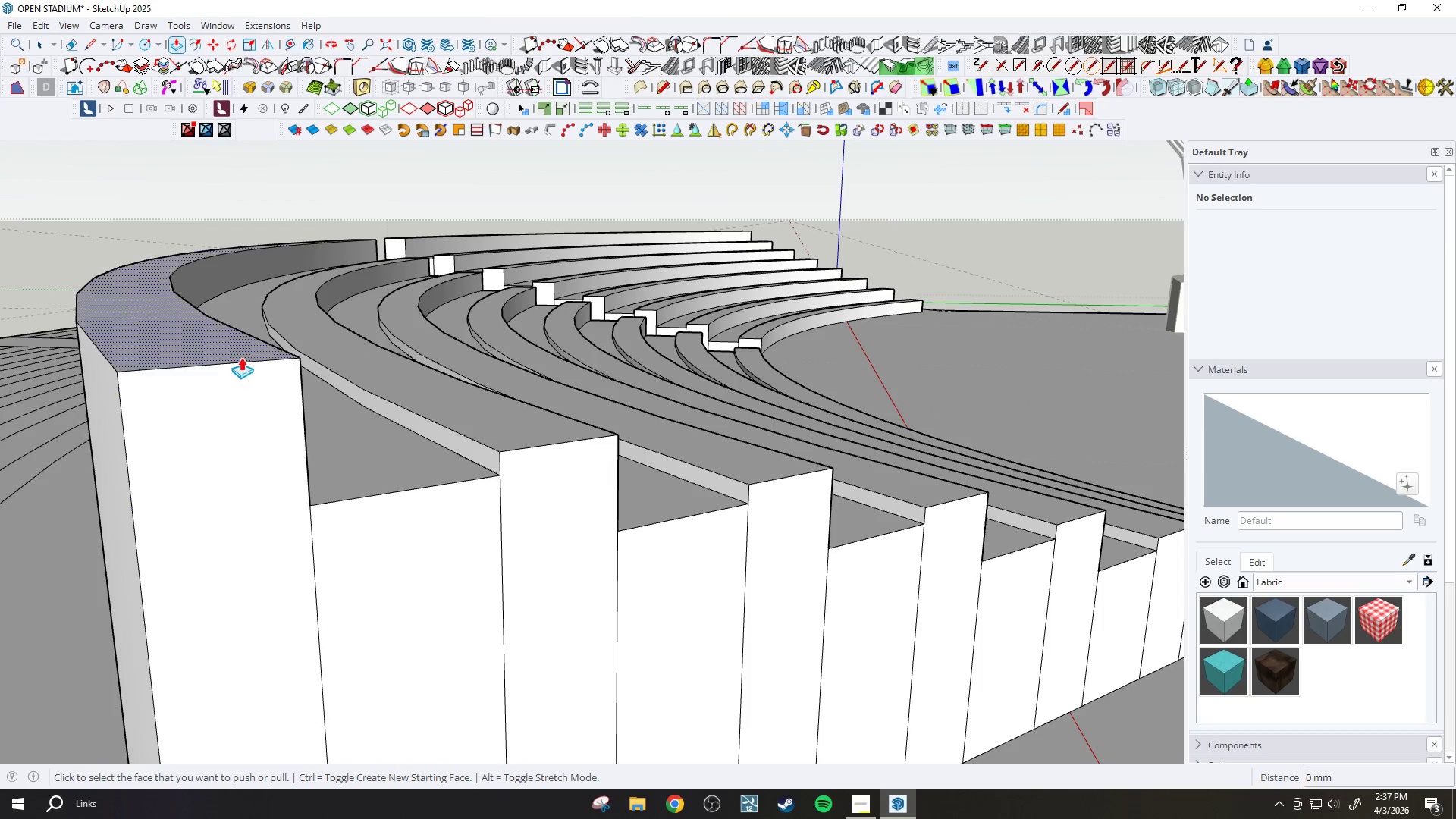 
left_click([218, 347])
 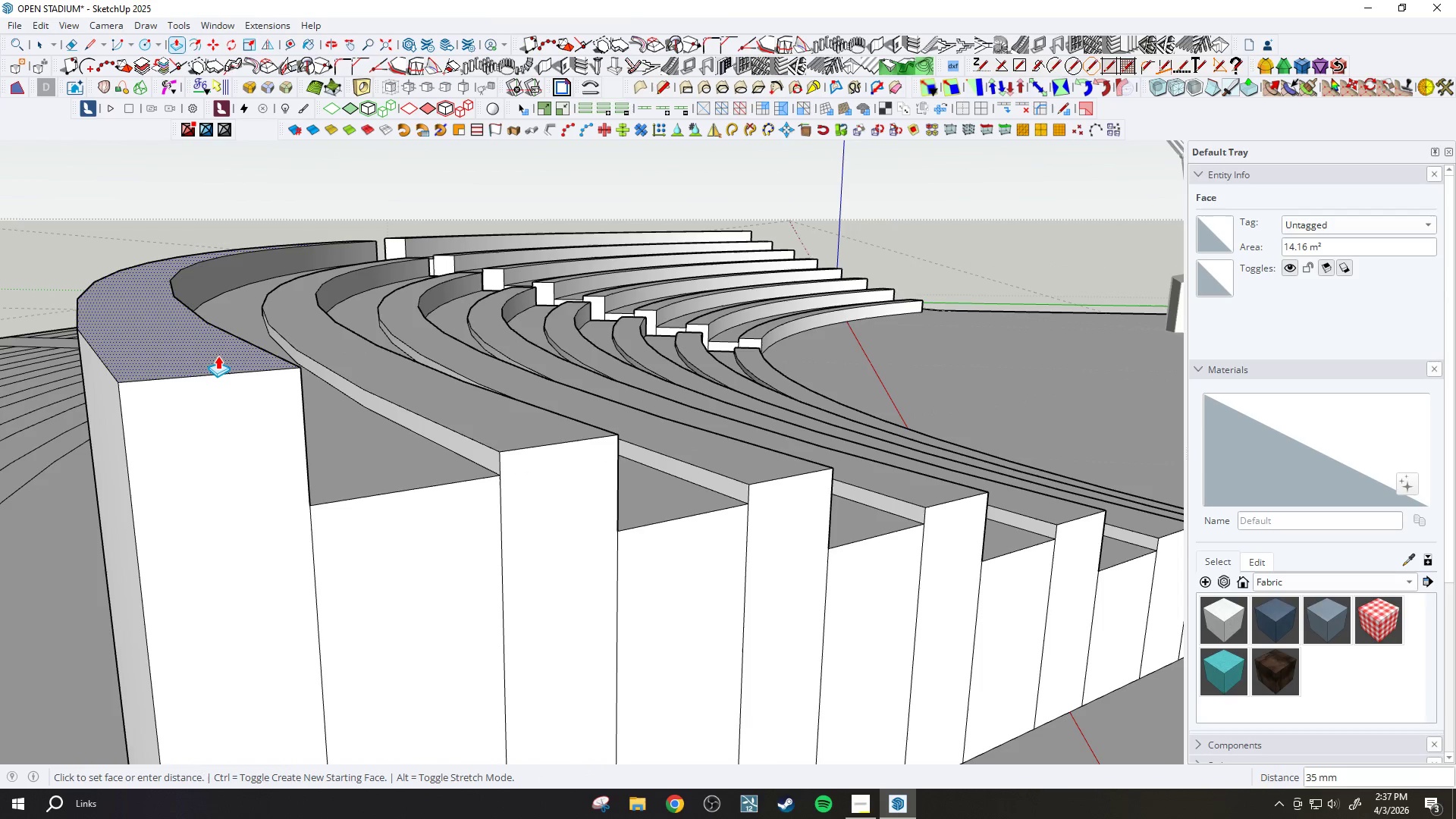 
type(100)
 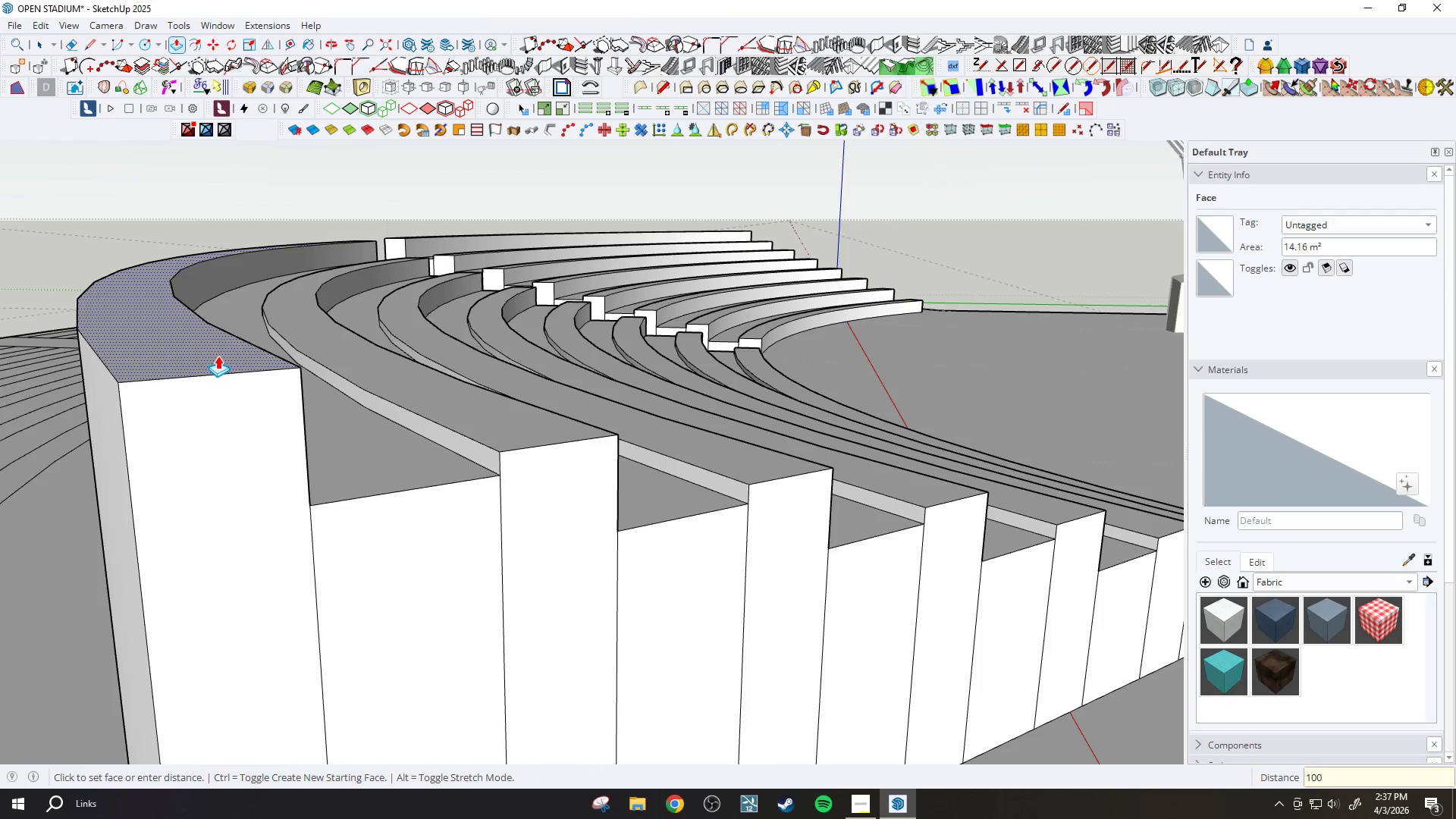 
key(Enter)
 